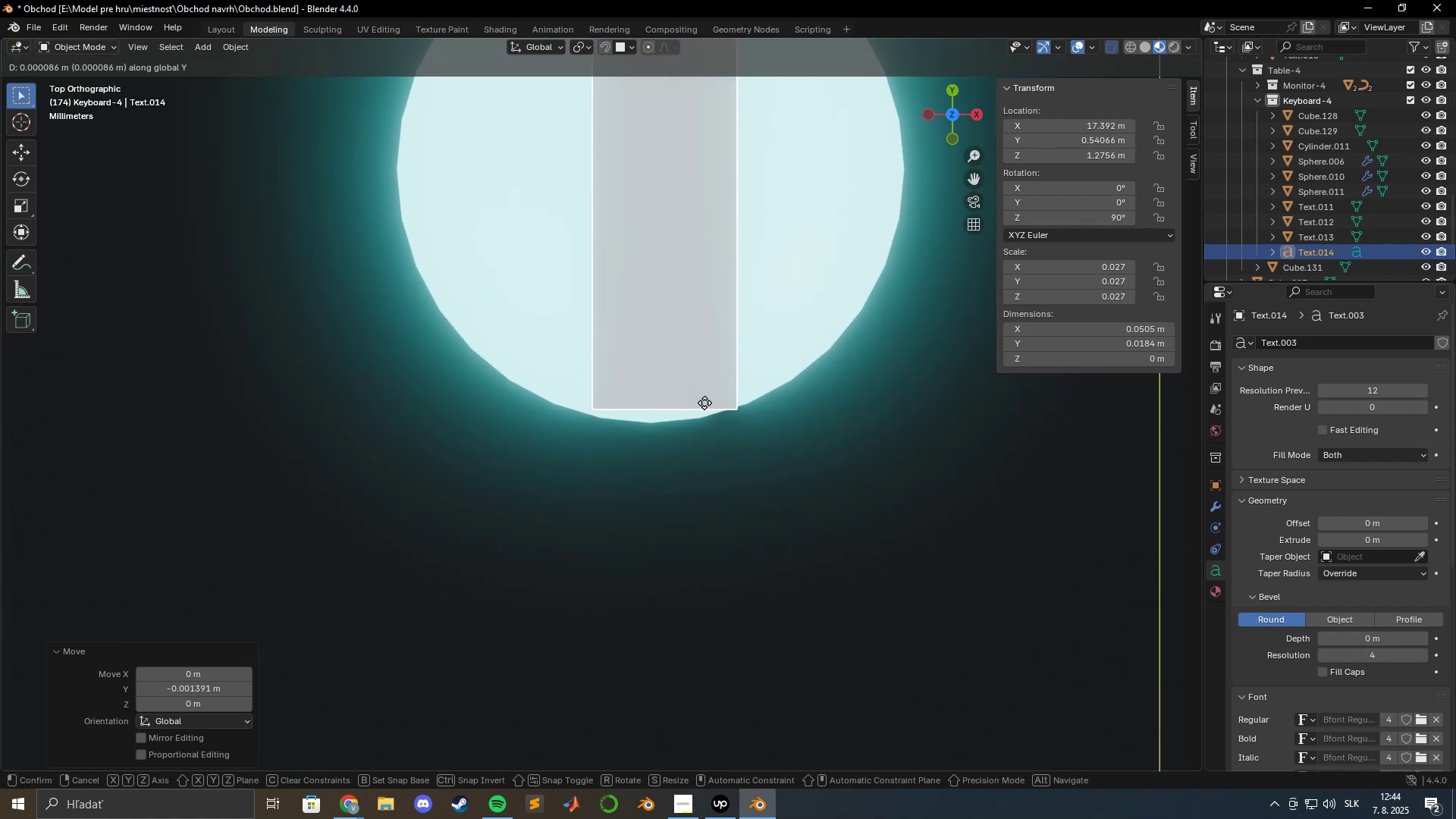 
hold_key(key=ShiftLeft, duration=0.61)
 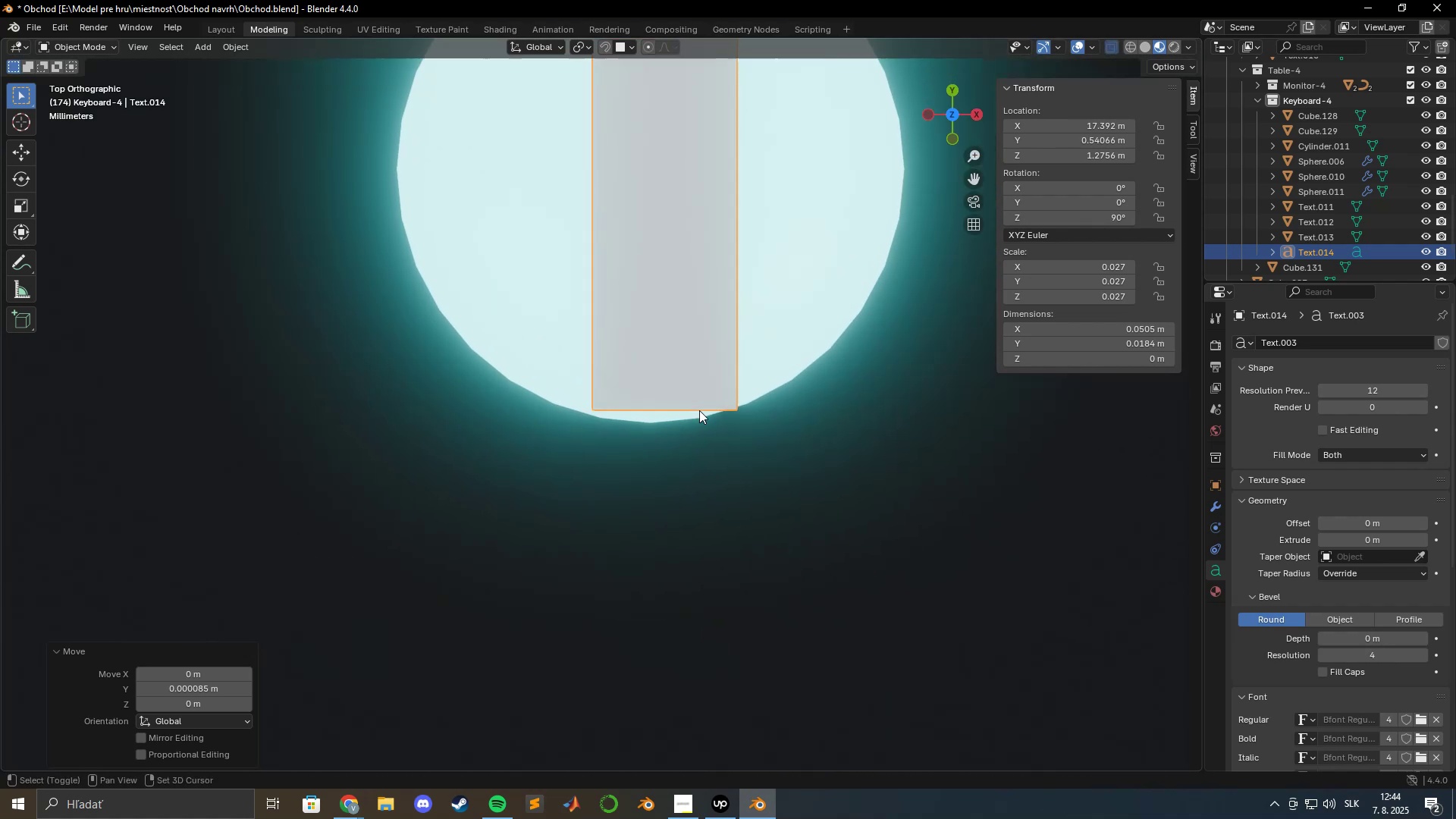 
left_click([699, 410])
 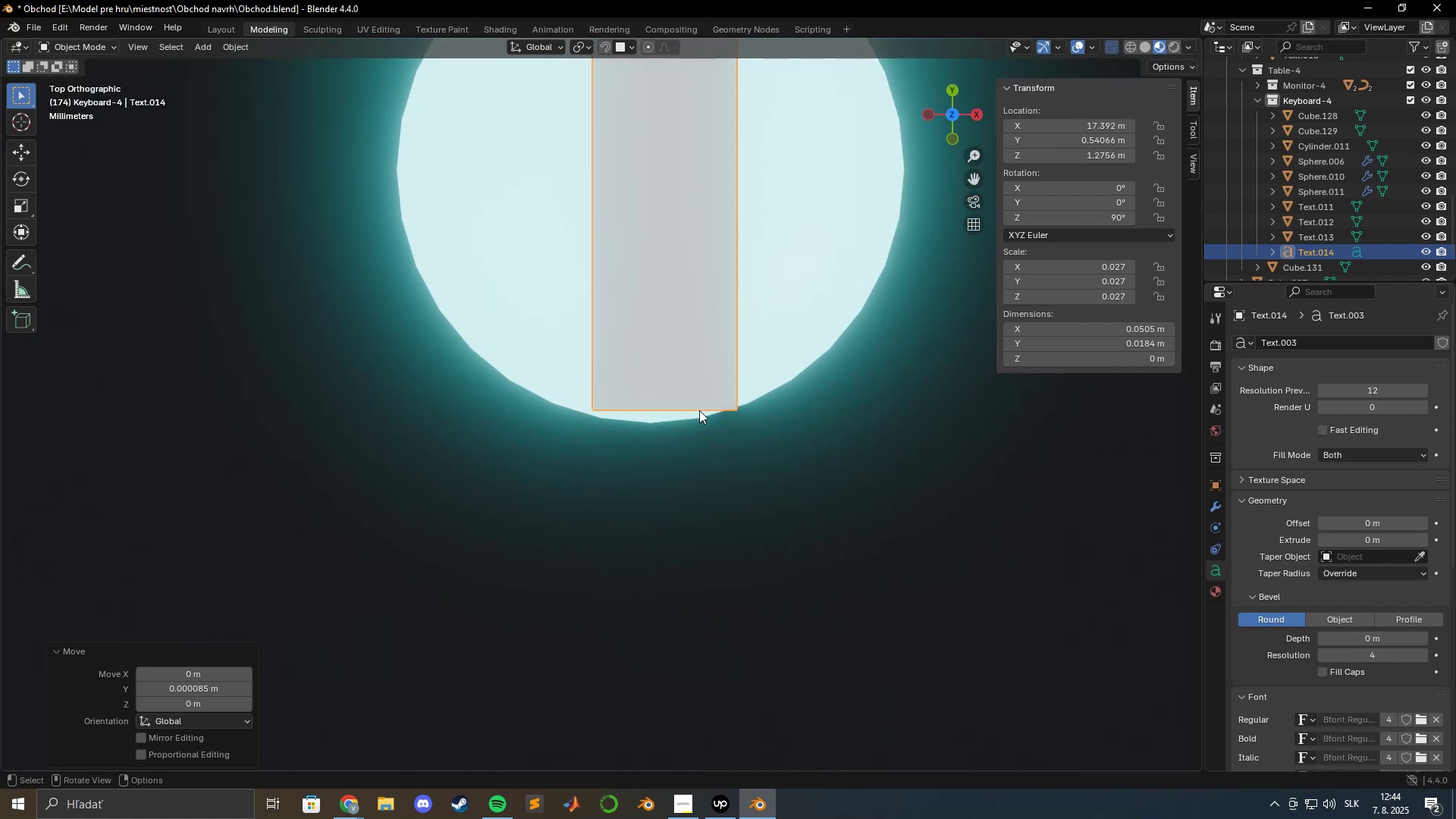 
type(gyx)
 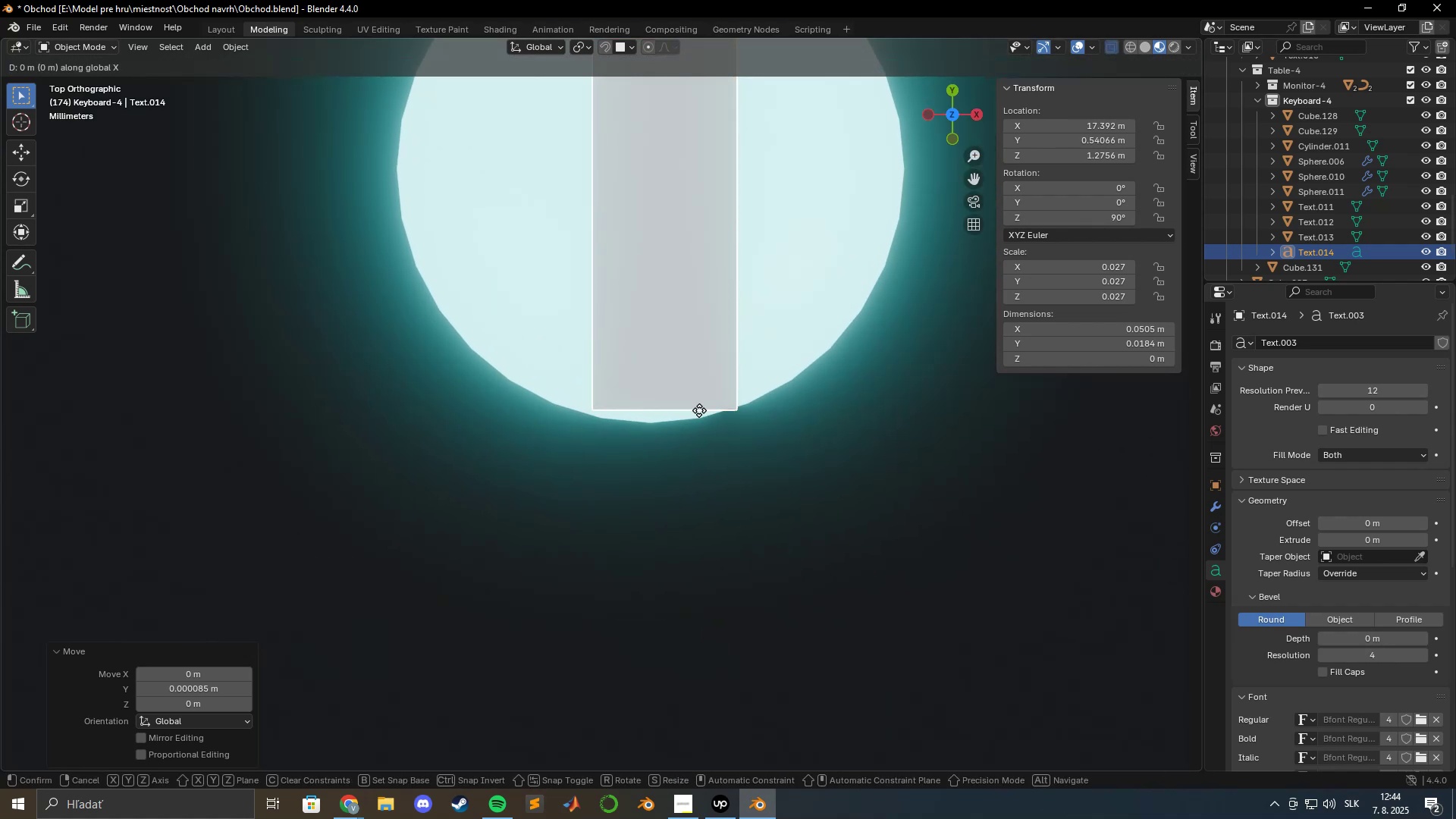 
hold_key(key=ShiftLeft, duration=1.53)
 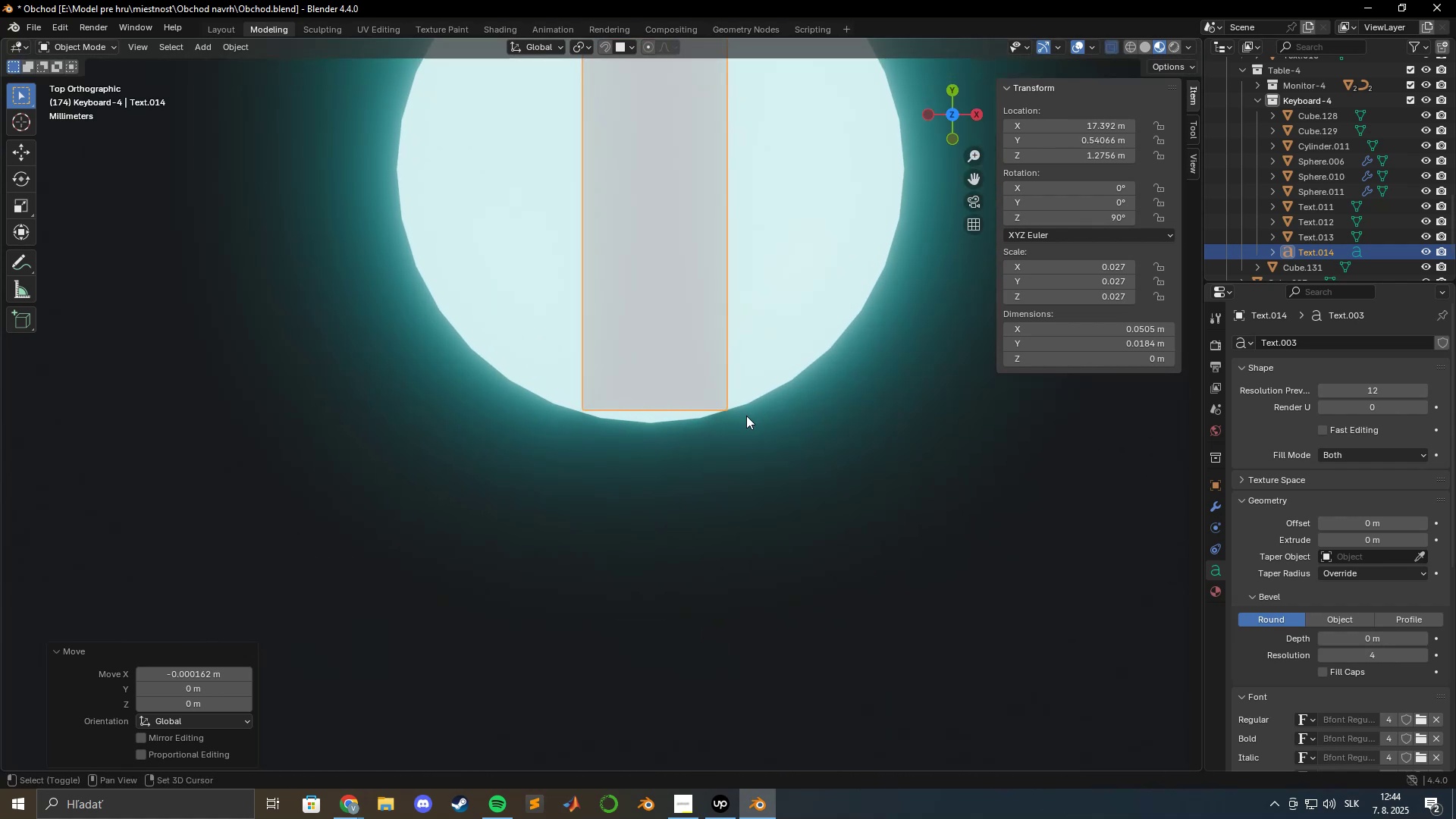 
hold_key(key=ShiftLeft, duration=0.54)
left_click([599, 400])
 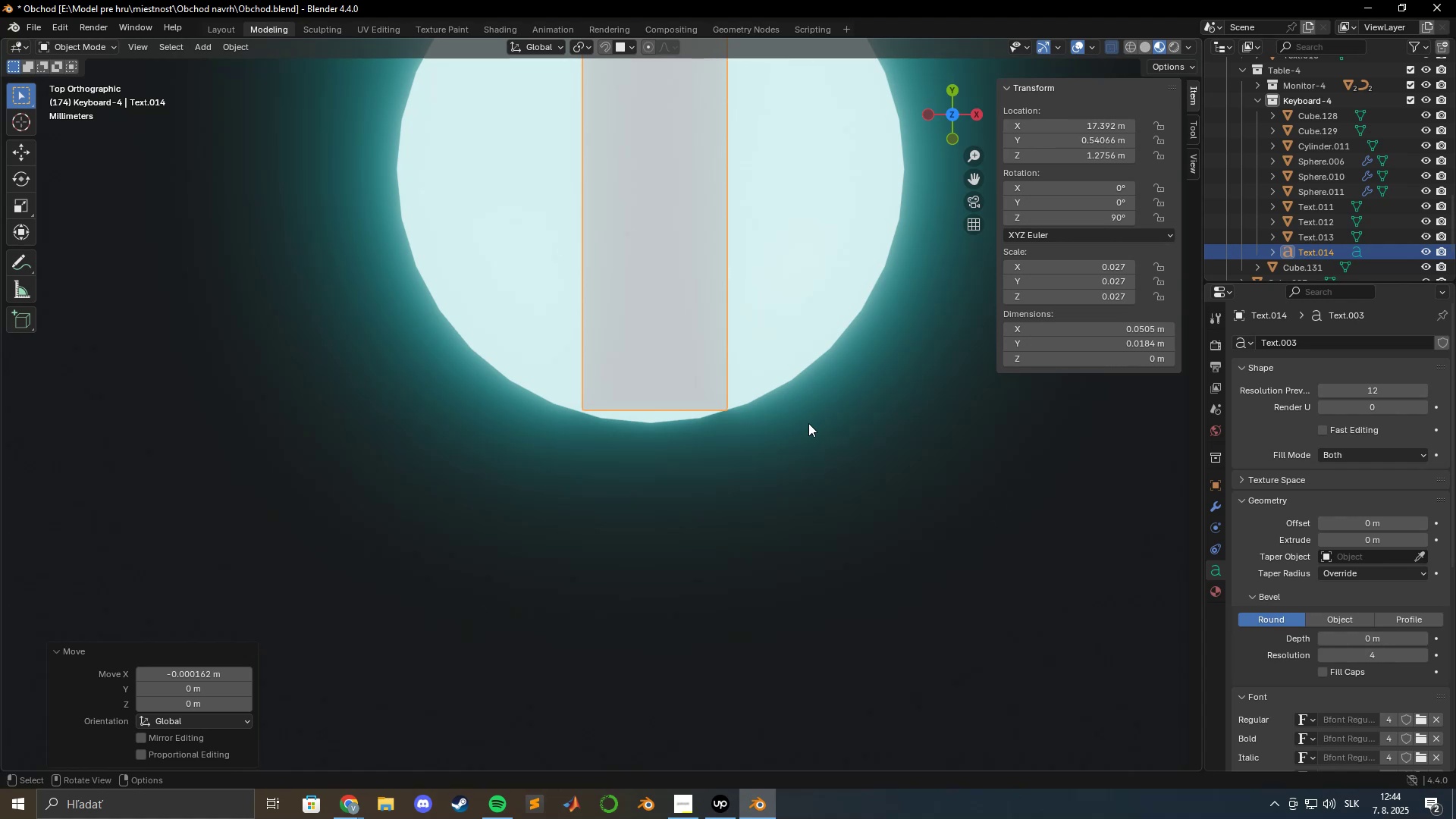 
type(gx)
 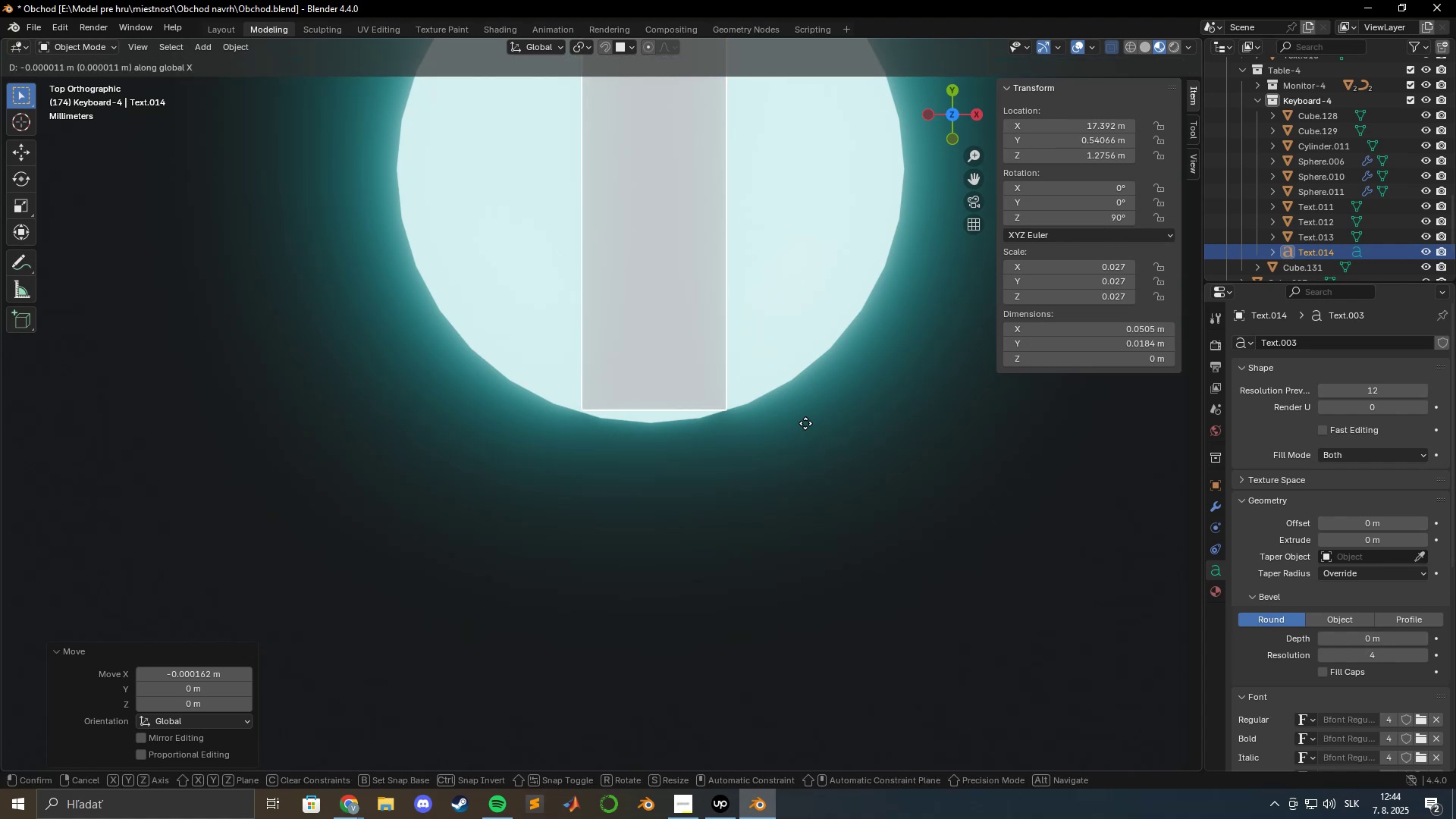 
hold_key(key=ShiftLeft, duration=1.19)
 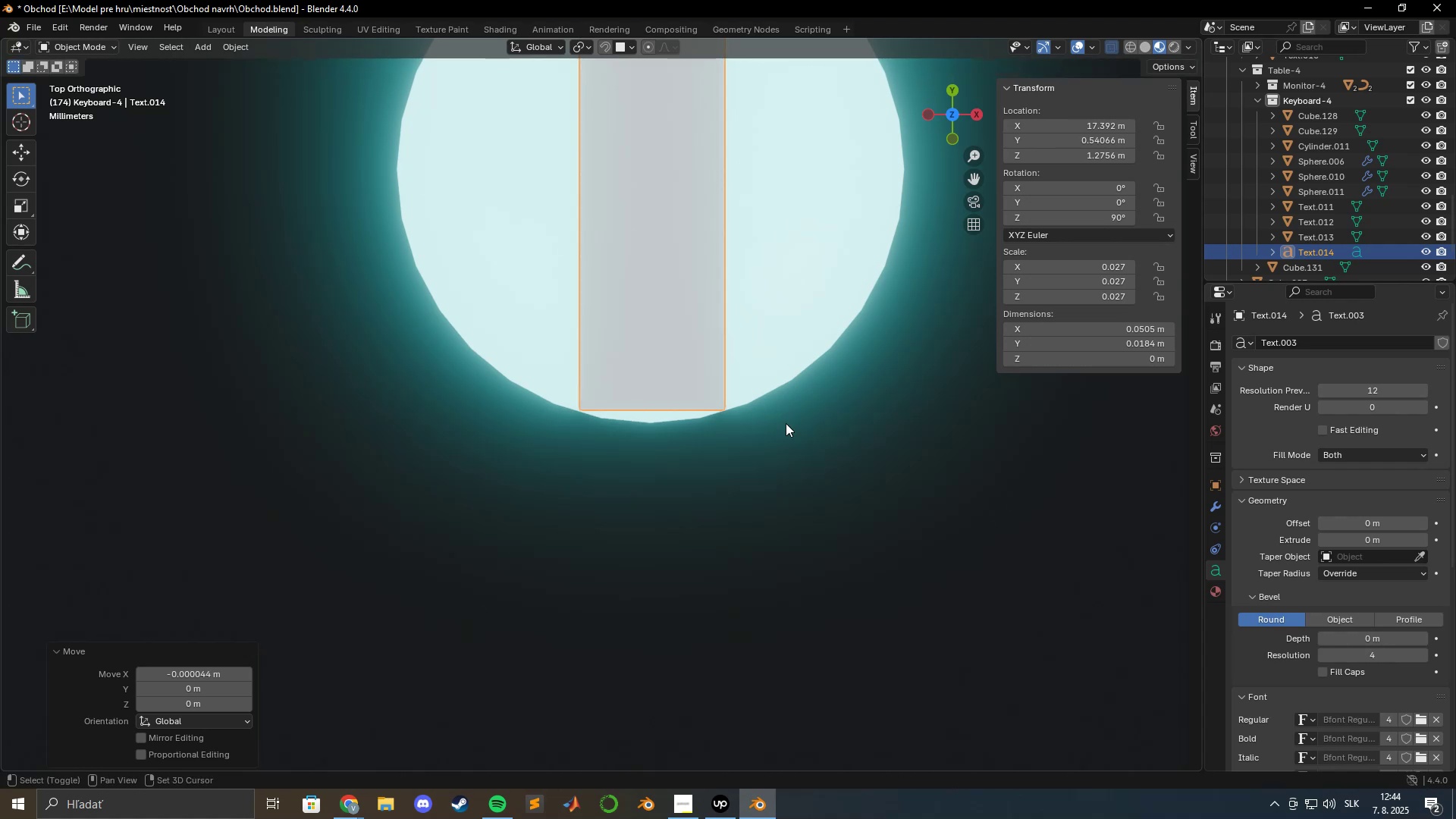 
left_click([786, 423])
 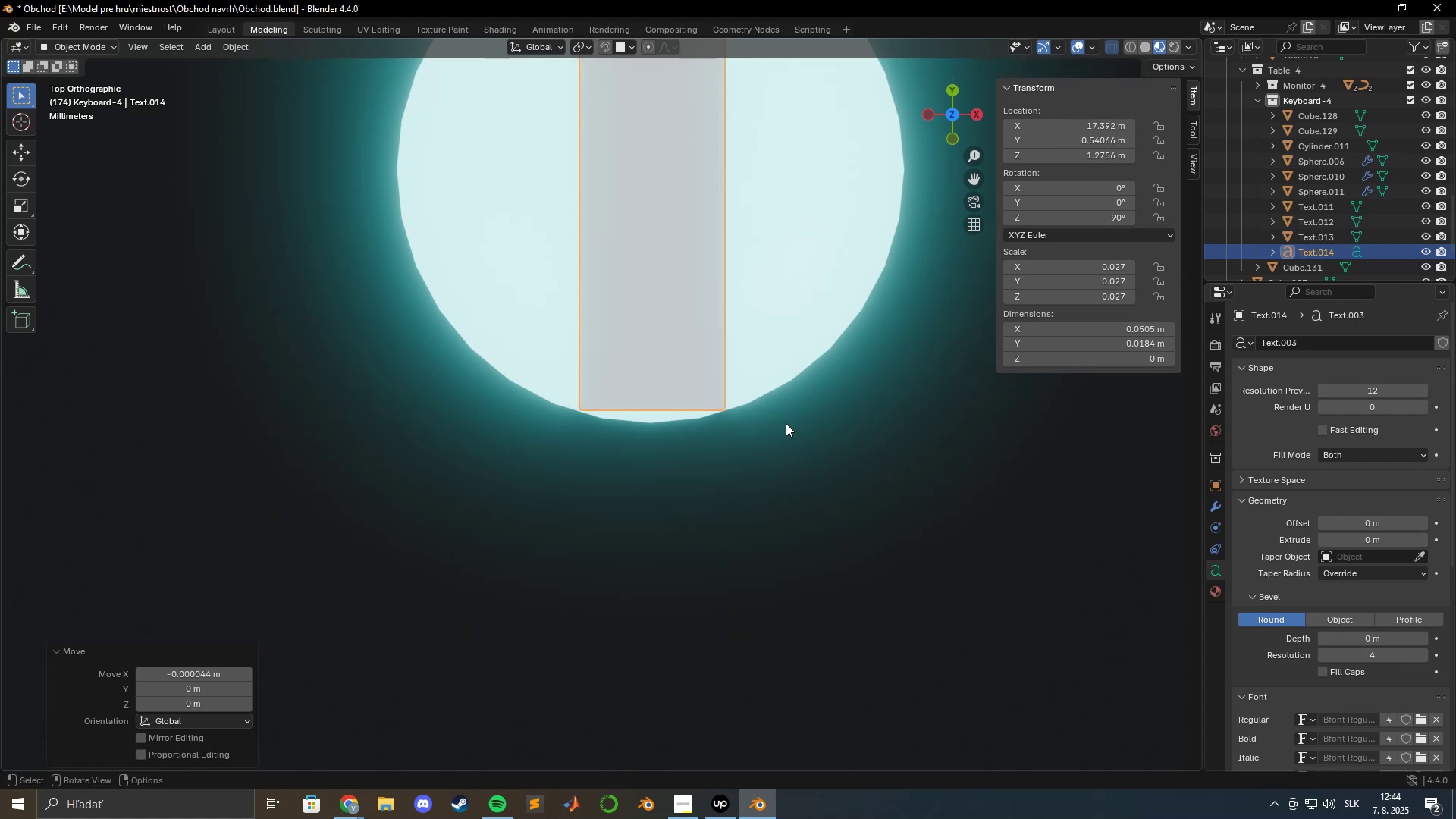 
type(gzxy)
 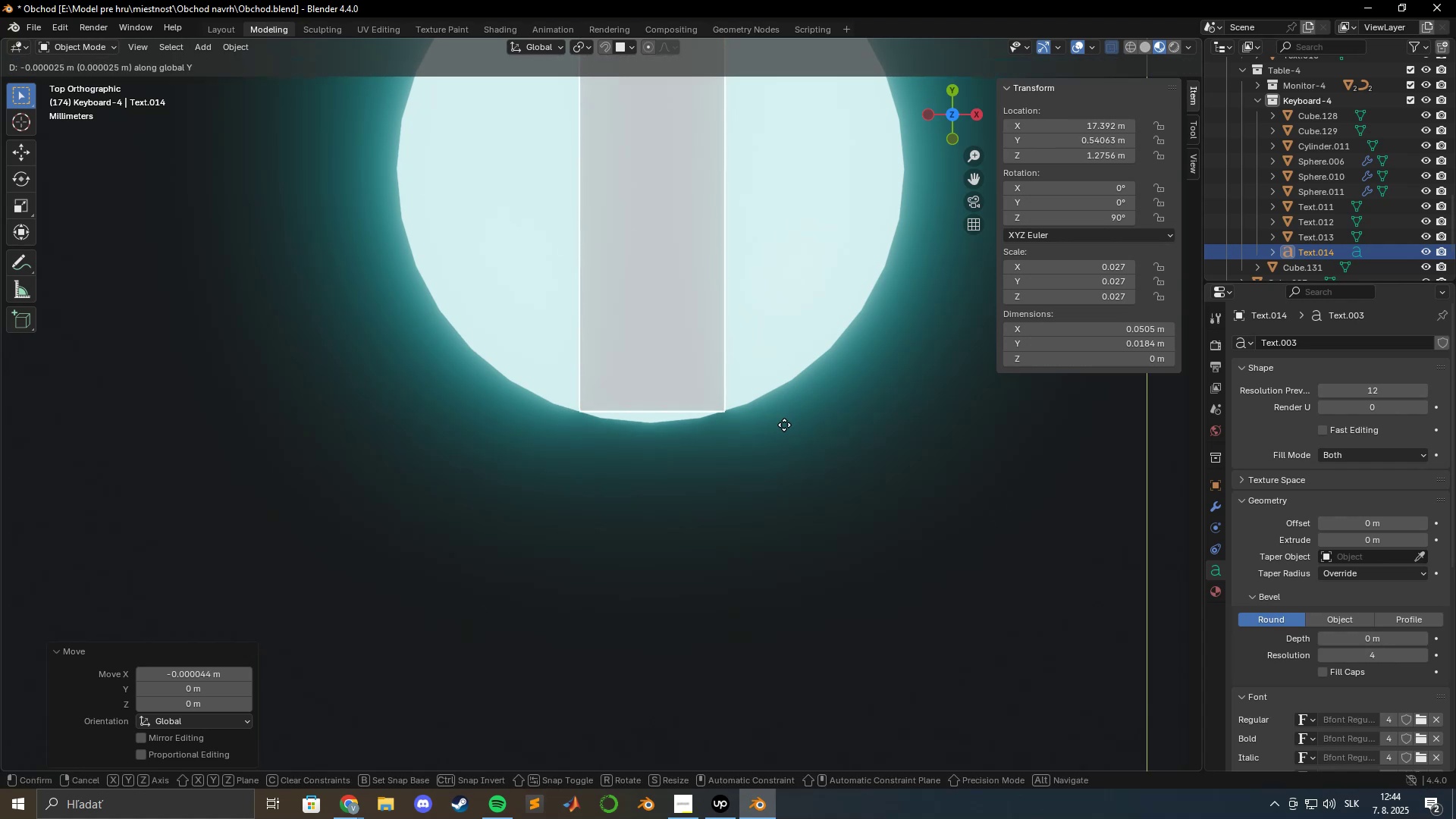 
hold_key(key=ShiftLeft, duration=1.53)
 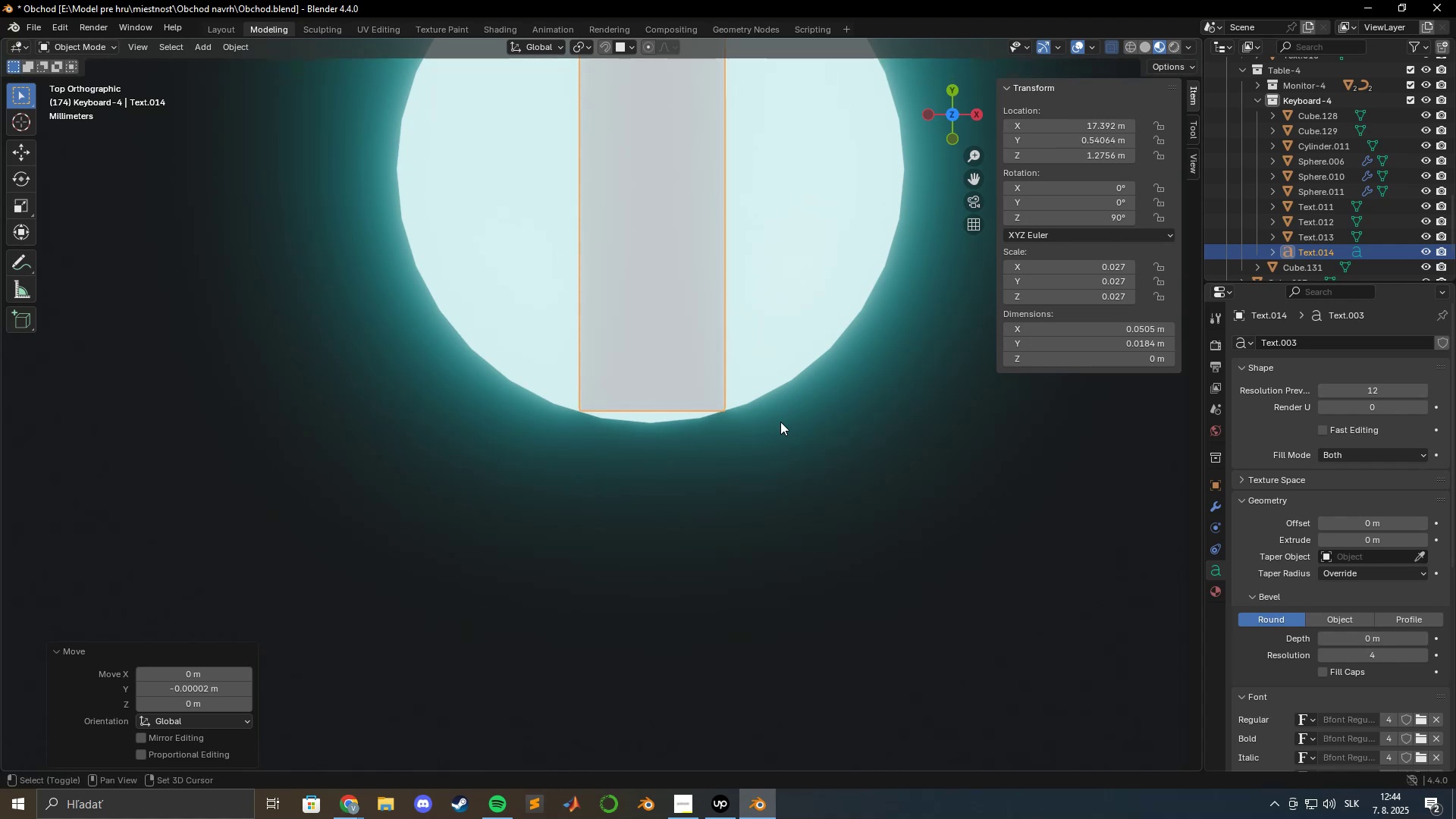 
hold_key(key=ShiftLeft, duration=0.56)
left_click([780, 422])
 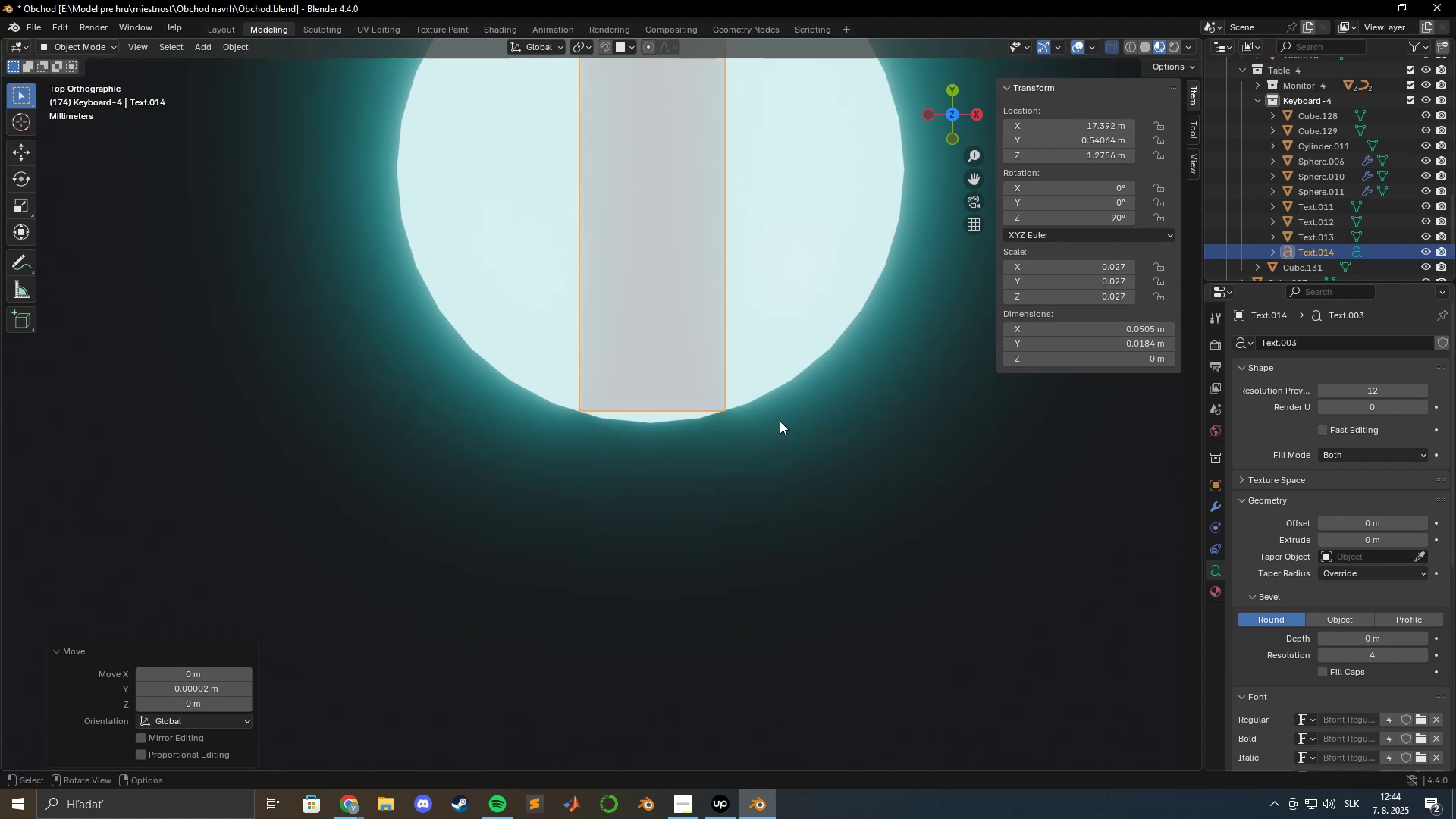 
scroll: coordinate [720, 415], scroll_direction: down, amount: 19.0
 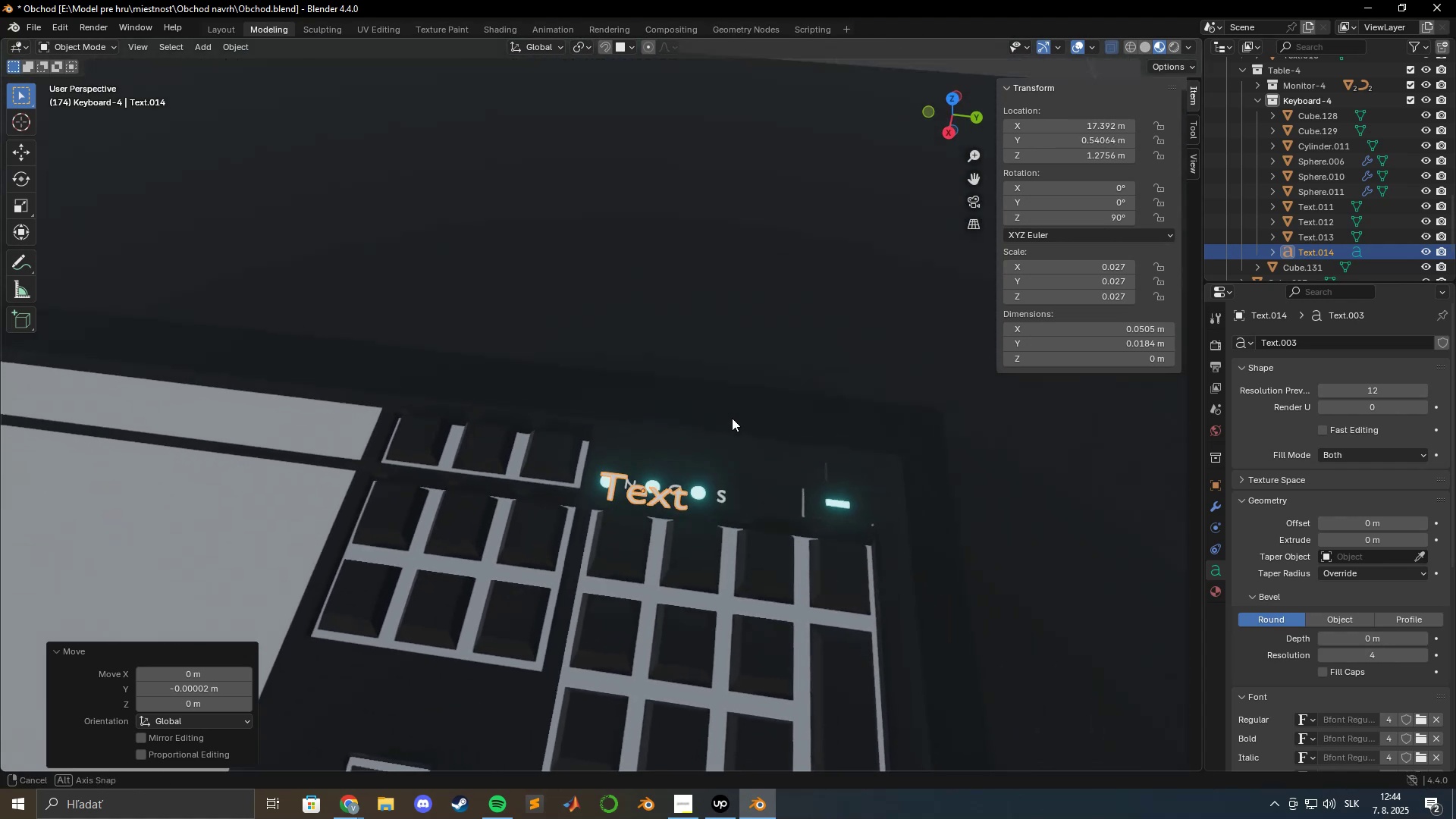 
scroll: coordinate [733, 428], scroll_direction: up, amount: 4.0
 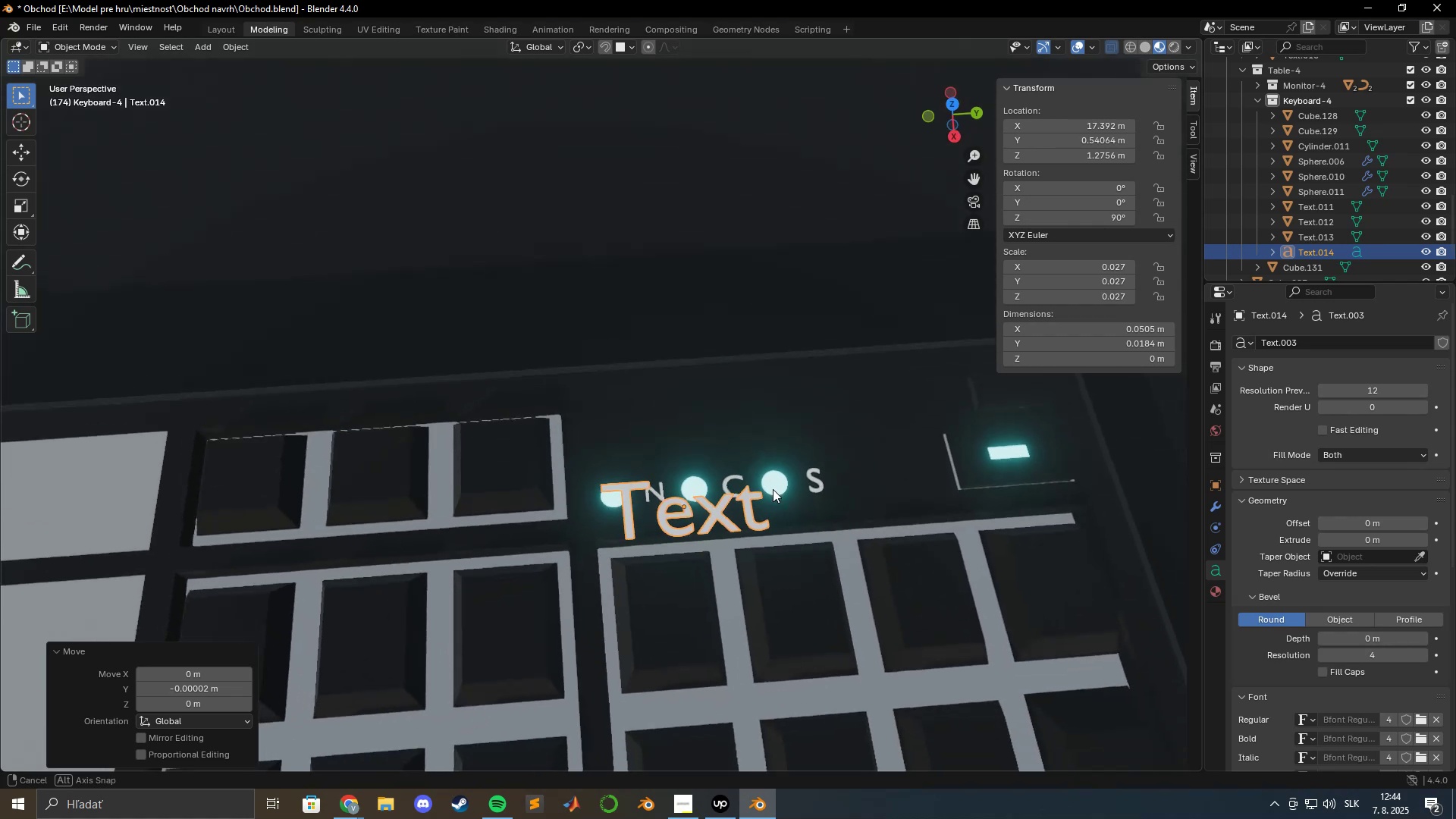 
hold_key(key=ShiftLeft, duration=0.42)
 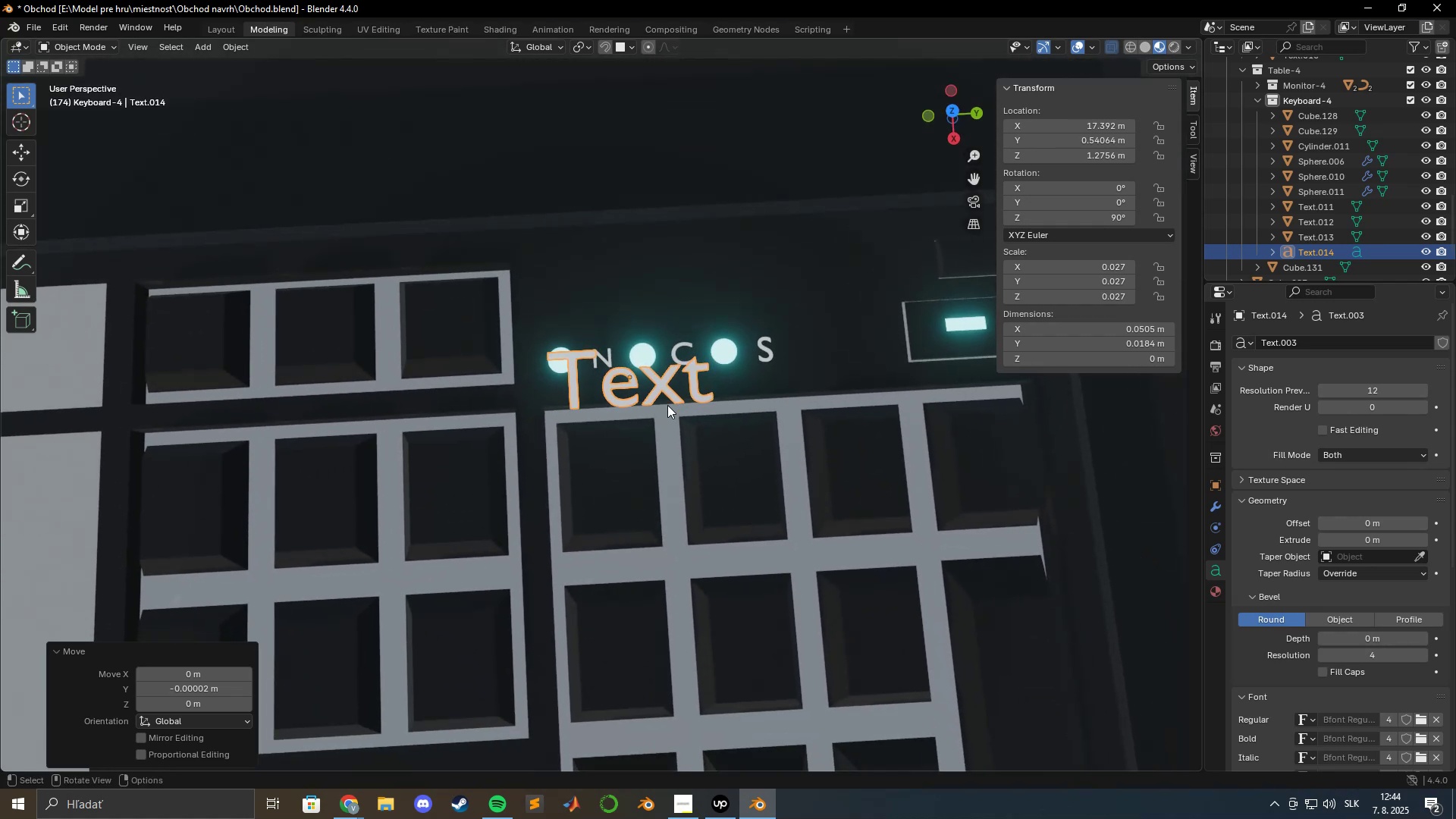 
scroll: coordinate [660, 390], scroll_direction: up, amount: 5.0
 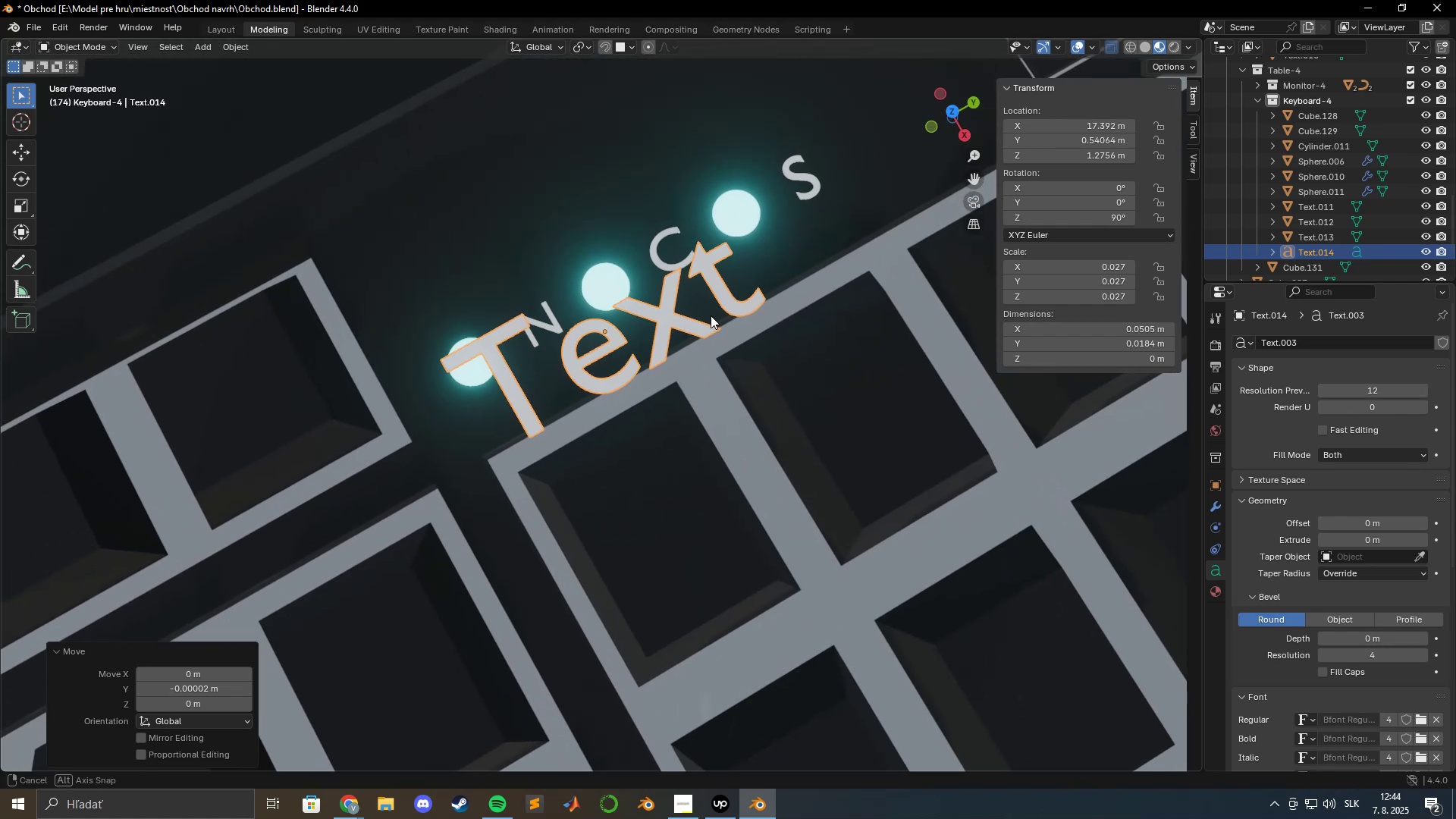 
key(S)
 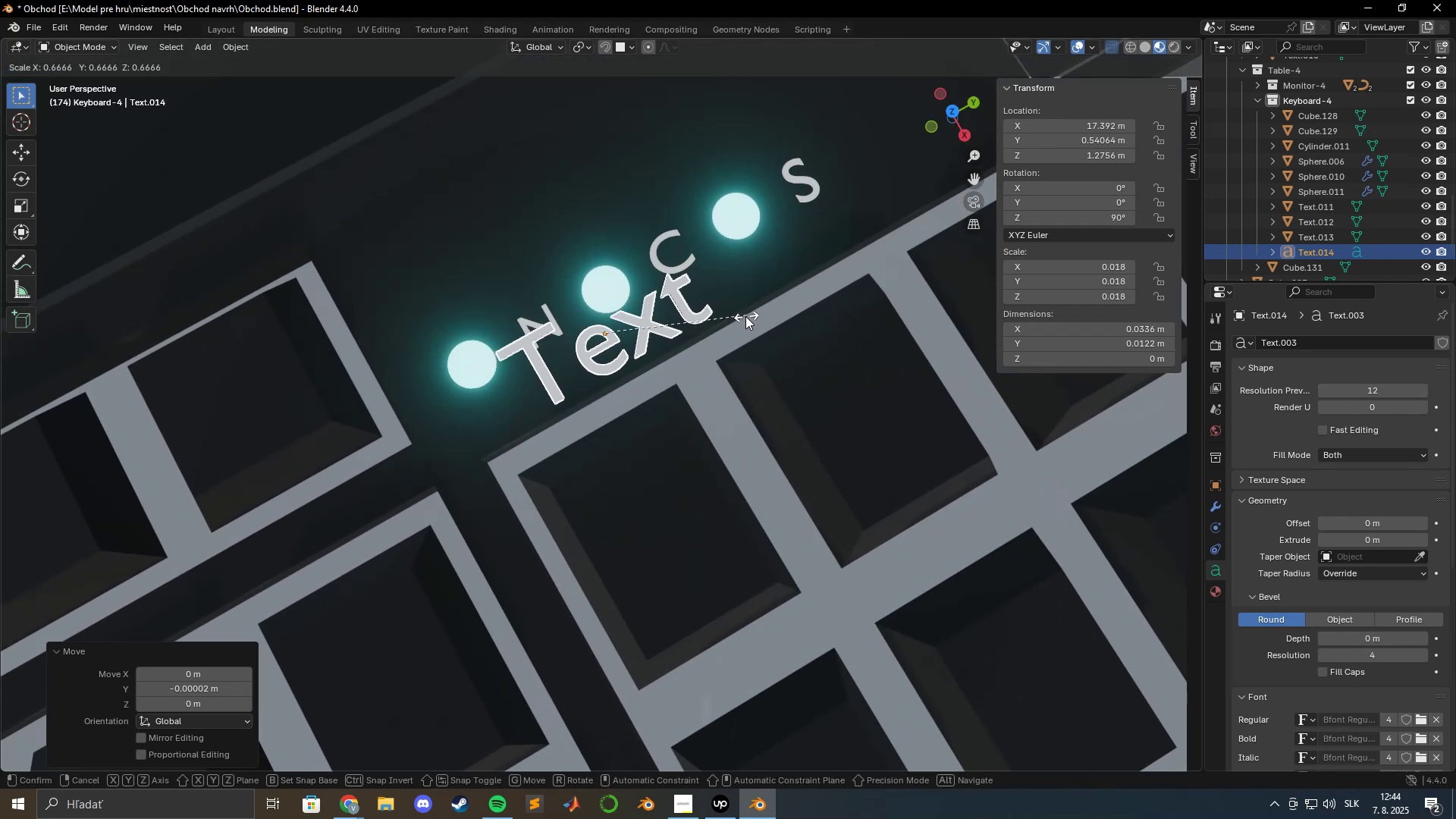 
left_click([730, 318])
 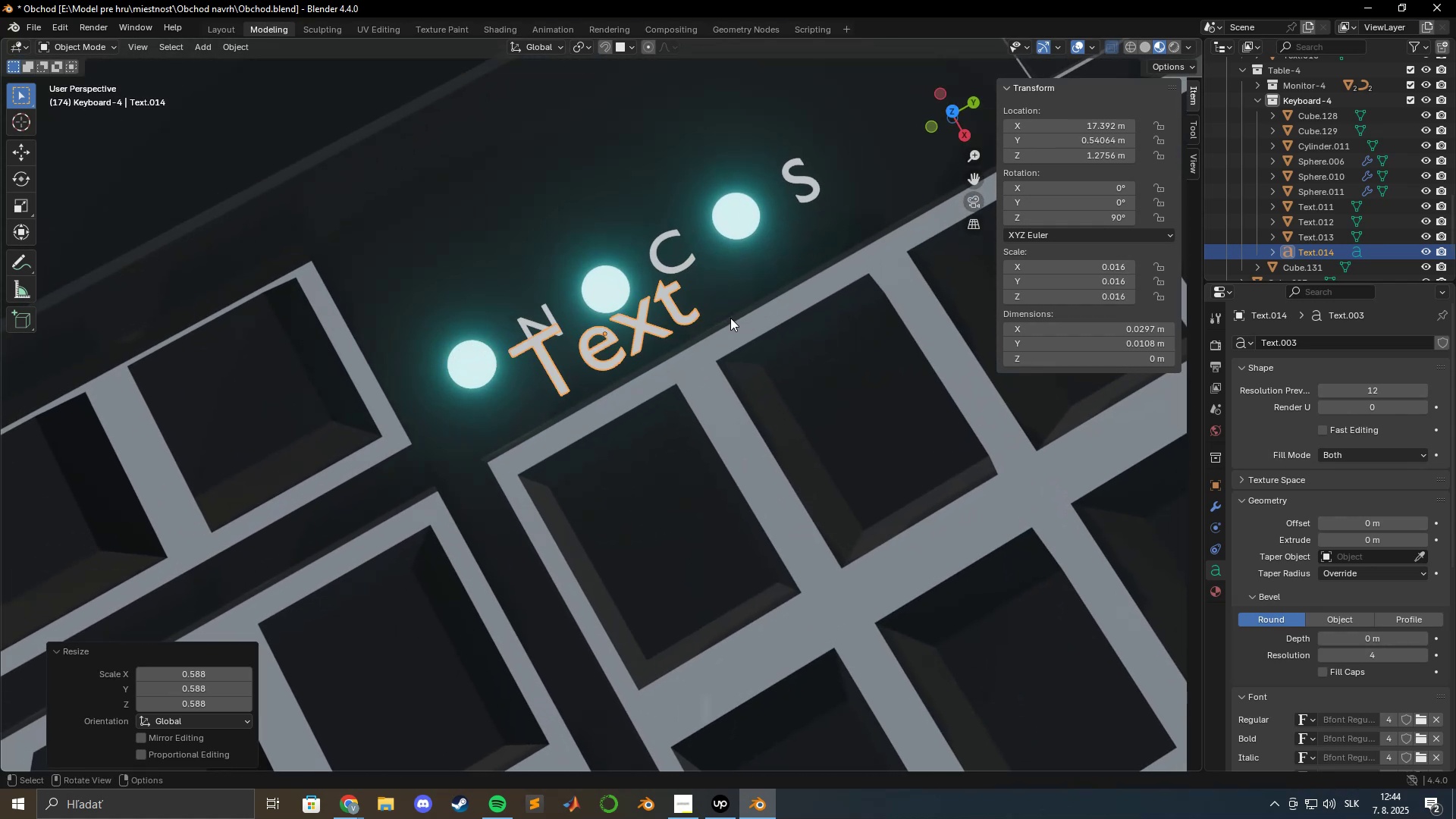 
hold_key(key=ShiftLeft, duration=0.51)
 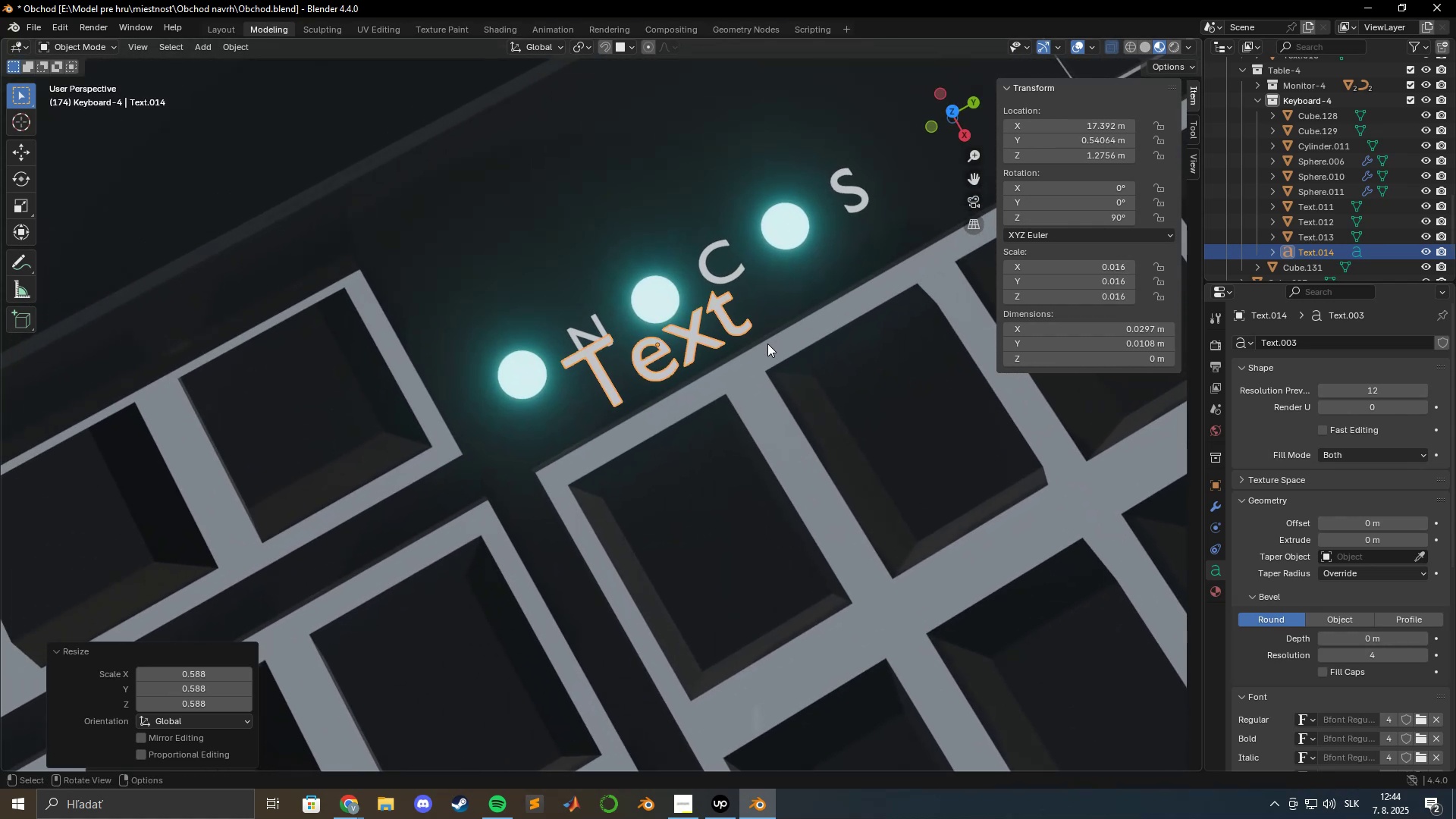 
scroll: coordinate [766, 344], scroll_direction: down, amount: 3.0
 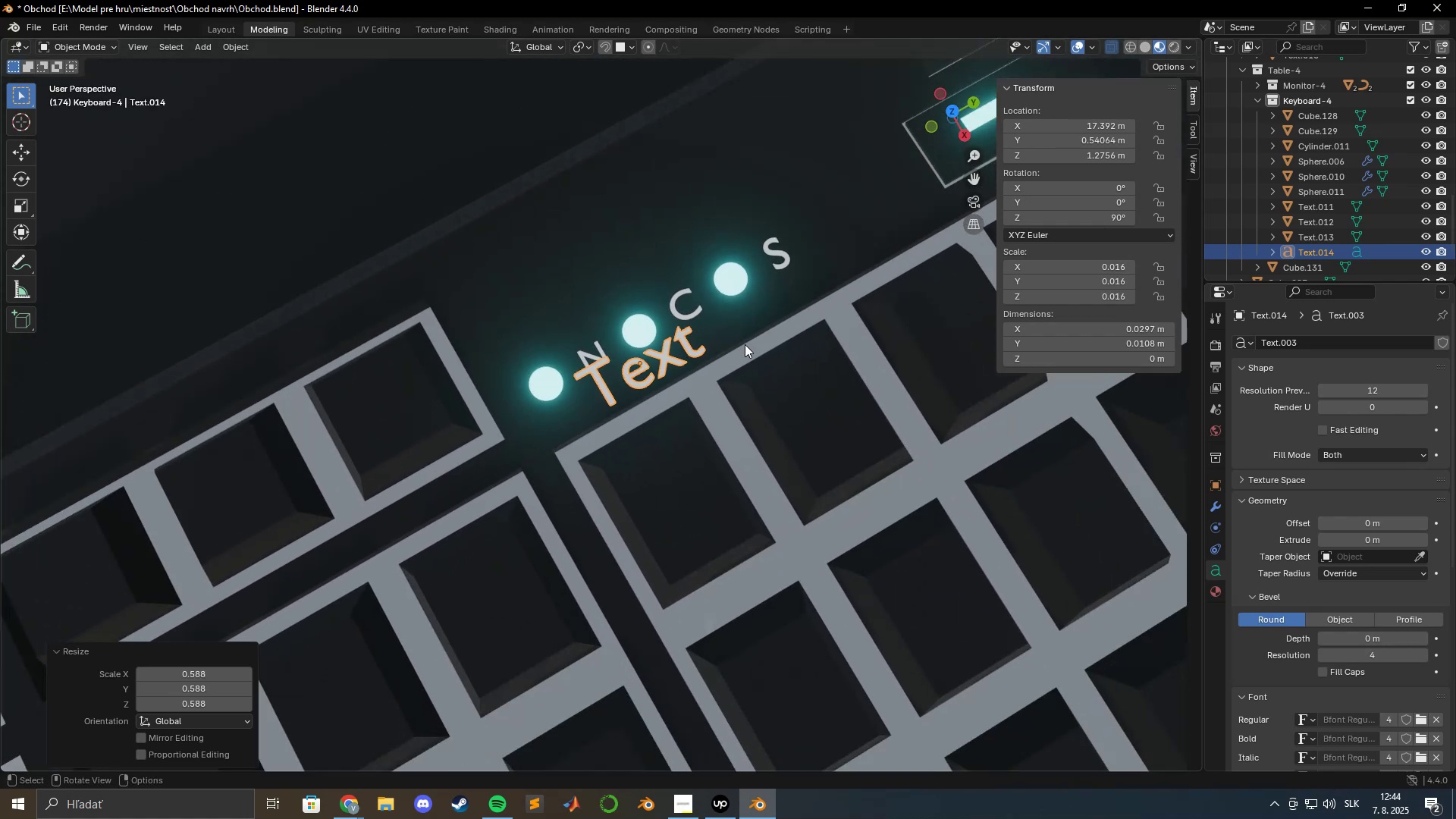 
key(Tab)
 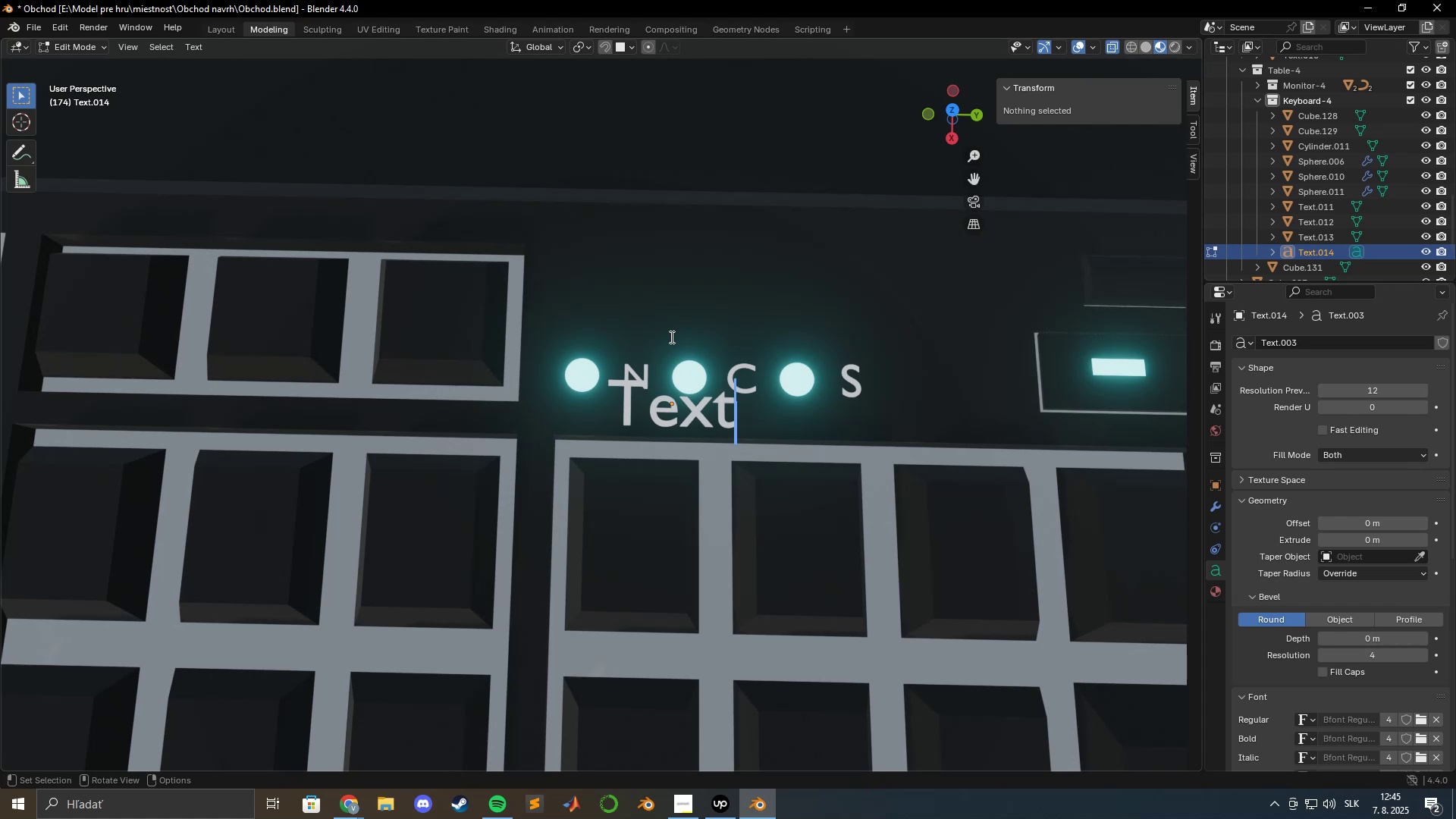 
wait(26.38)
 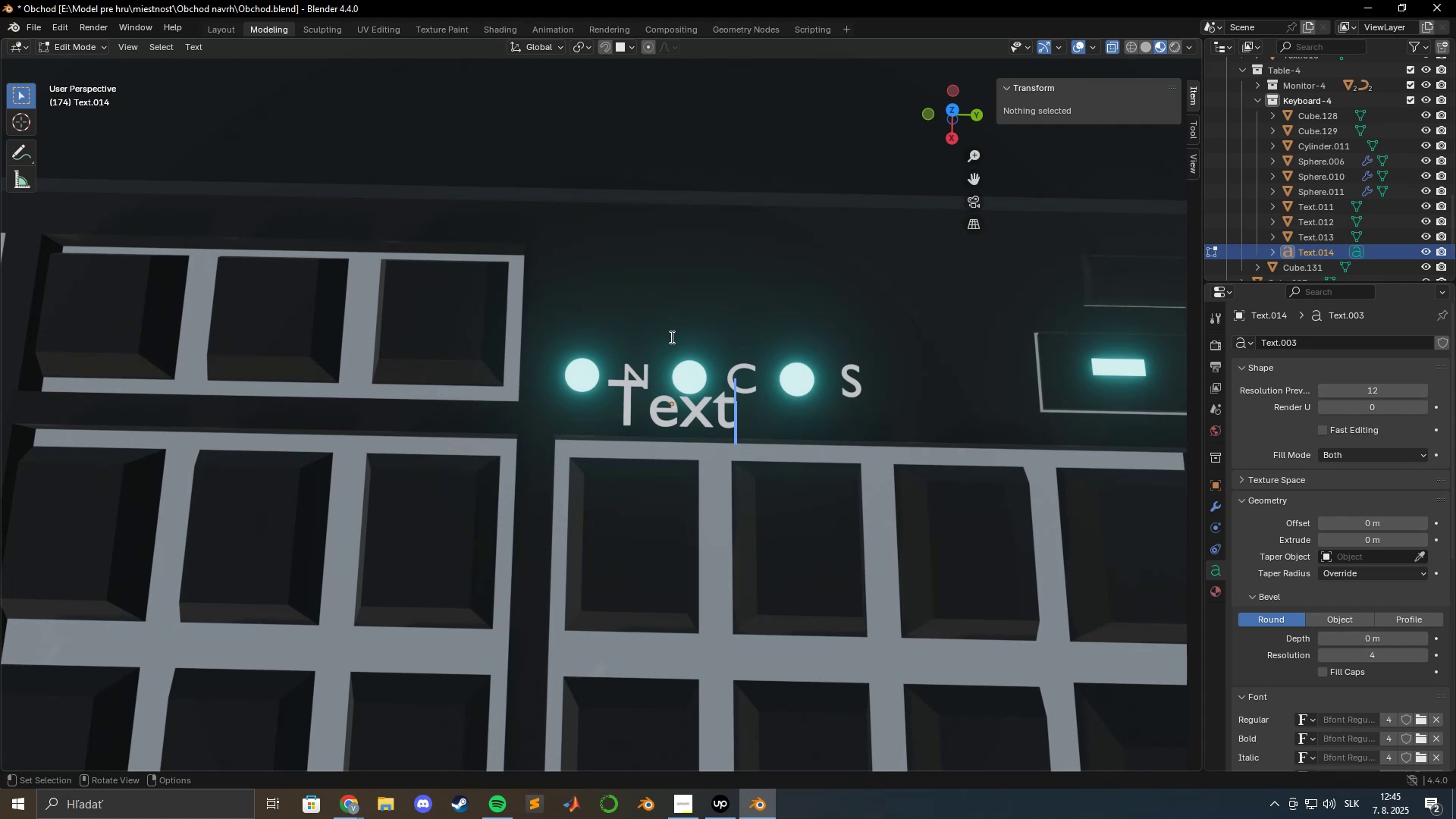 
key(Backspace)
 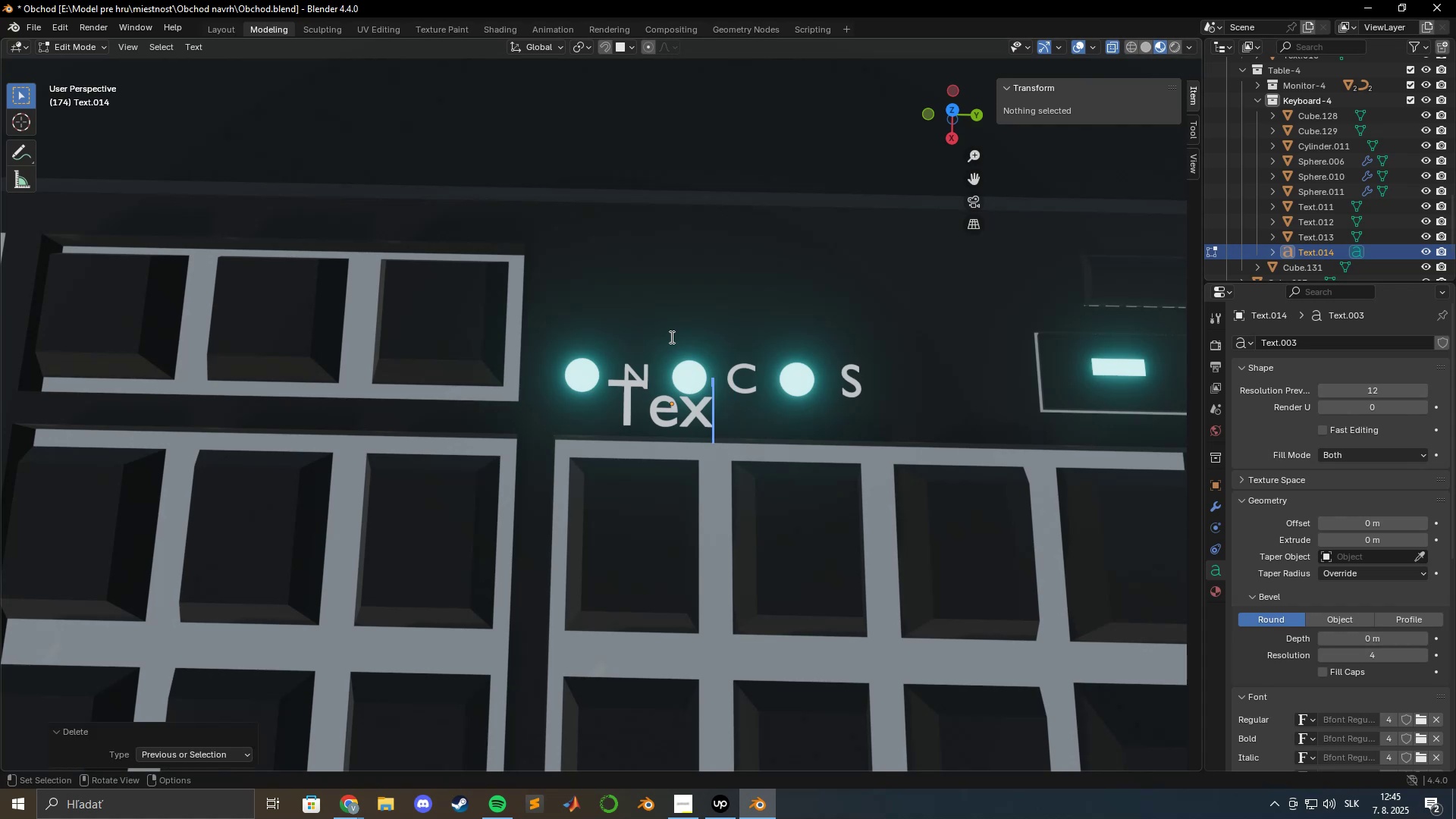 
key(Backspace)
 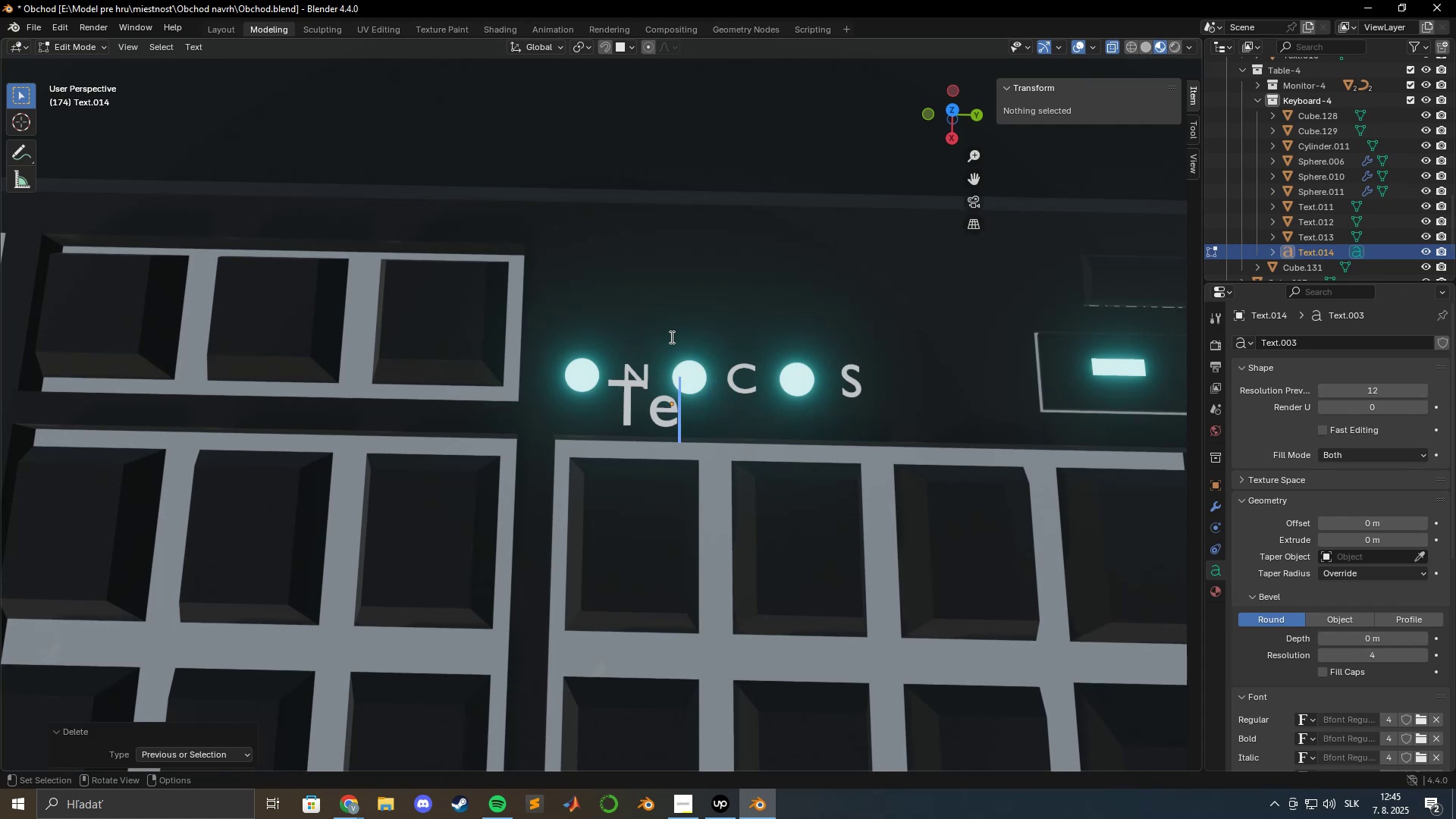 
key(Backspace)
 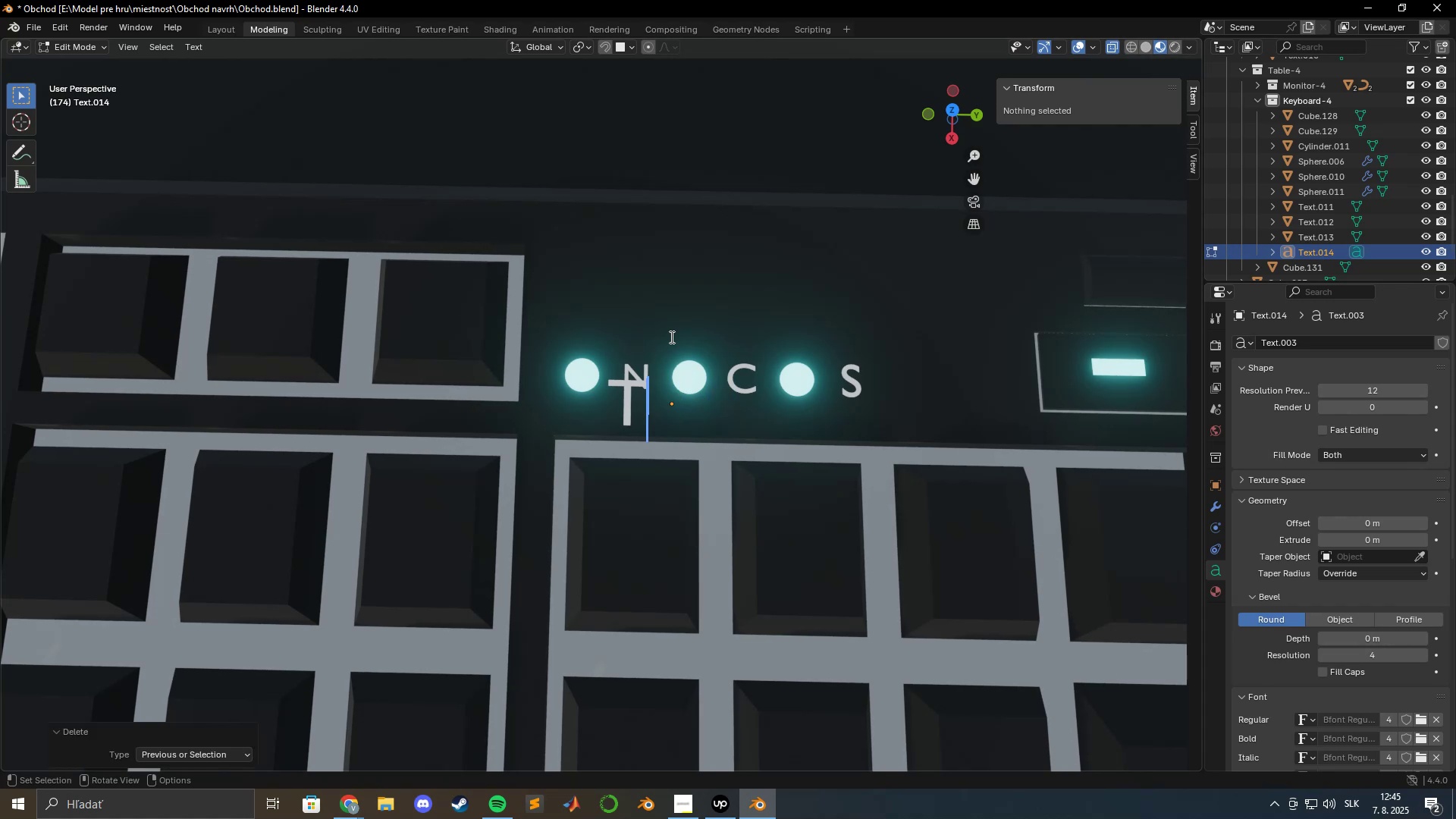 
key(Backspace)
 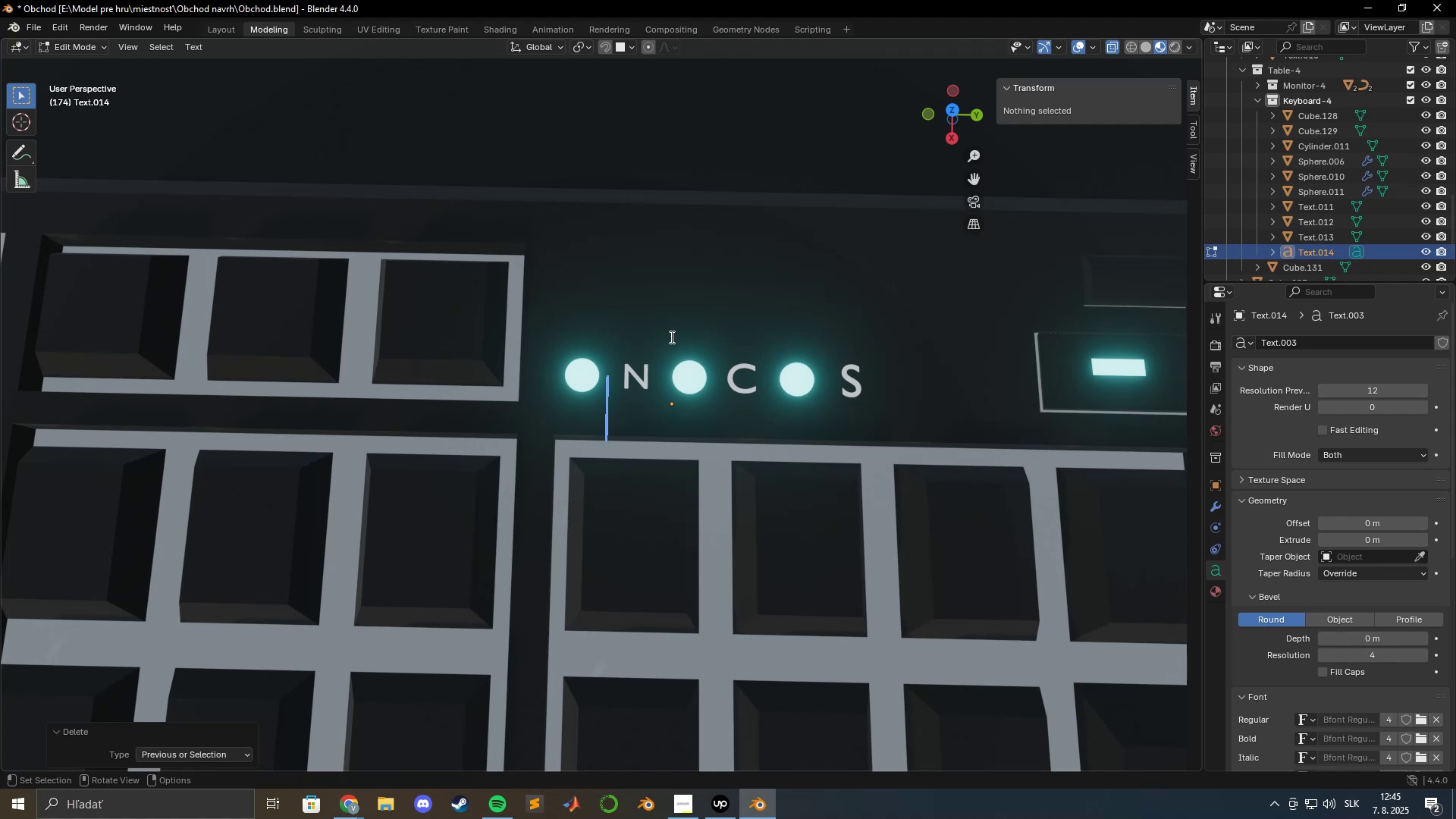 
wait(10.77)
 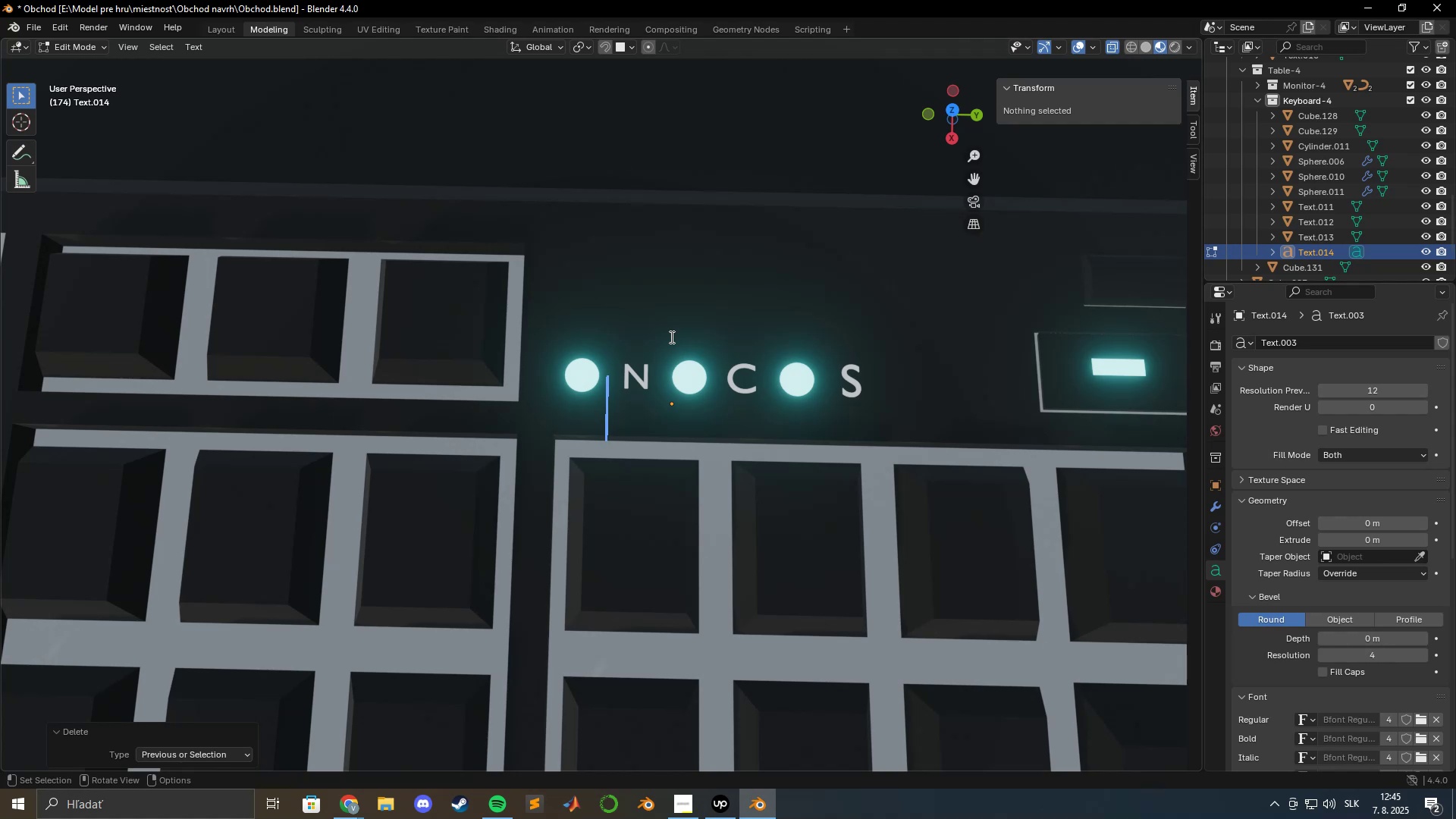 
type(BFU)
 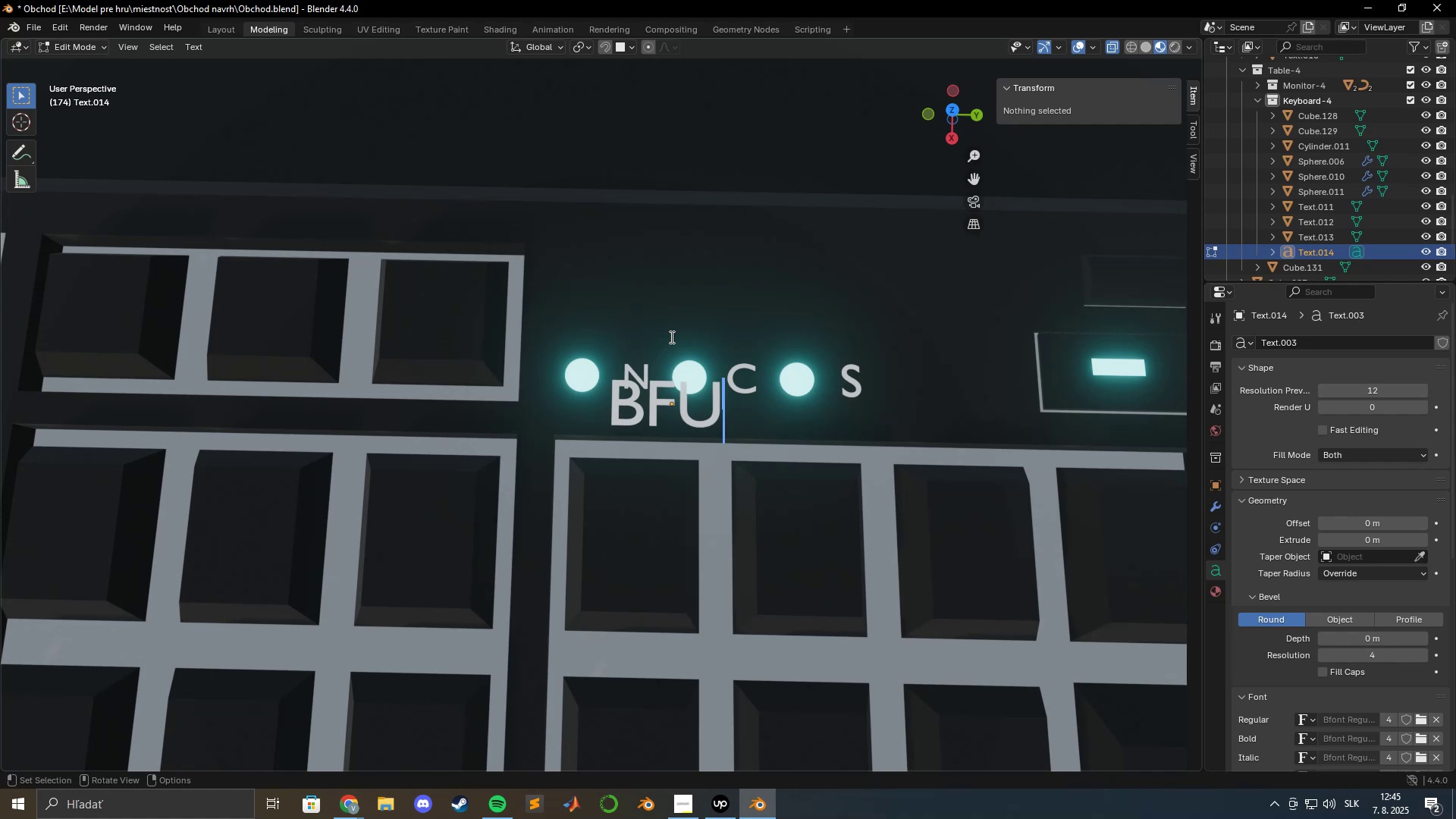 
key(Tab)
key(Tab)
key(Backspace)
key(Backspace)
type(E)
key(Backspace)
type(estF)
key(Backspace)
type( f)
key(Backspace)
type(For You)
key(Tab)
 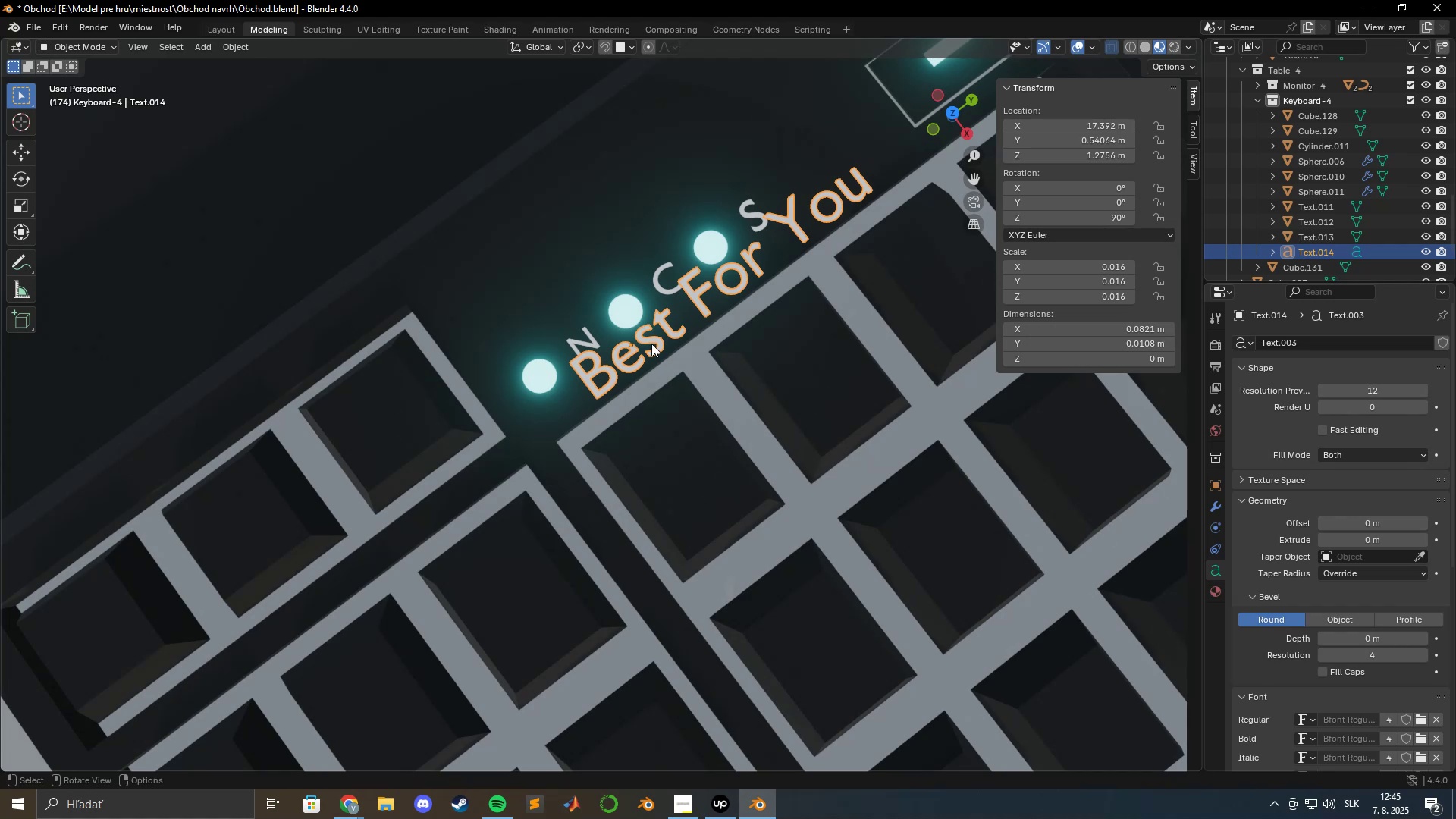 
left_click([729, 359])
 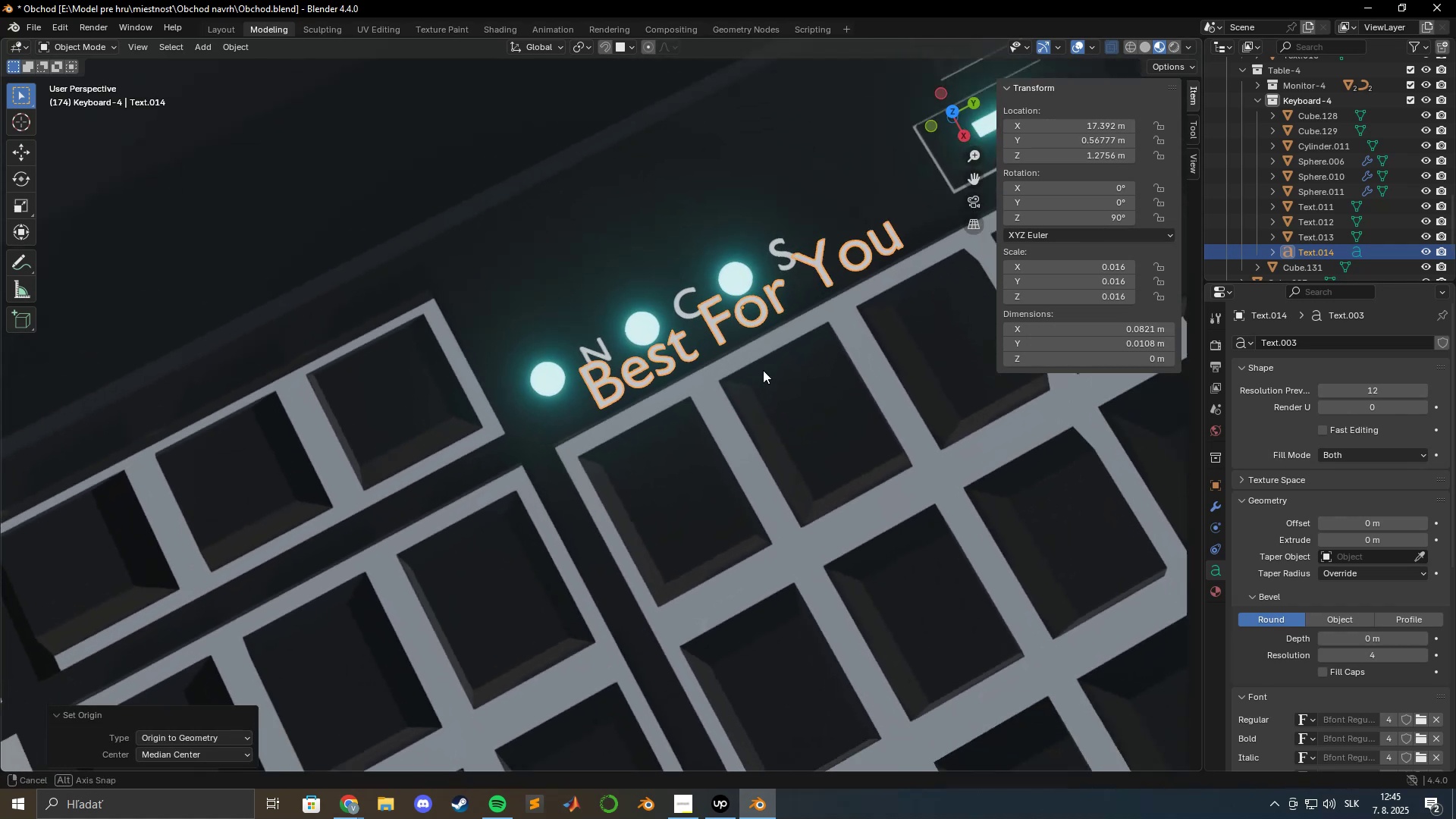 
type(7gxy)
 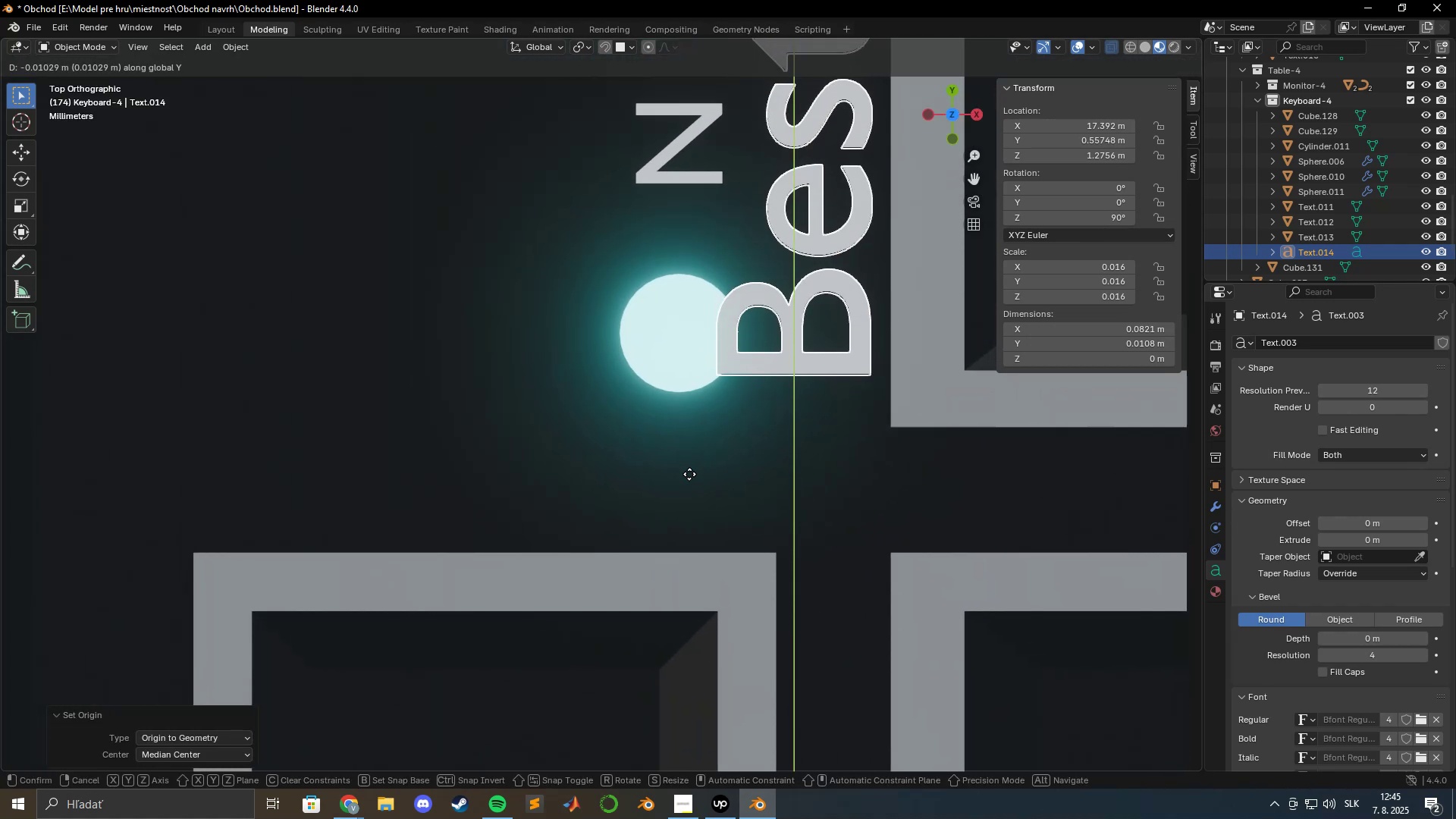 
scroll: coordinate [735, 312], scroll_direction: up, amount: 5.0
 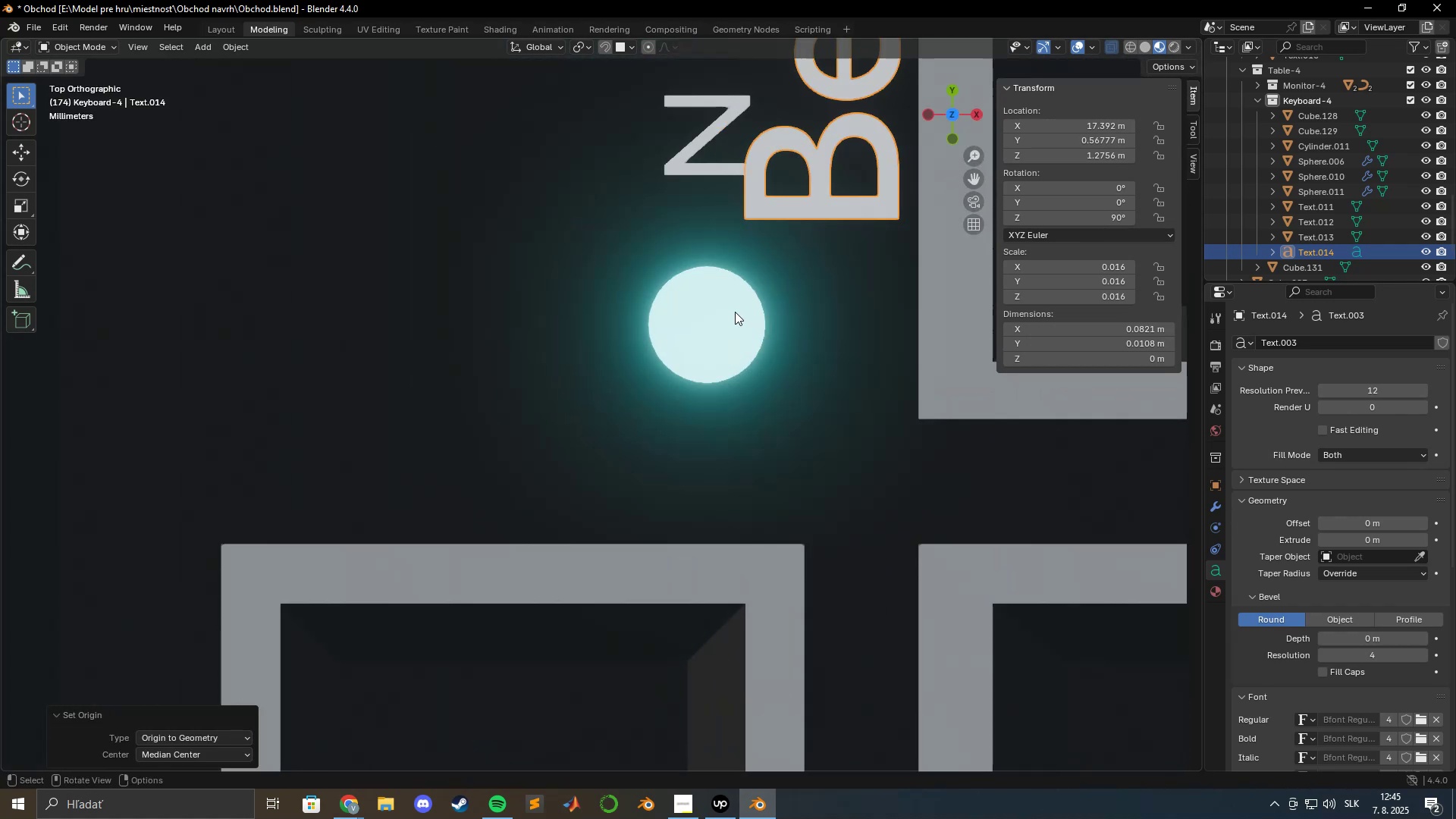 
left_click([688, 476])
 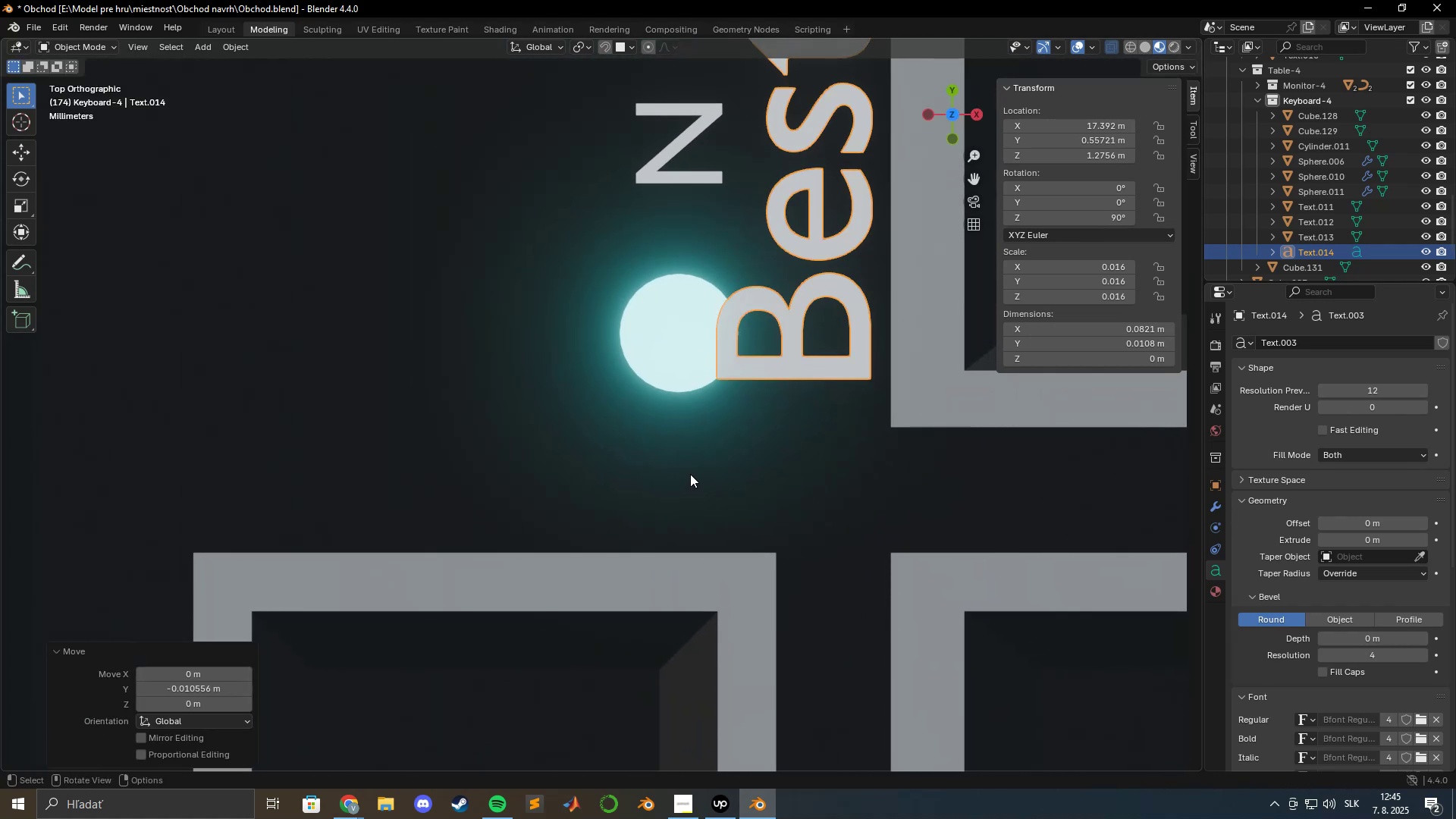 
type(gx)
 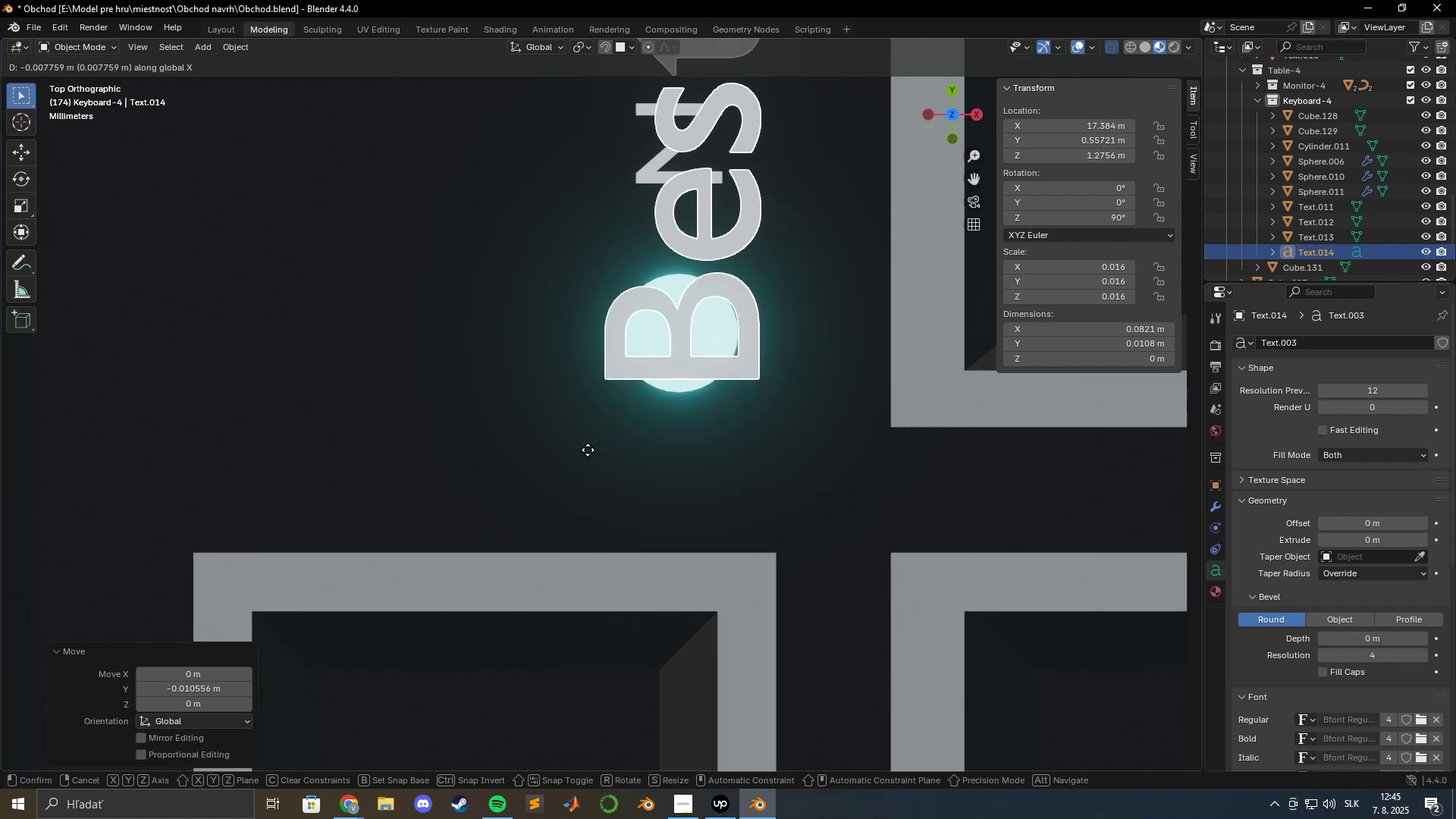 
hold_key(key=ShiftLeft, duration=0.78)
left_click([579, 450])
 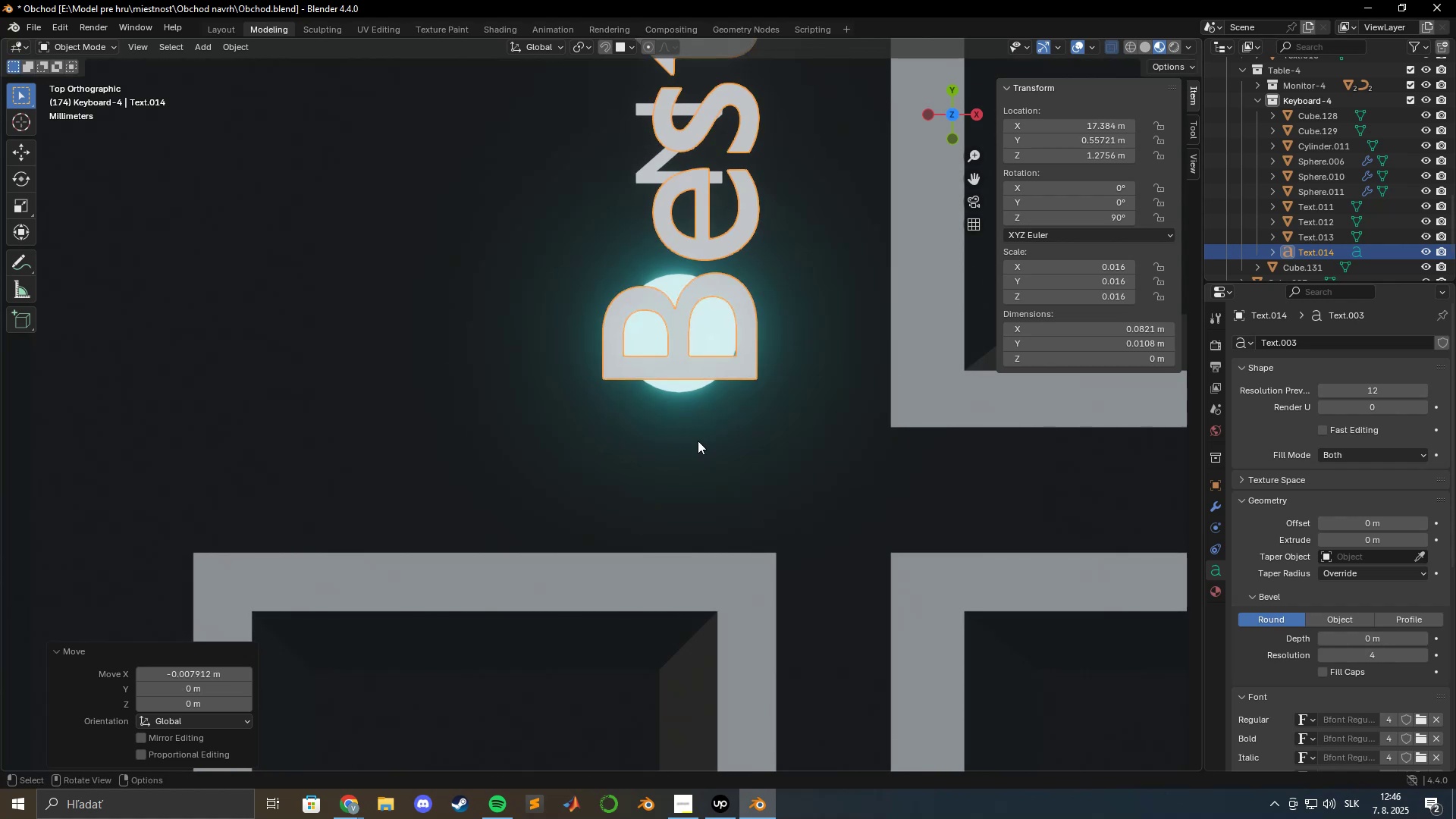 
scroll: coordinate [721, 439], scroll_direction: up, amount: 4.0
 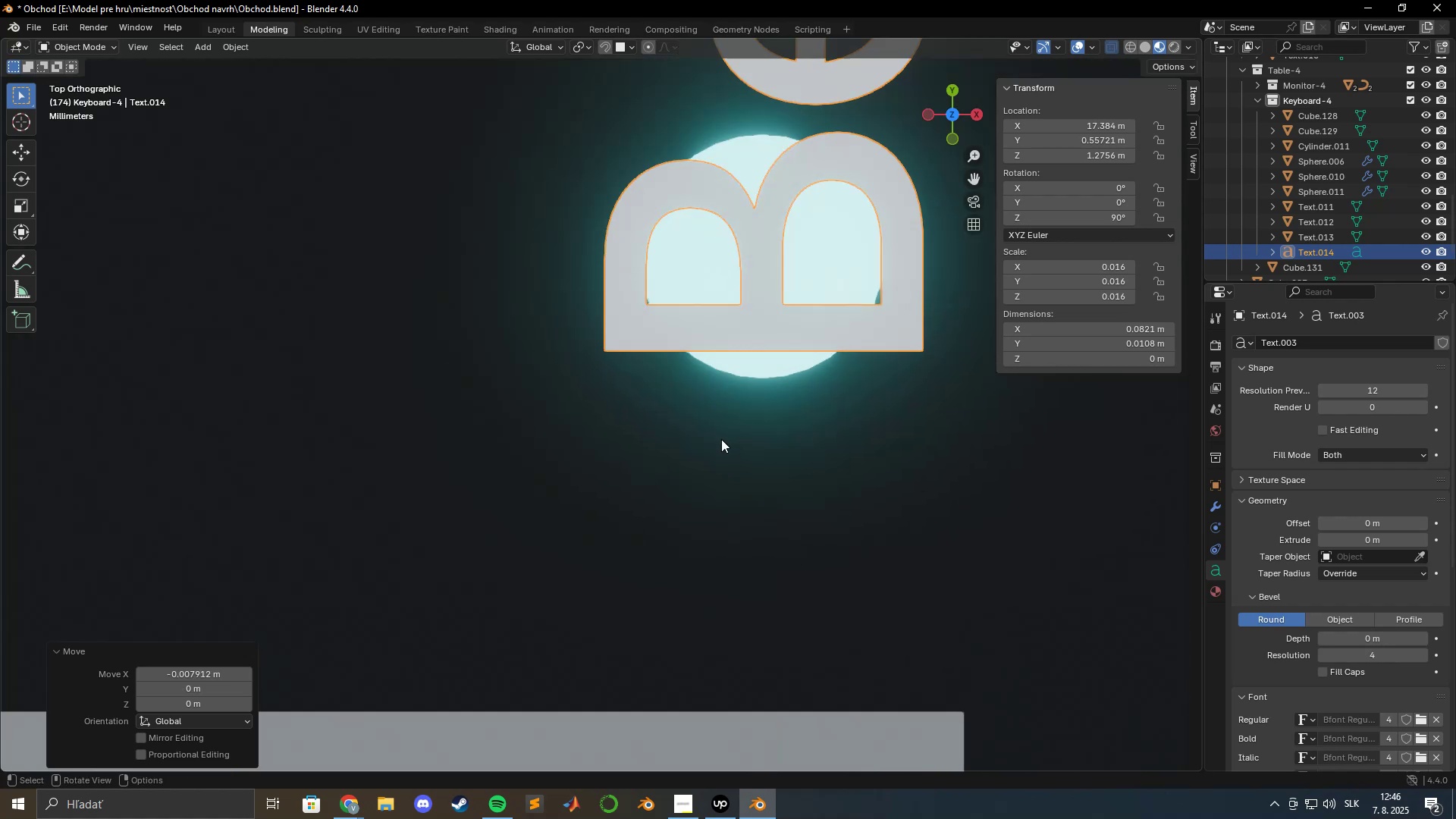 
hold_key(key=ShiftLeft, duration=0.38)
 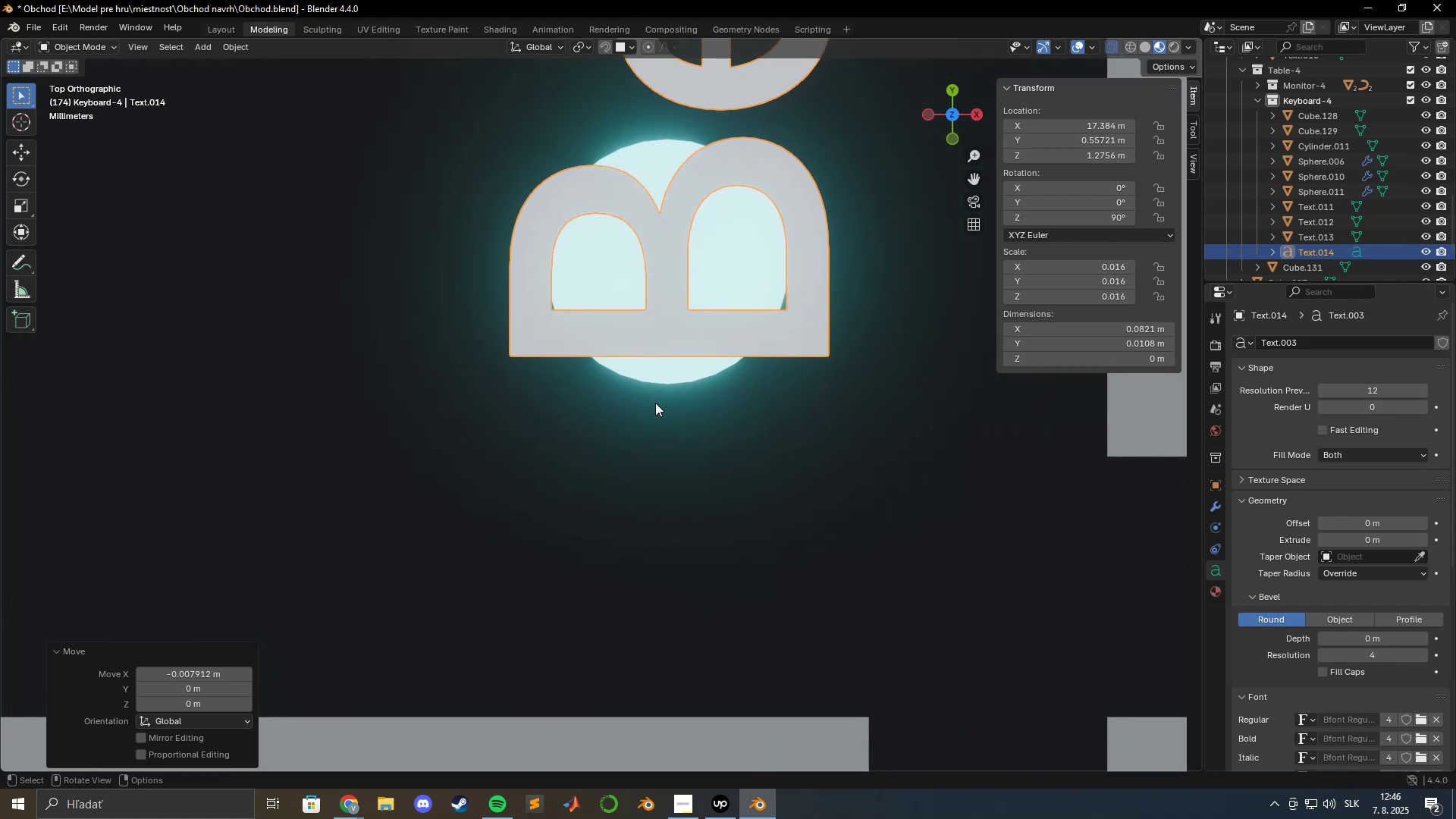 
scroll: coordinate [661, 398], scroll_direction: up, amount: 4.0
 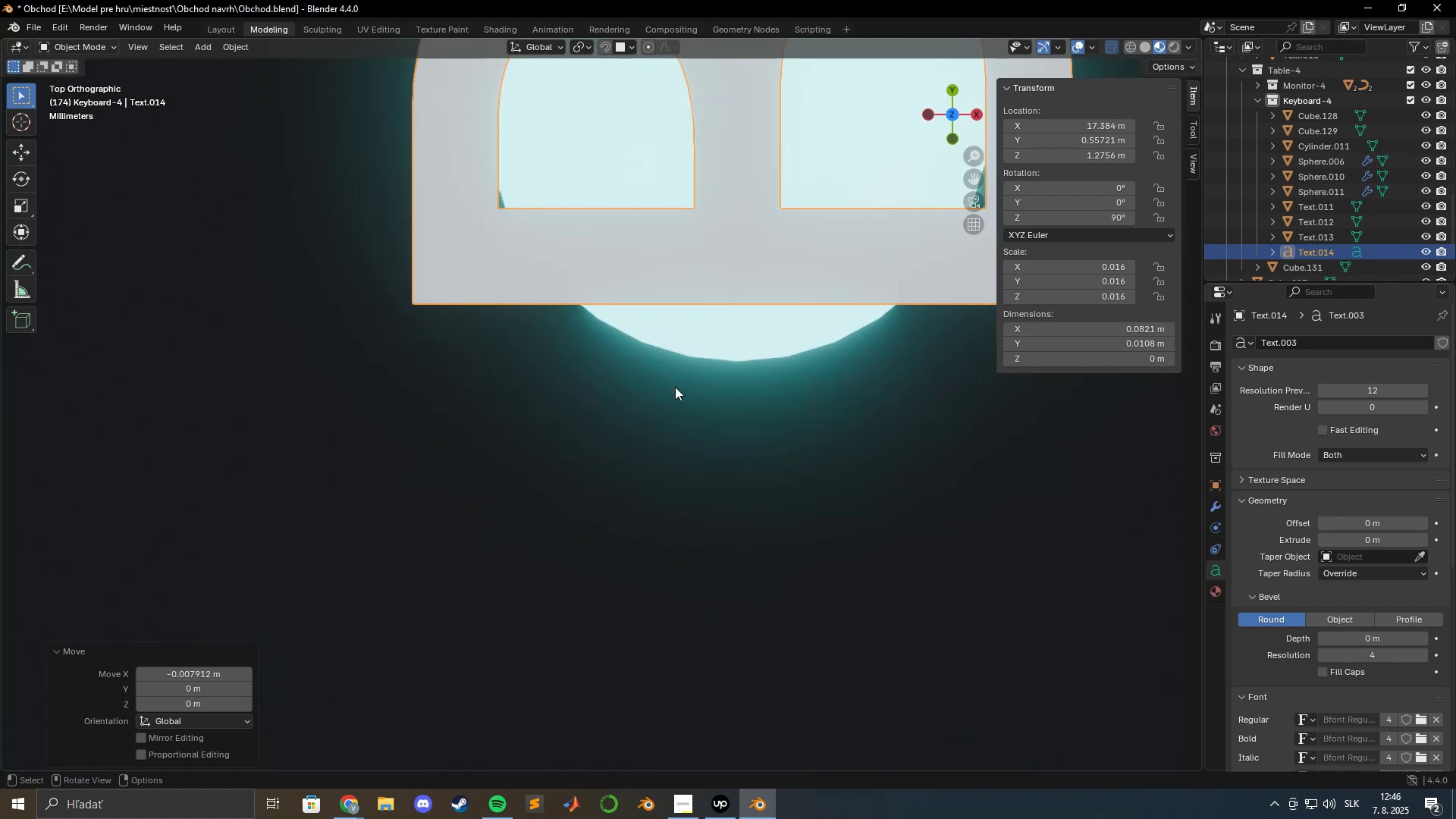 
hold_key(key=ShiftLeft, duration=0.76)
 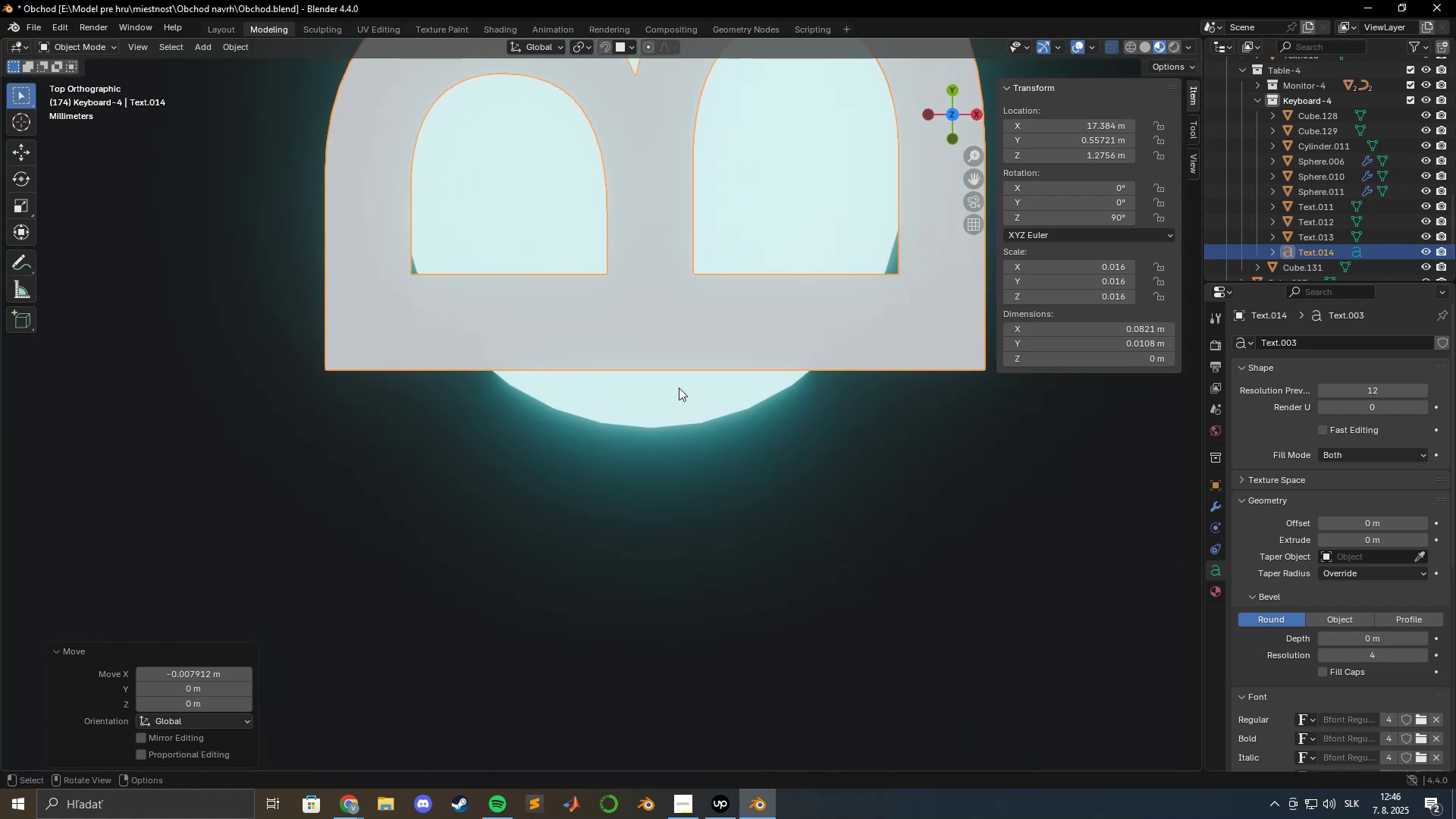 
type(gx)
 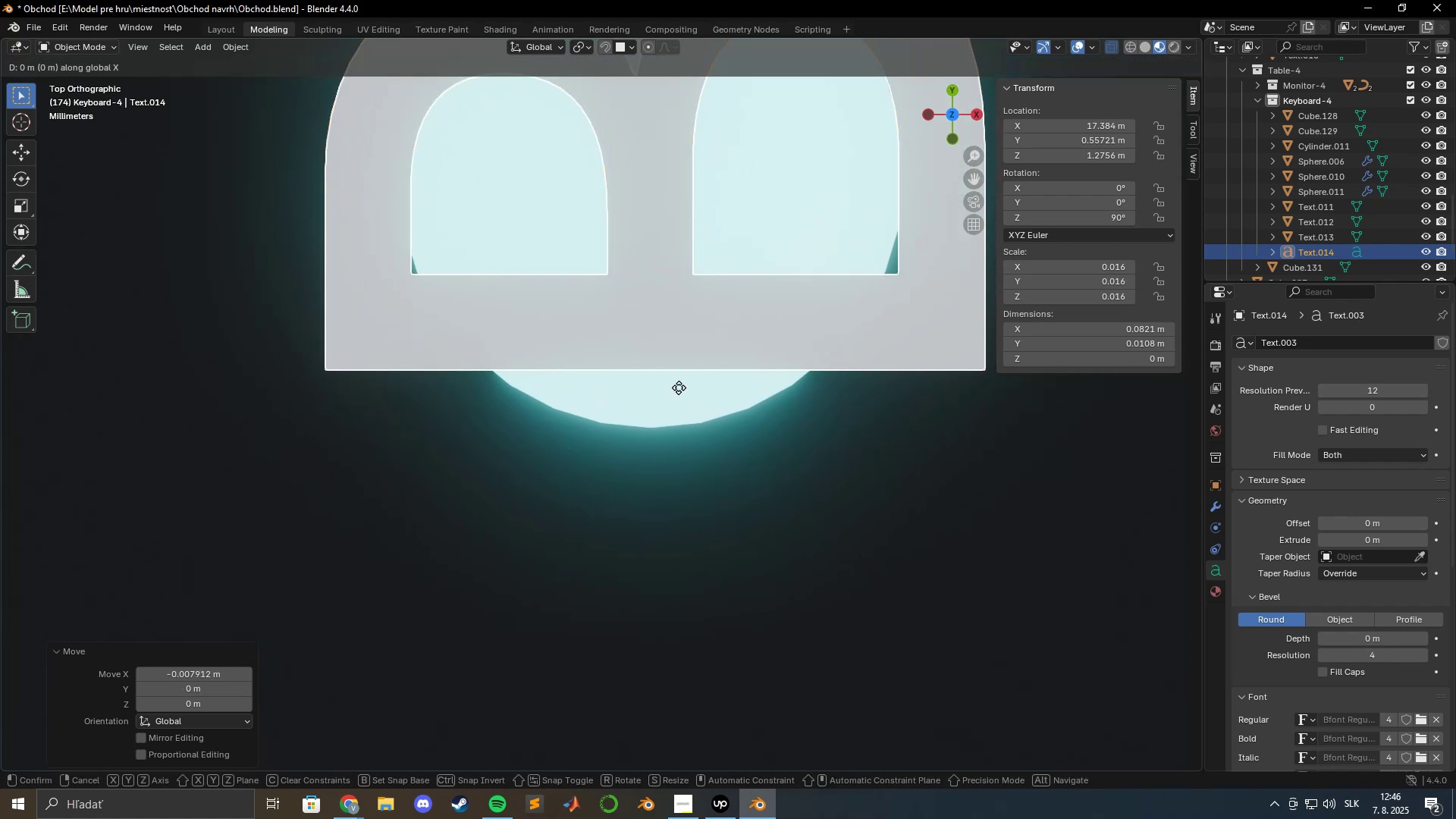 
key(Y)
 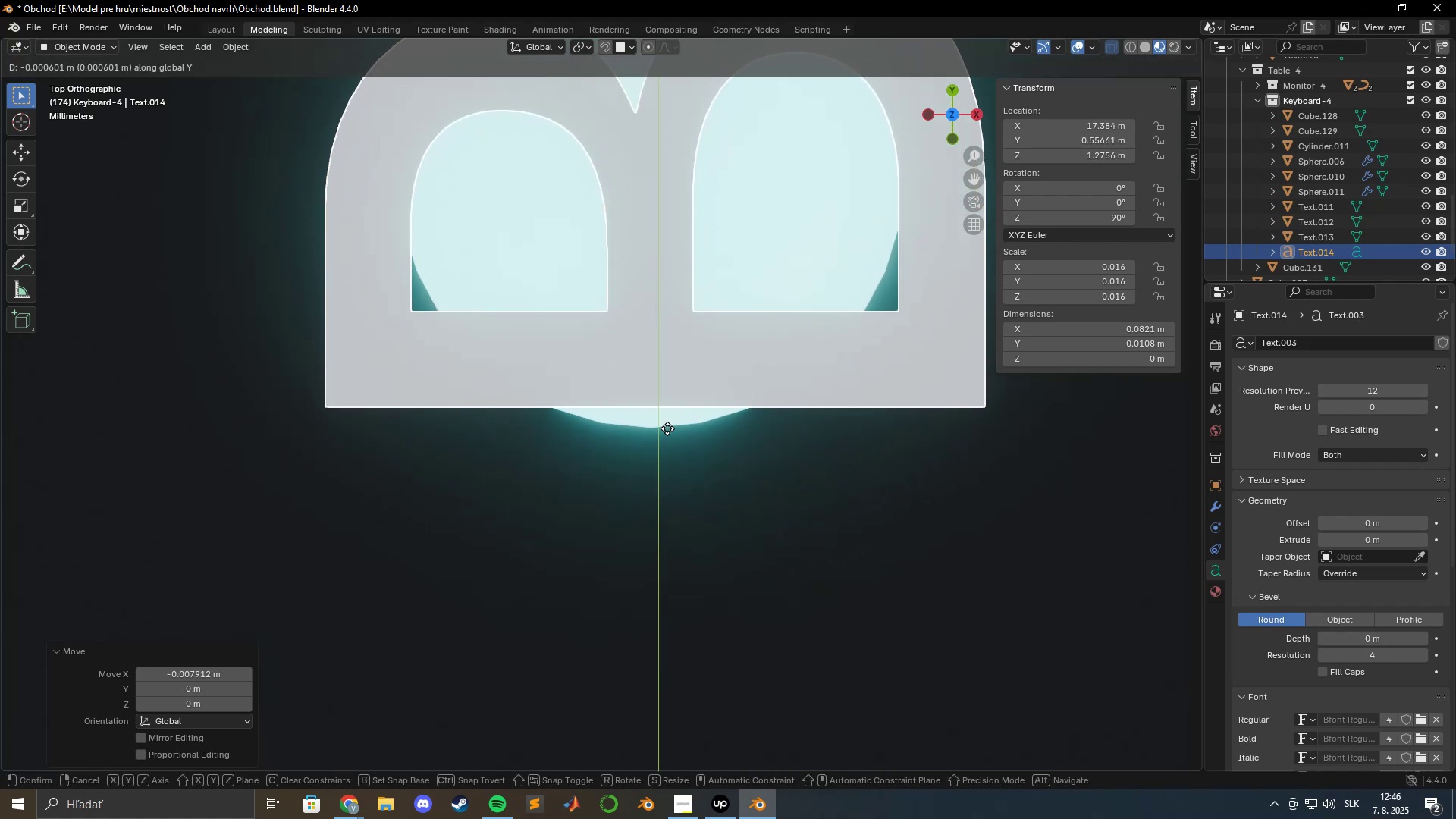 
hold_key(key=ShiftLeft, duration=1.53)
left_click([653, 508])
 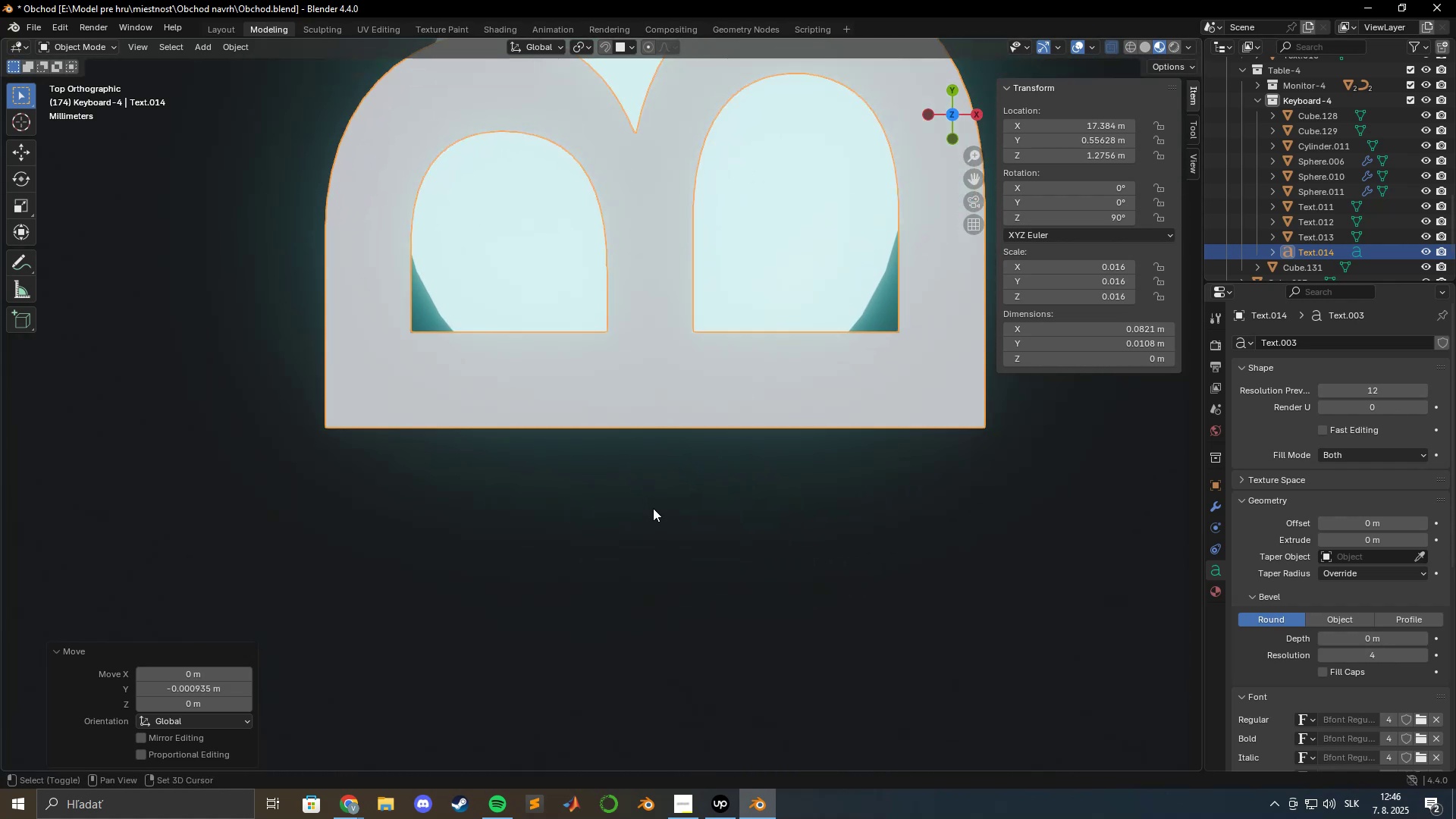 
type(gyx)
 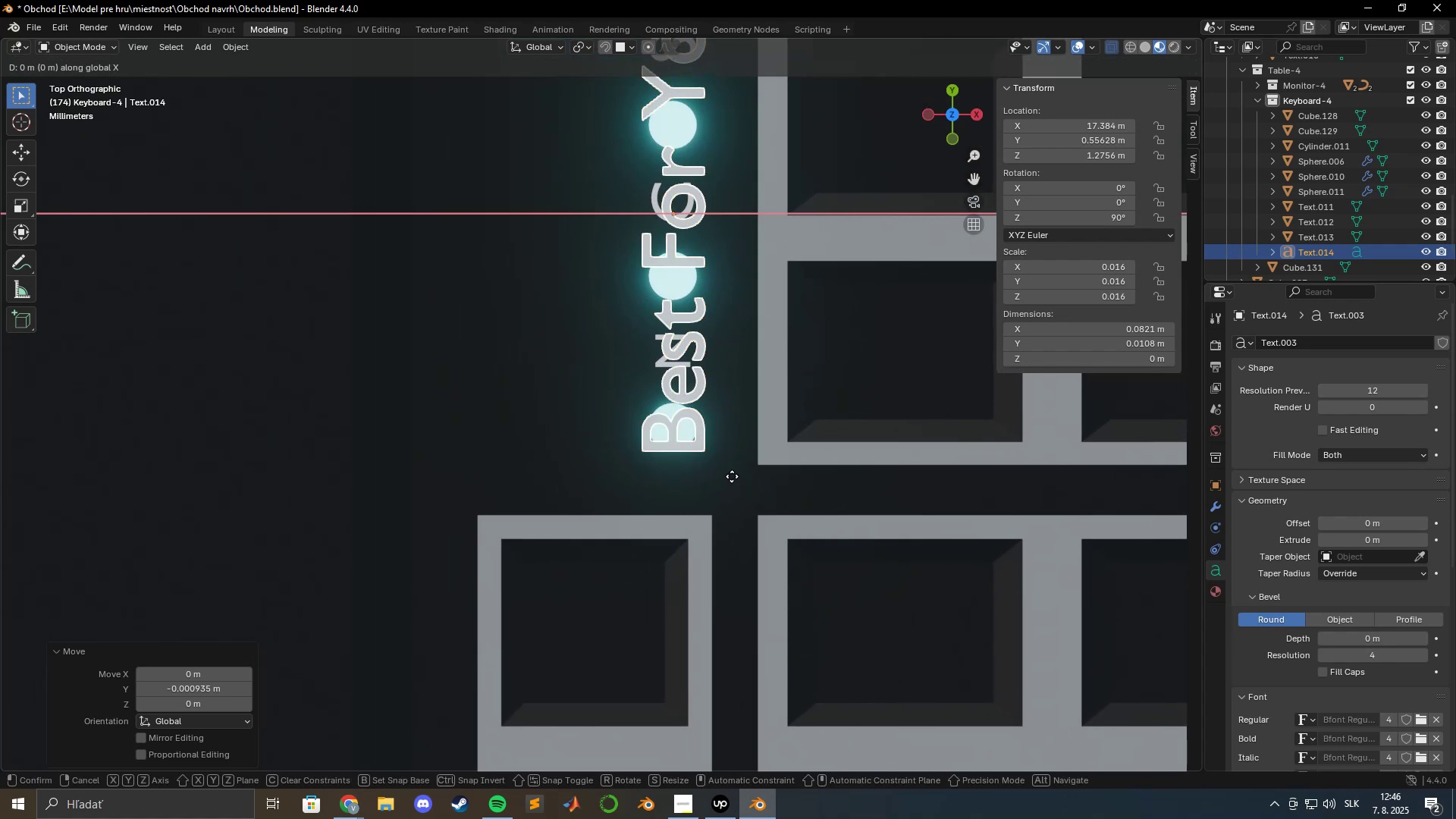 
scroll: coordinate [664, 461], scroll_direction: down, amount: 13.0
 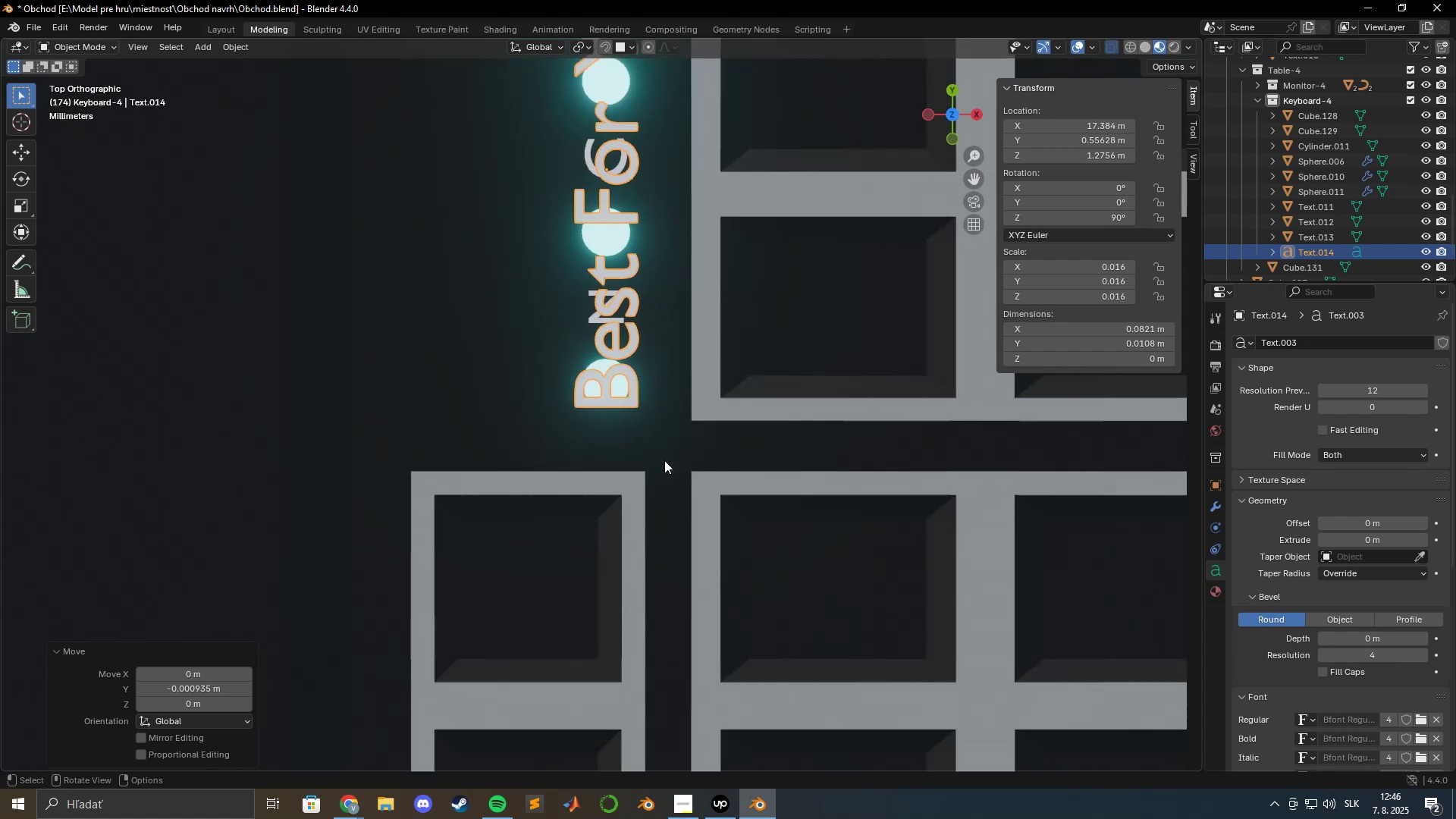 
left_click([561, 475])
 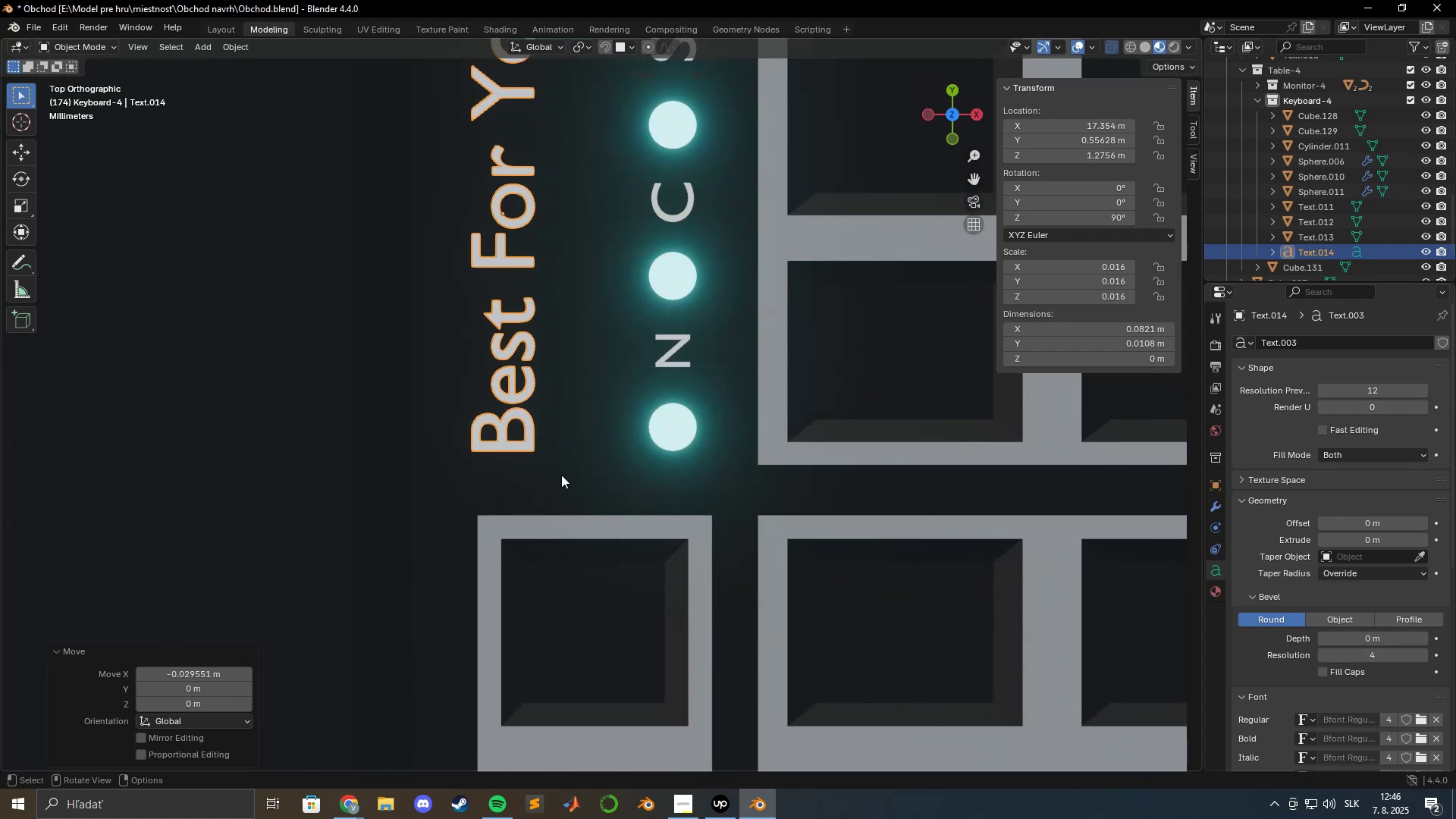 
hold_key(key=ShiftLeft, duration=0.75)
 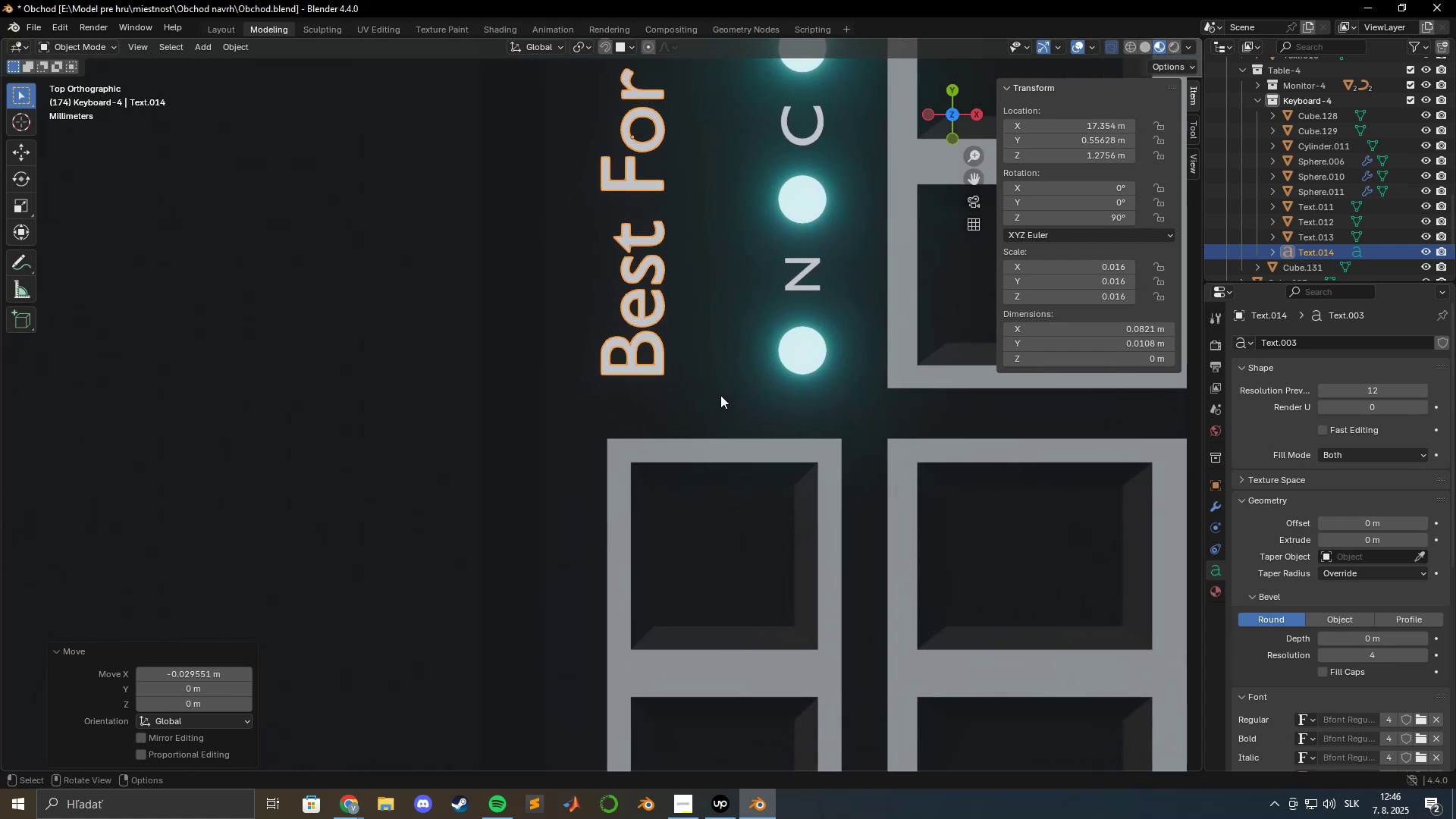 
scroll: coordinate [720, 395], scroll_direction: up, amount: 3.0
 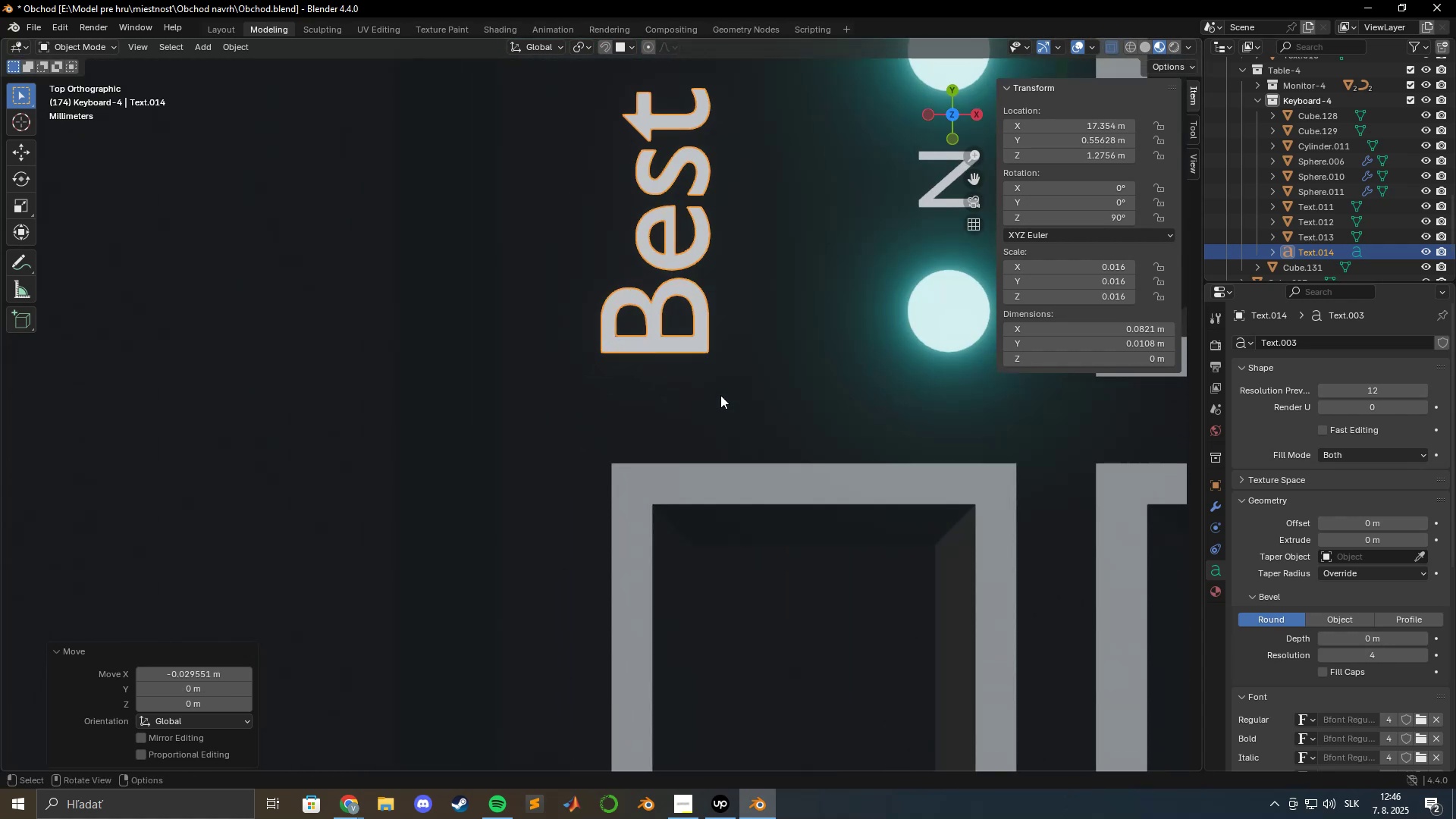 
hold_key(key=ShiftLeft, duration=1.5)
 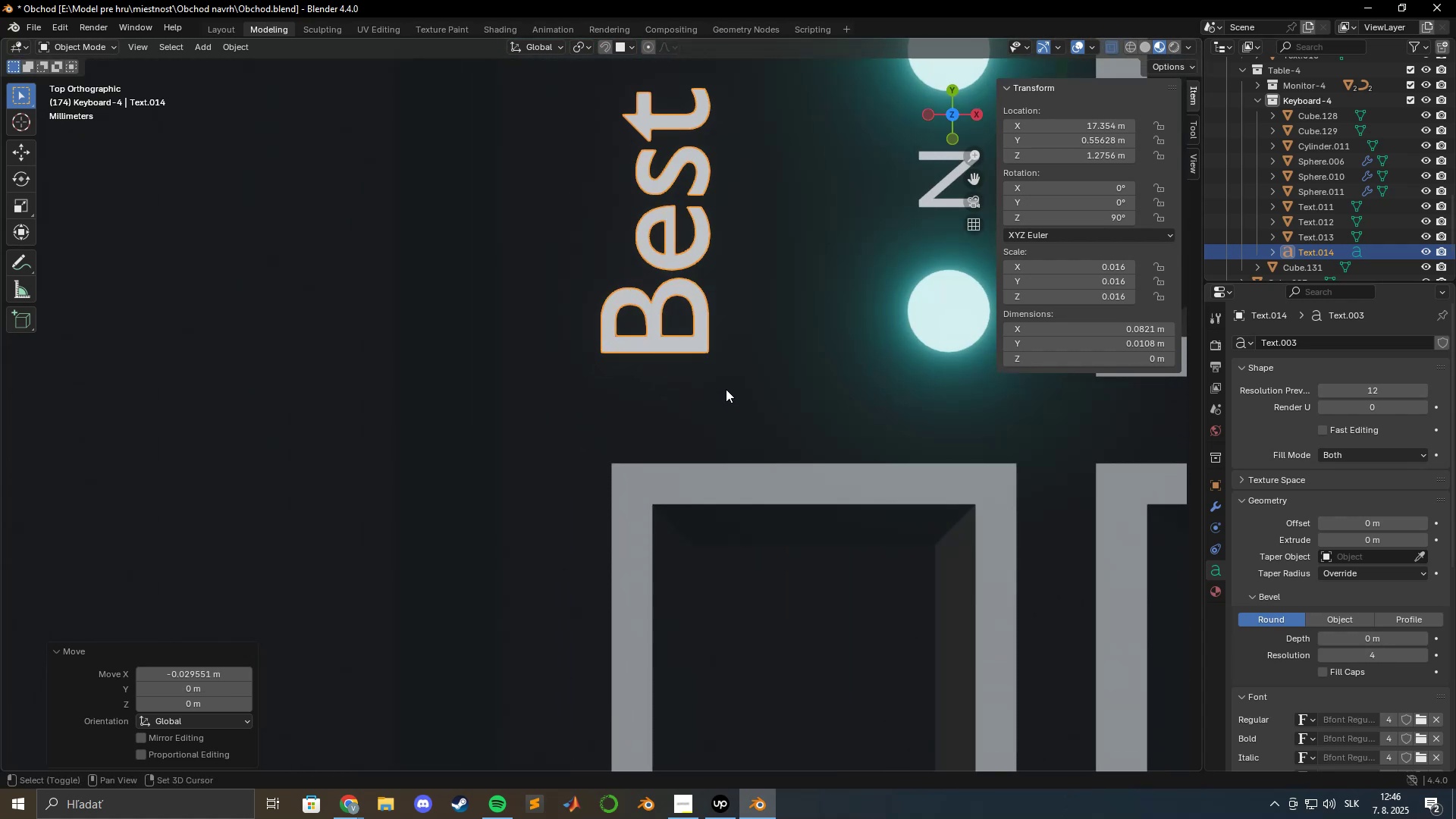 
hold_key(key=ShiftLeft, duration=1.51)
 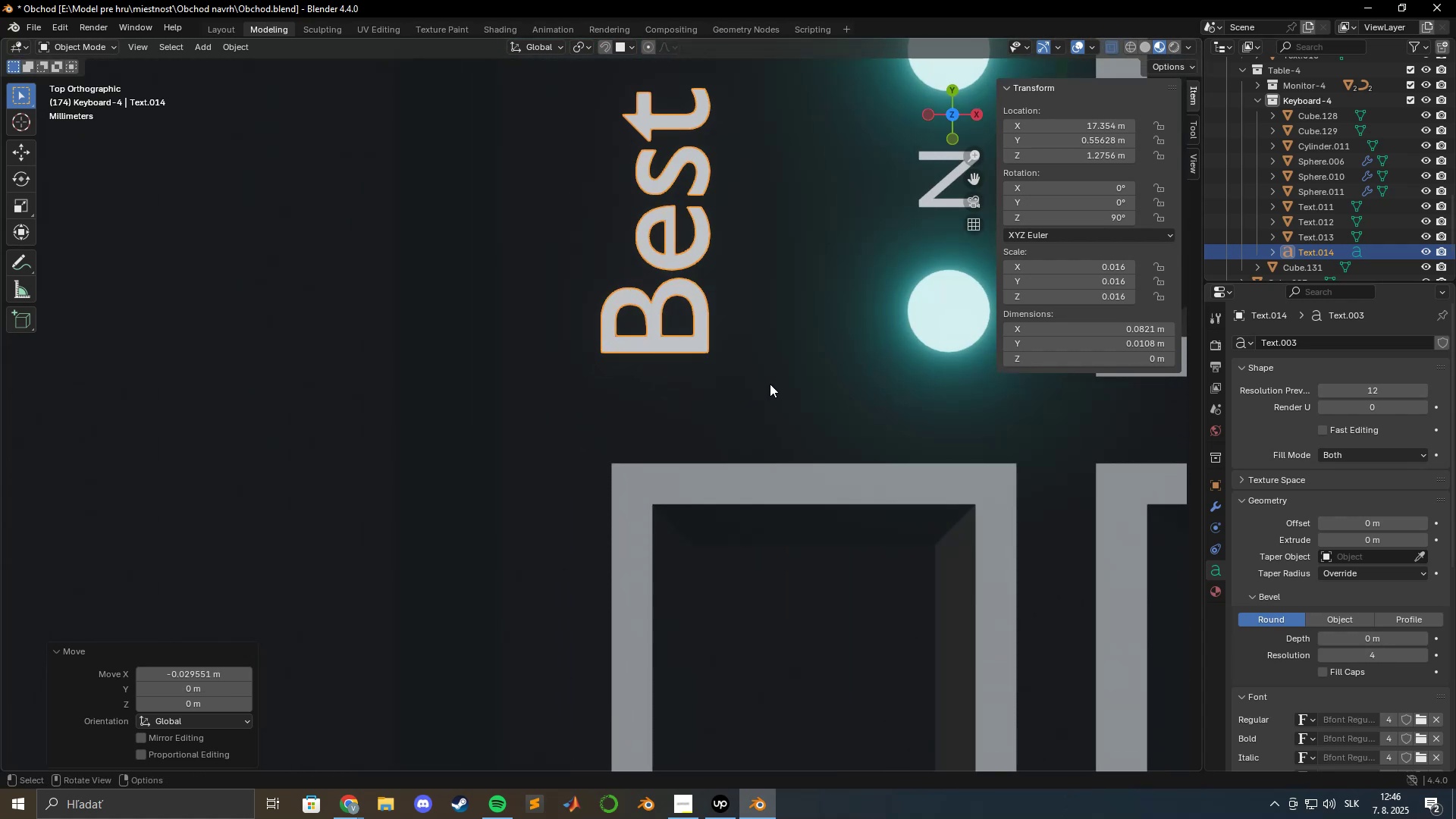 
scroll: coordinate [768, 384], scroll_direction: up, amount: 3.0
 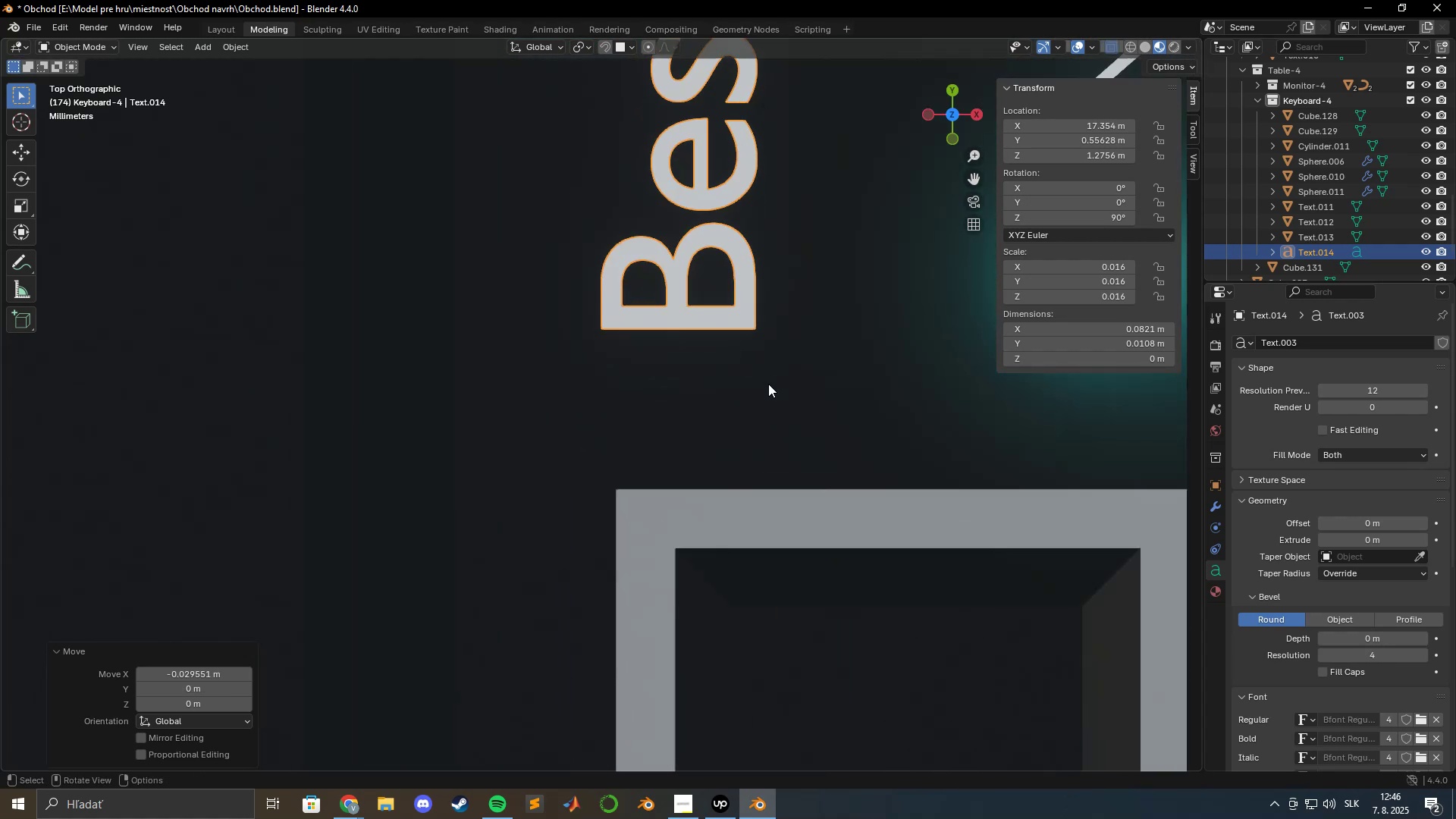 
hold_key(key=ShiftLeft, duration=1.5)
 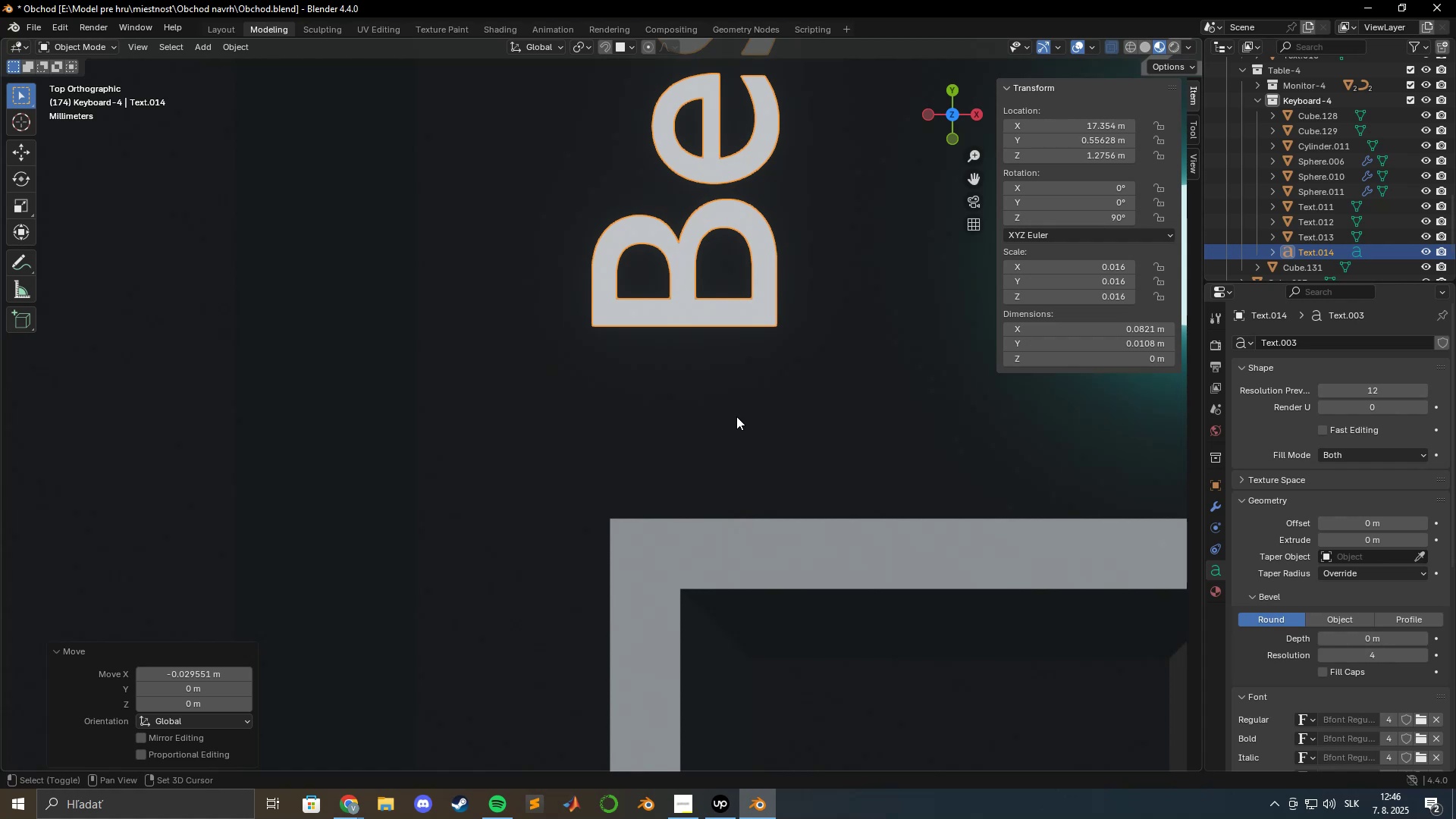 
hold_key(key=ShiftLeft, duration=0.97)
 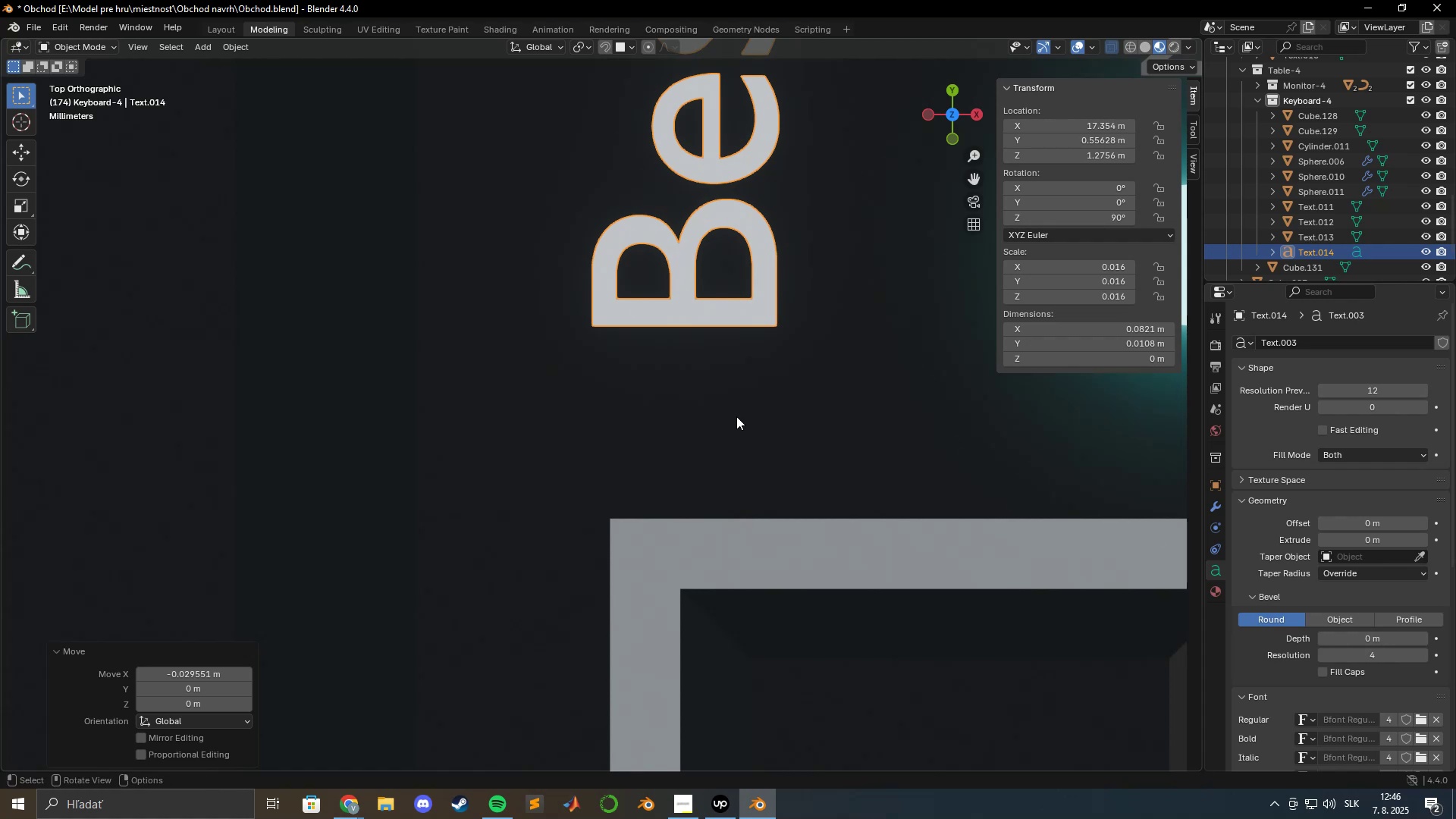 
scroll: coordinate [736, 416], scroll_direction: up, amount: 2.0
 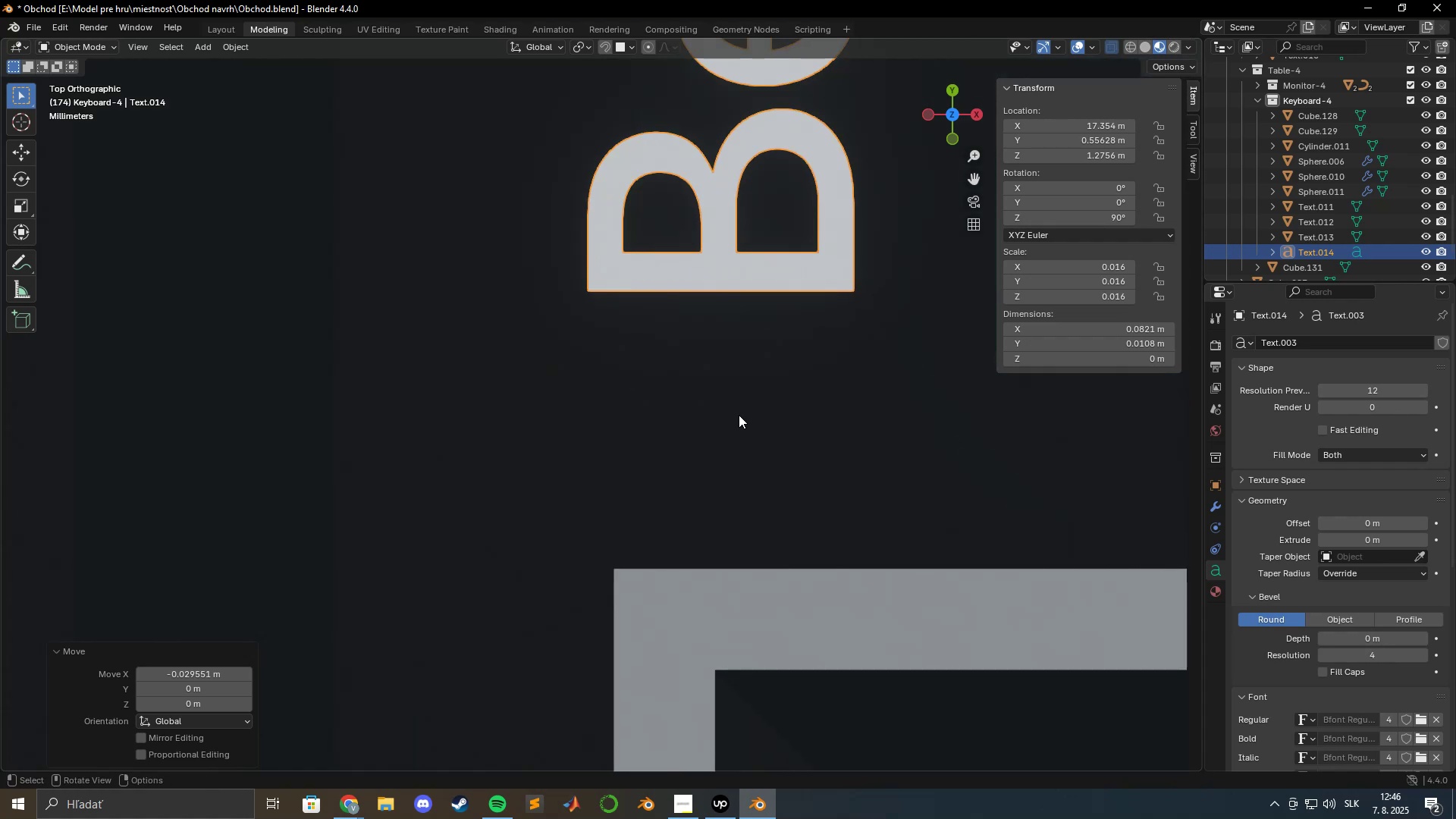 
type(gyx)
 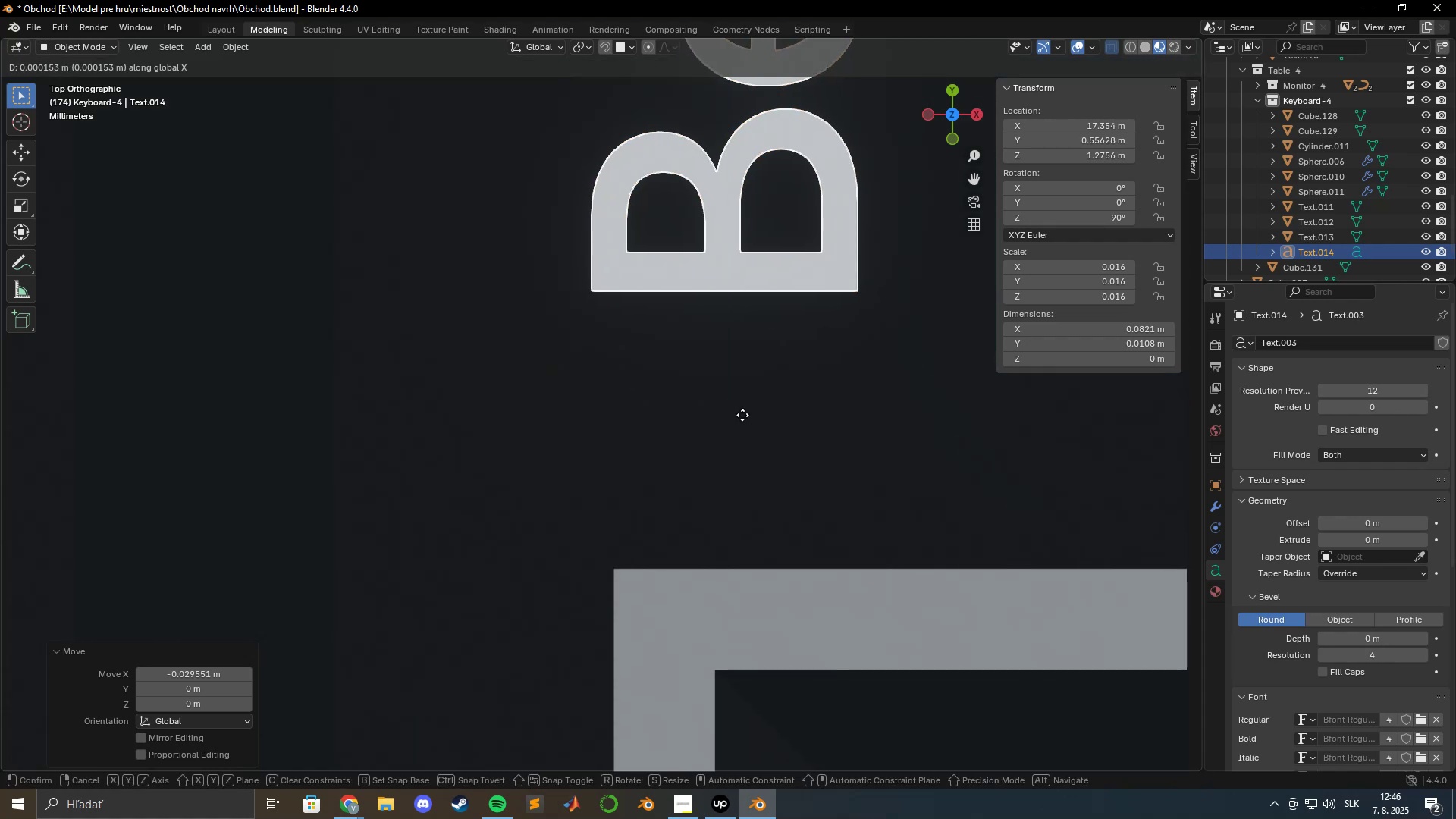 
hold_key(key=ShiftLeft, duration=1.17)
left_click([930, 439])
 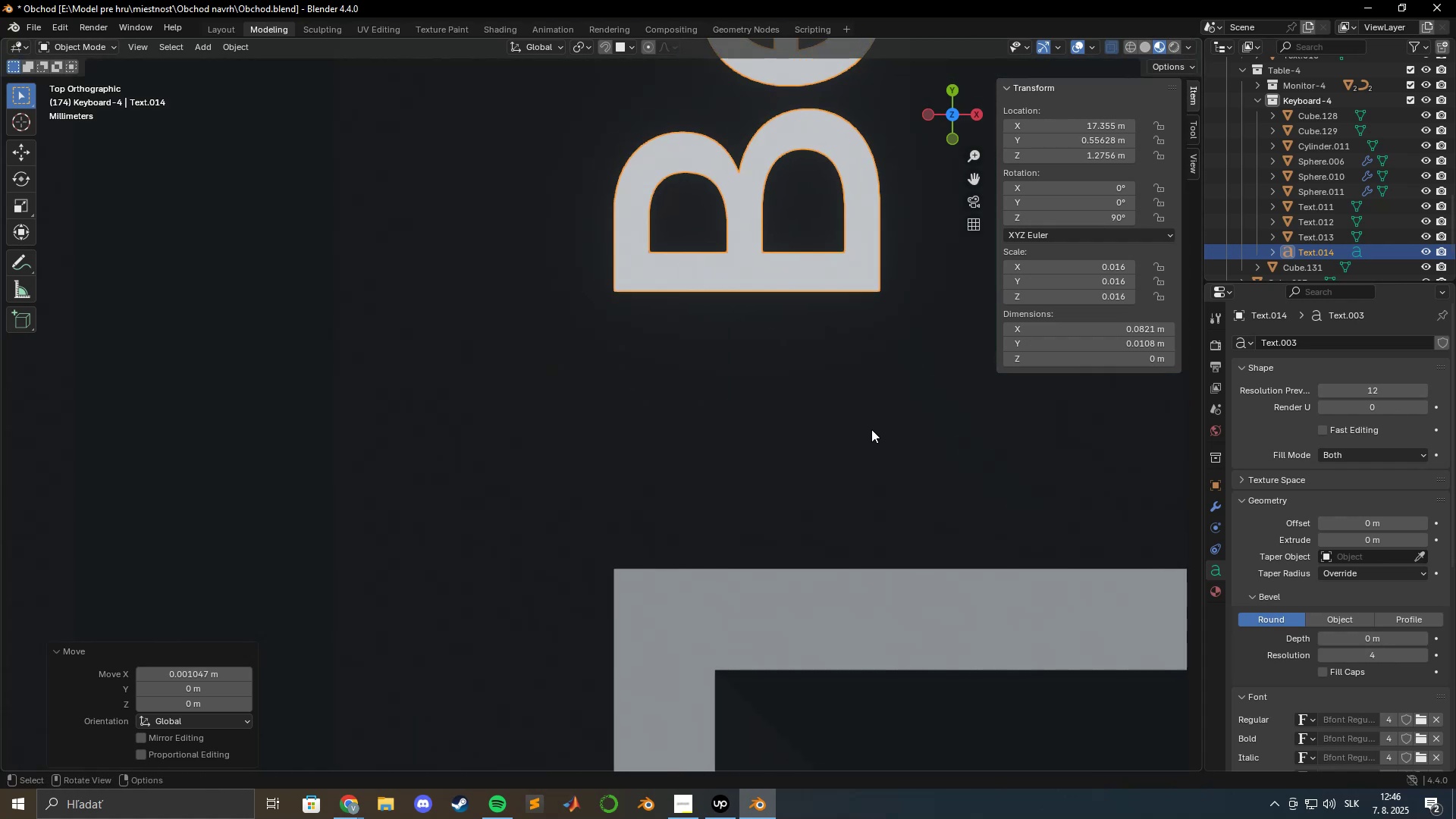 
scroll: coordinate [855, 420], scroll_direction: down, amount: 7.0
 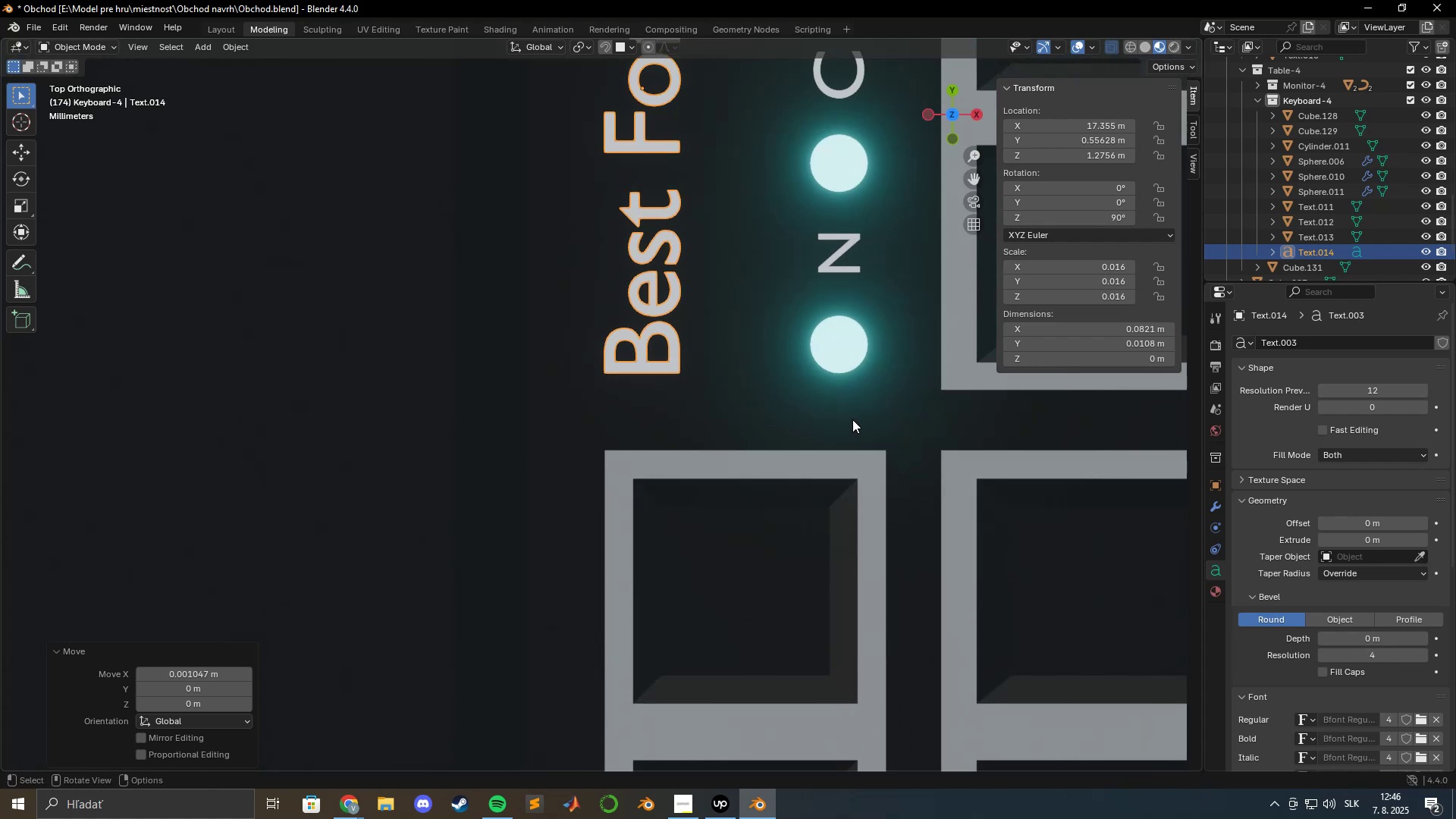 
type(gx)
 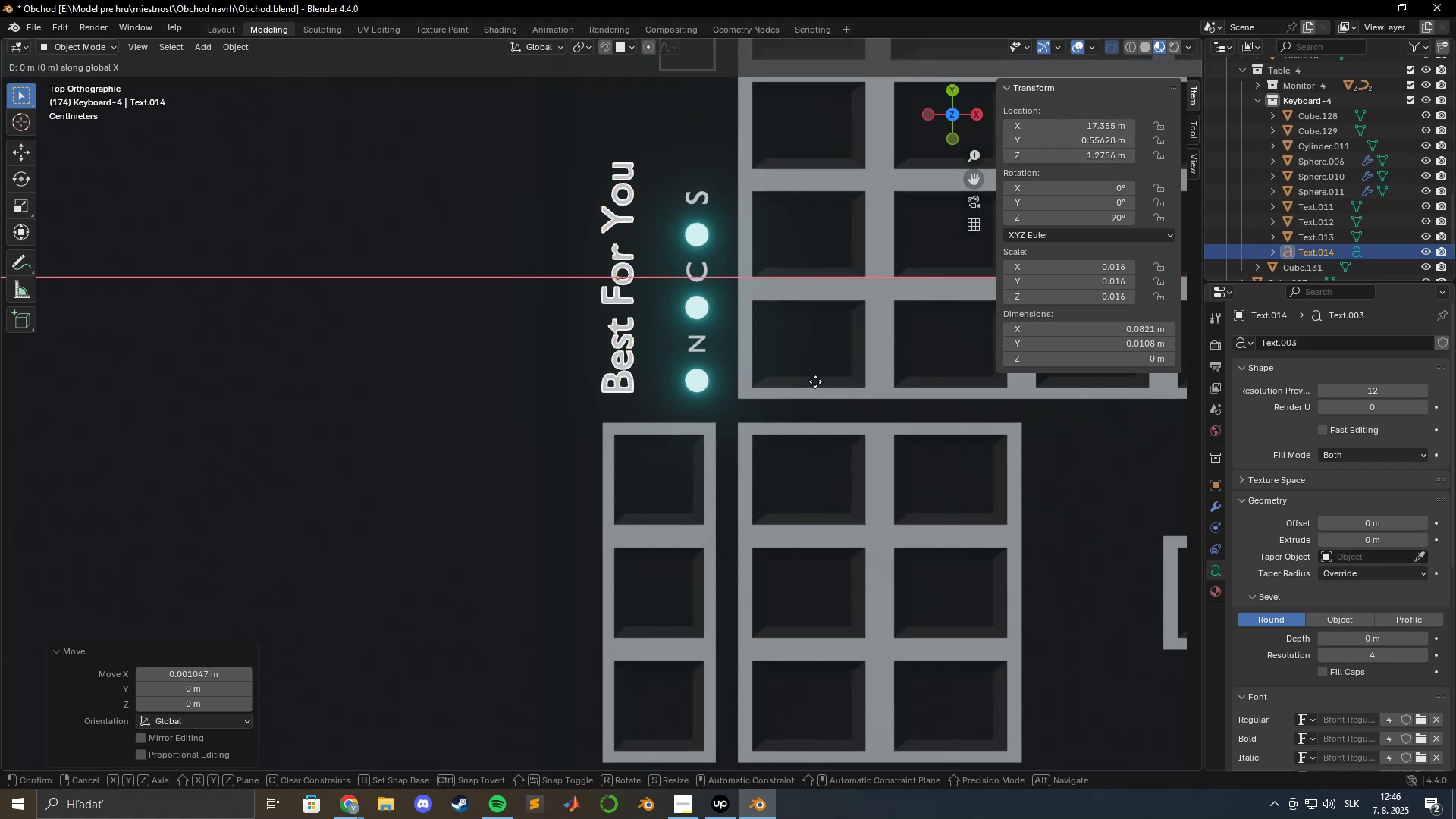 
scroll: coordinate [817, 383], scroll_direction: down, amount: 5.0
 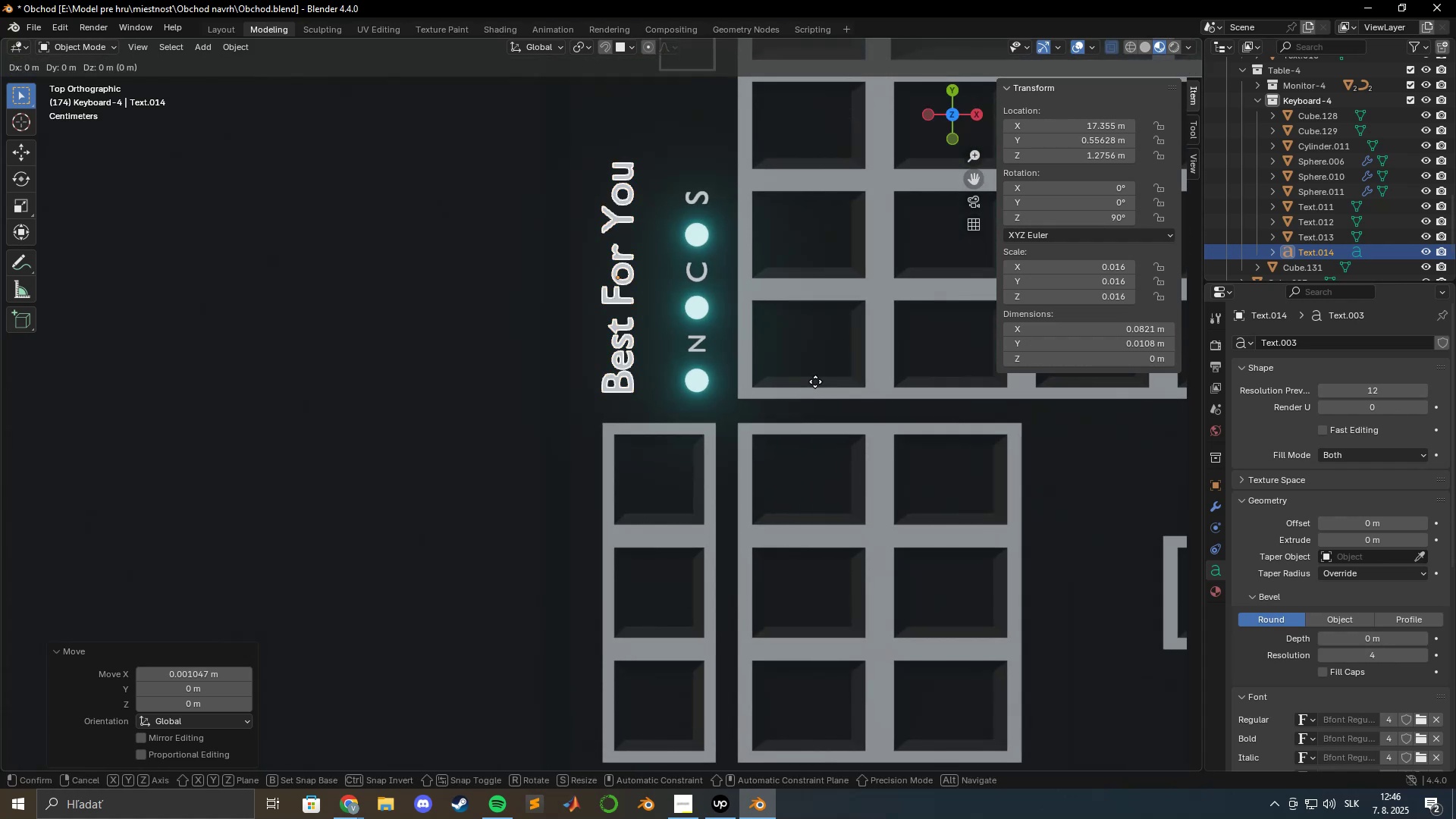 
hold_key(key=ShiftLeft, duration=1.36)
left_click([837, 387])
 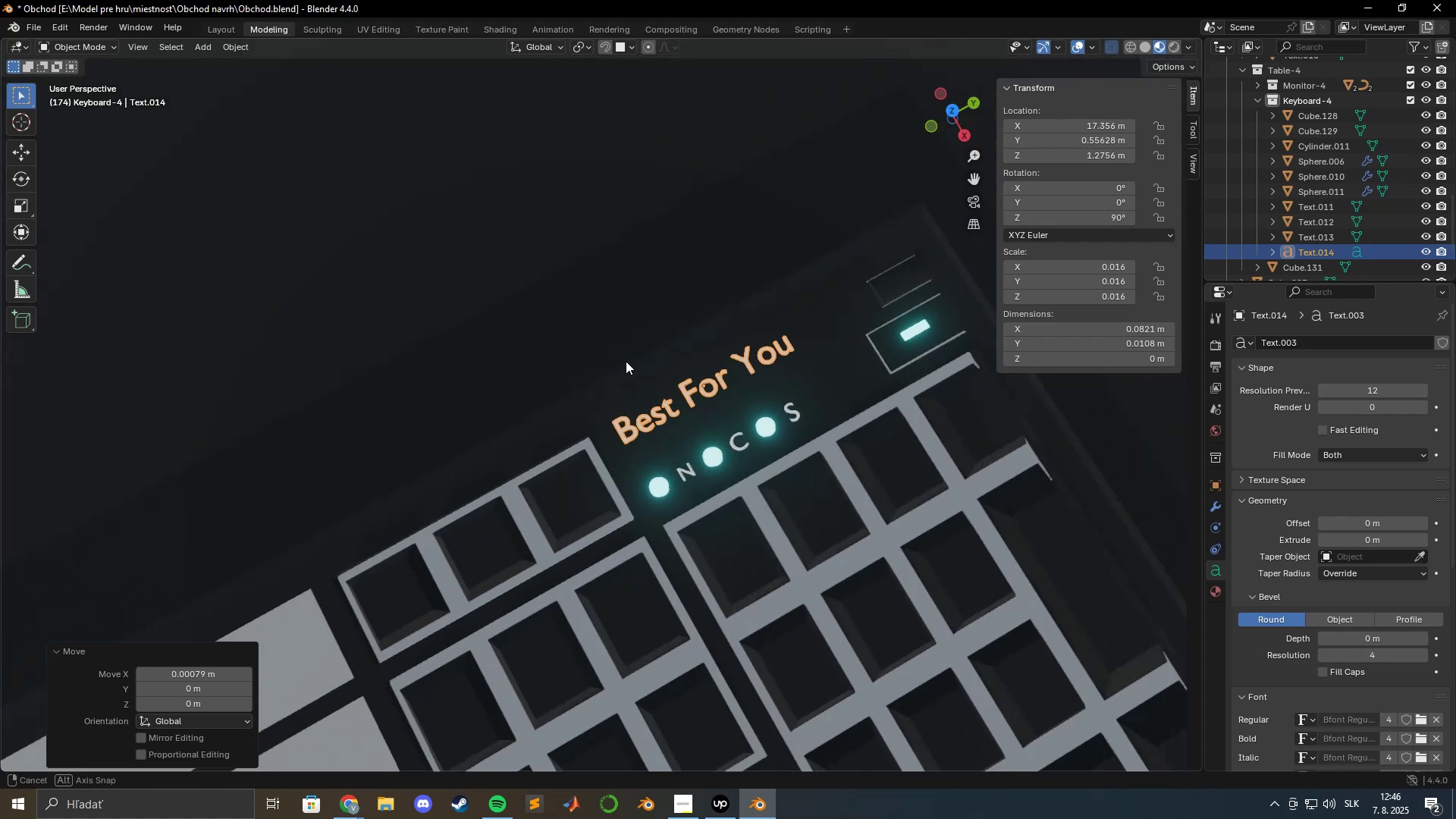 
scroll: coordinate [593, 350], scroll_direction: down, amount: 4.0
 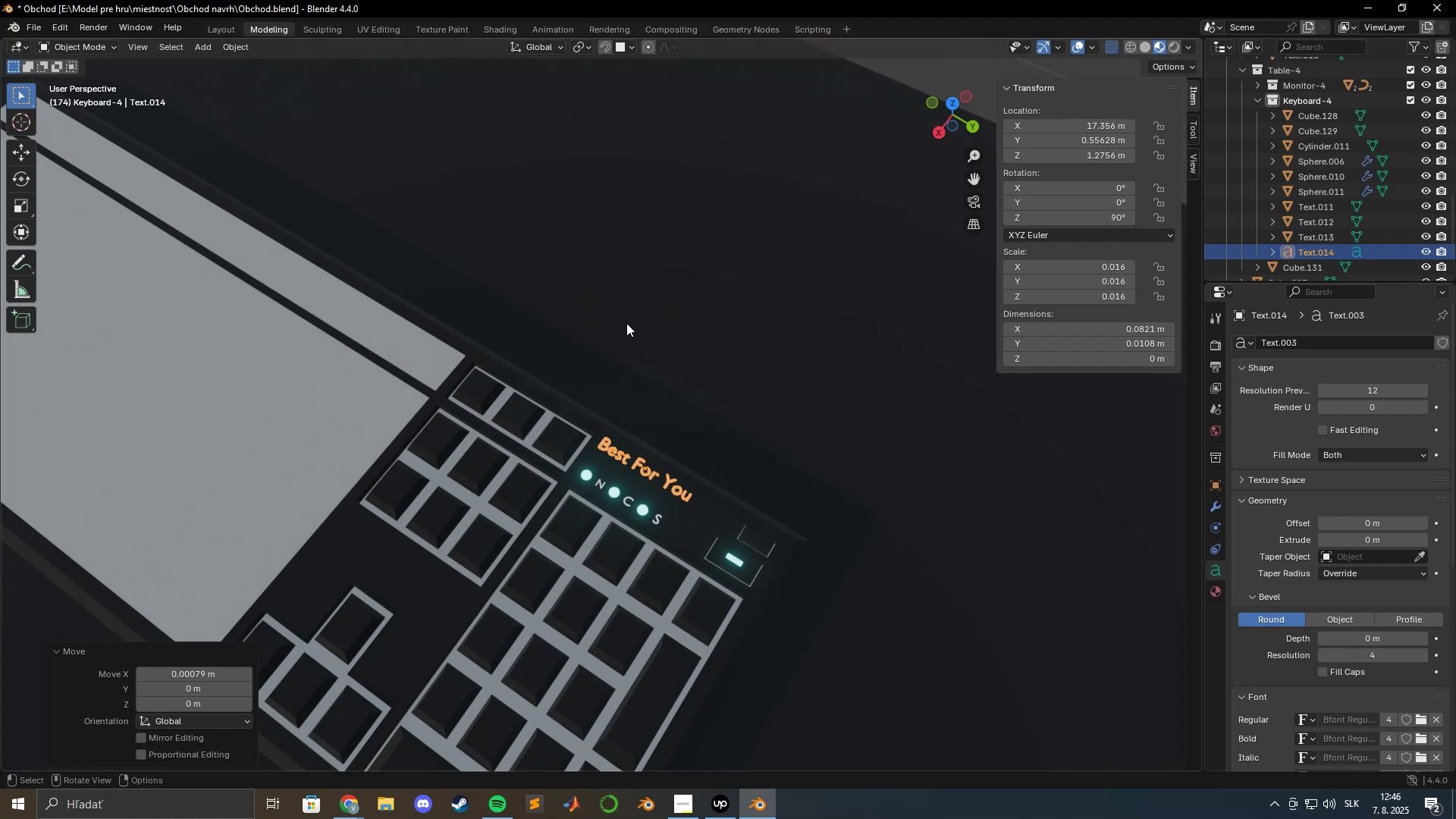 
wait(15.16)
 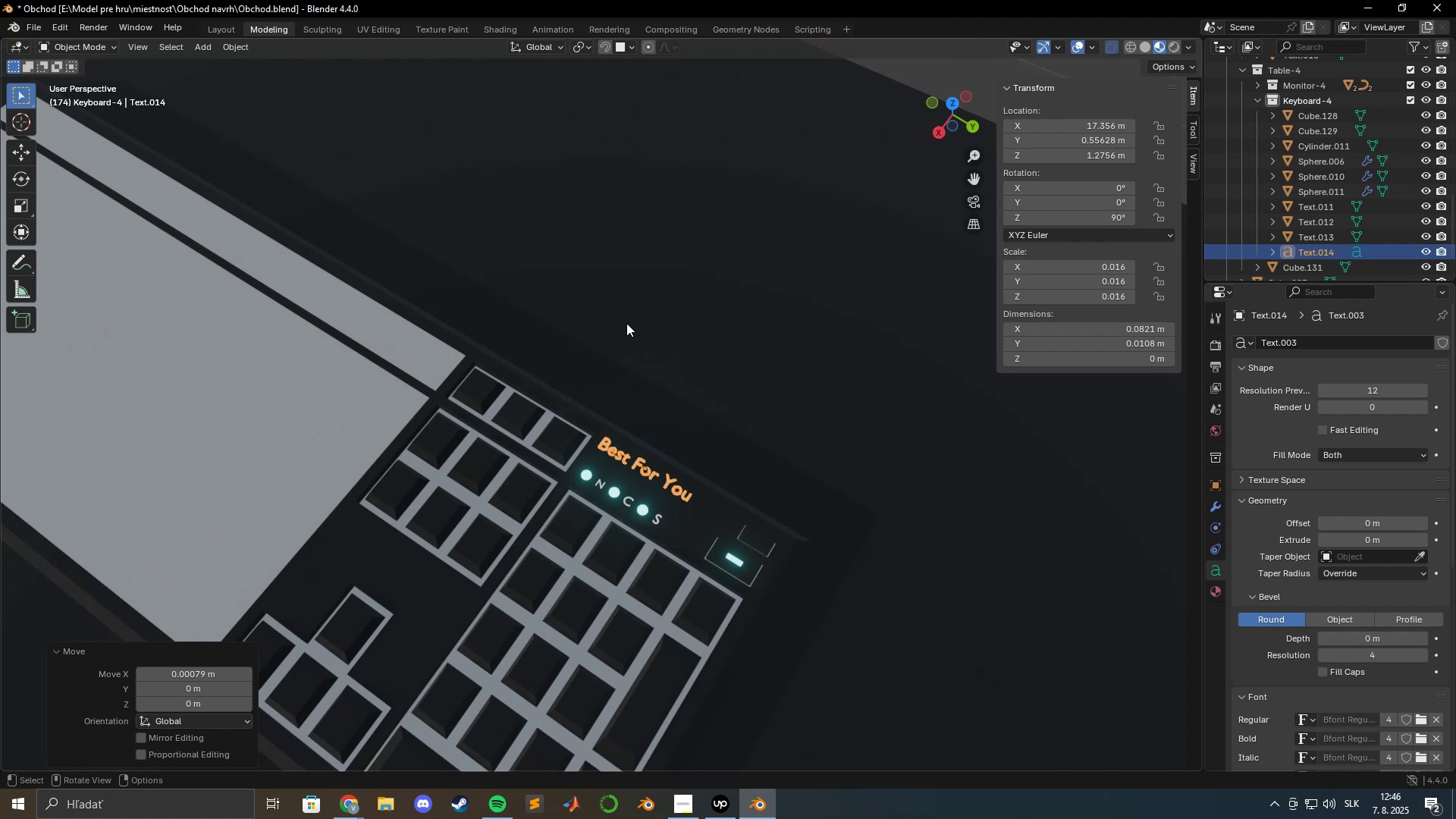 
scroll: coordinate [771, 454], scroll_direction: up, amount: 20.0
 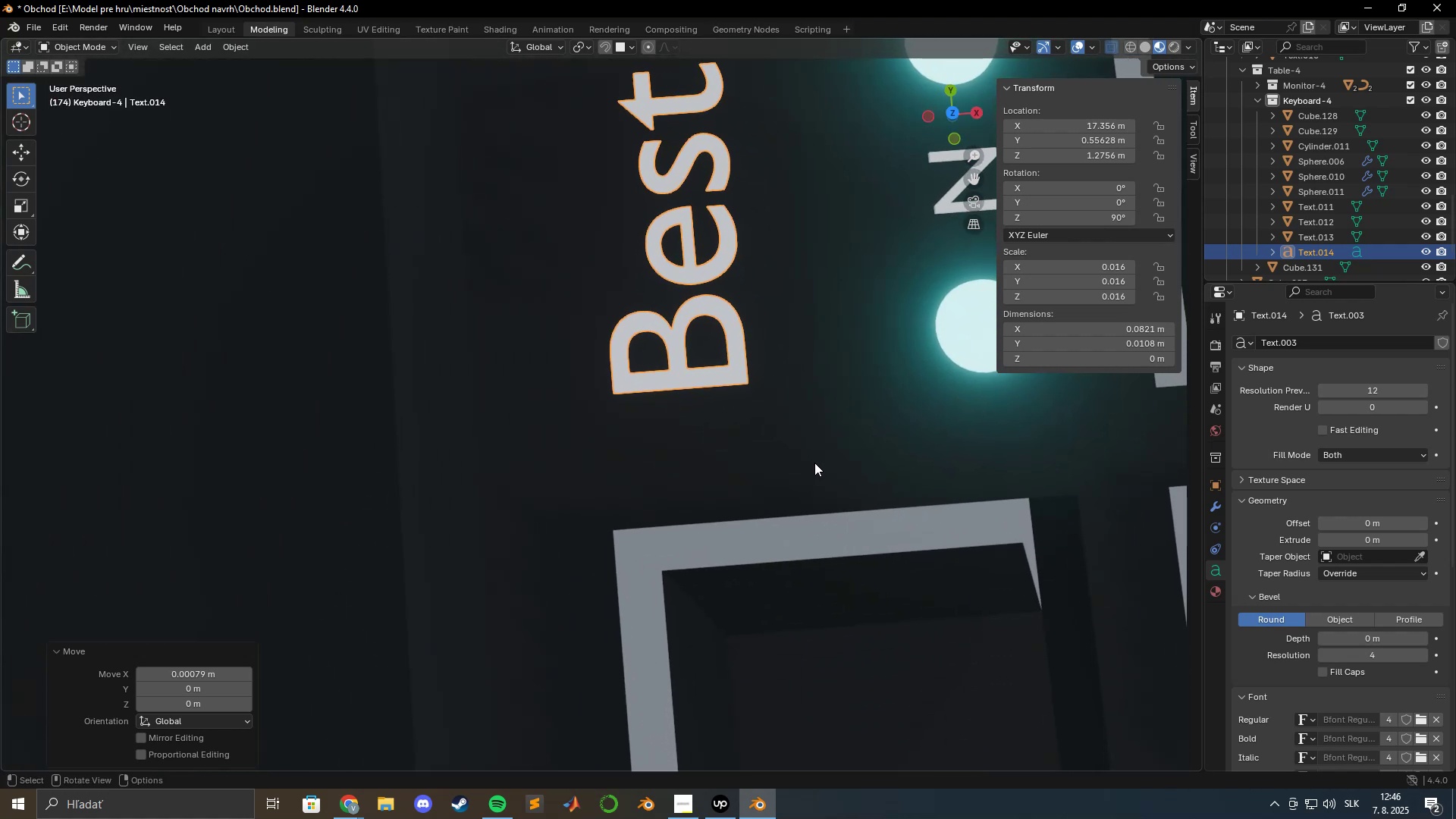 
key(NumpadDecimal)
 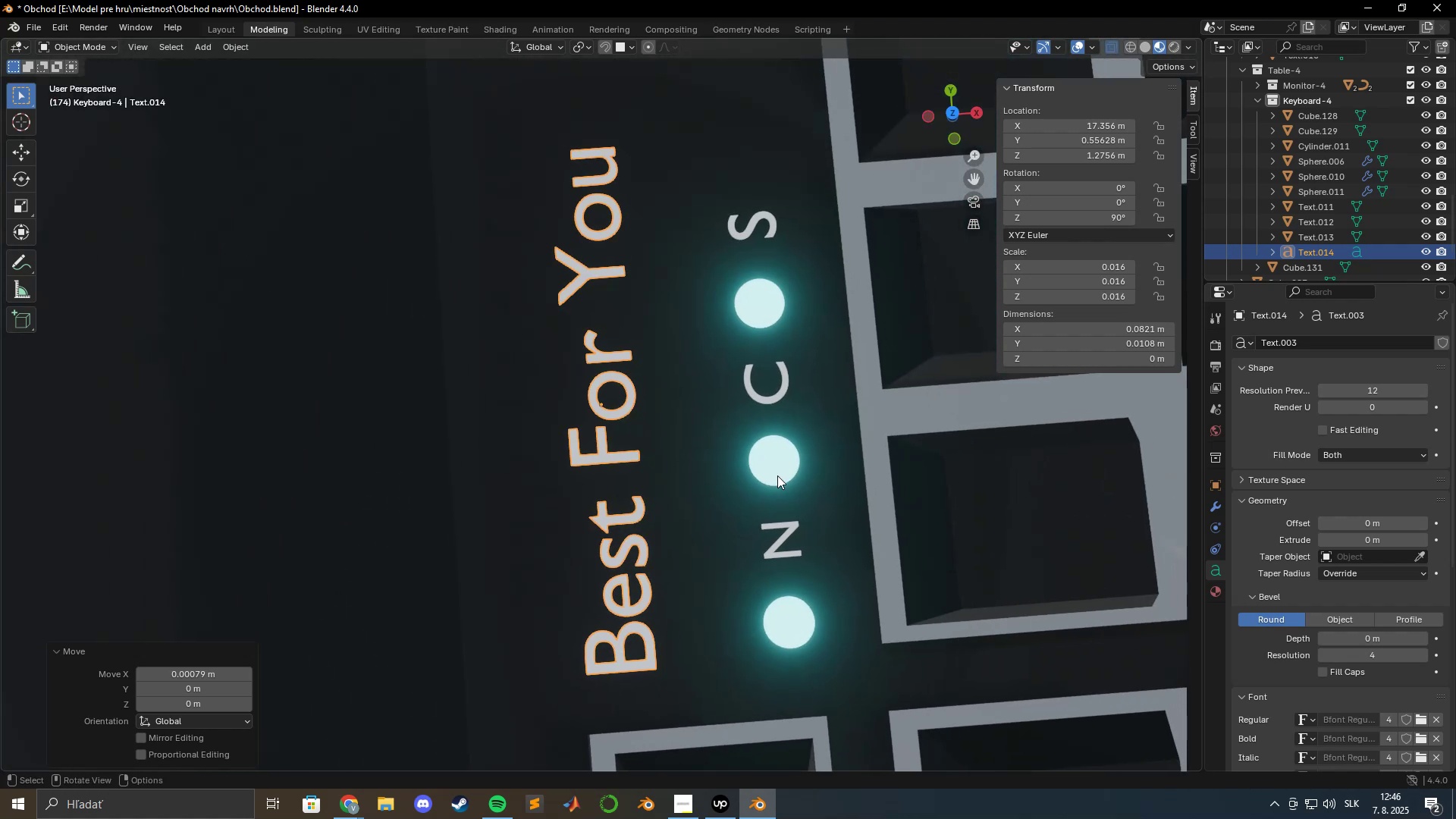 
hold_key(key=ShiftLeft, duration=0.46)
 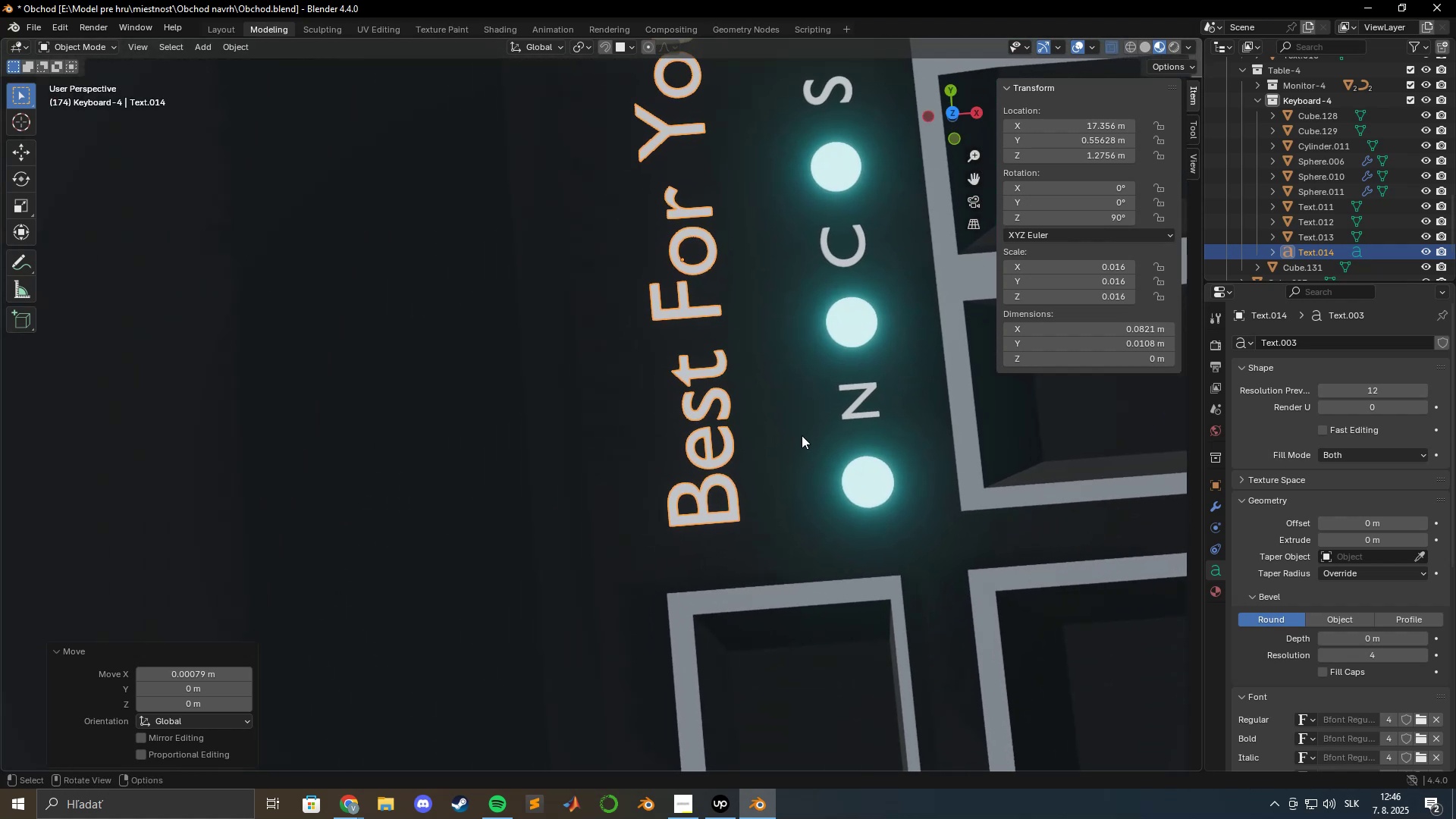 
scroll: coordinate [817, 490], scroll_direction: up, amount: 4.0
 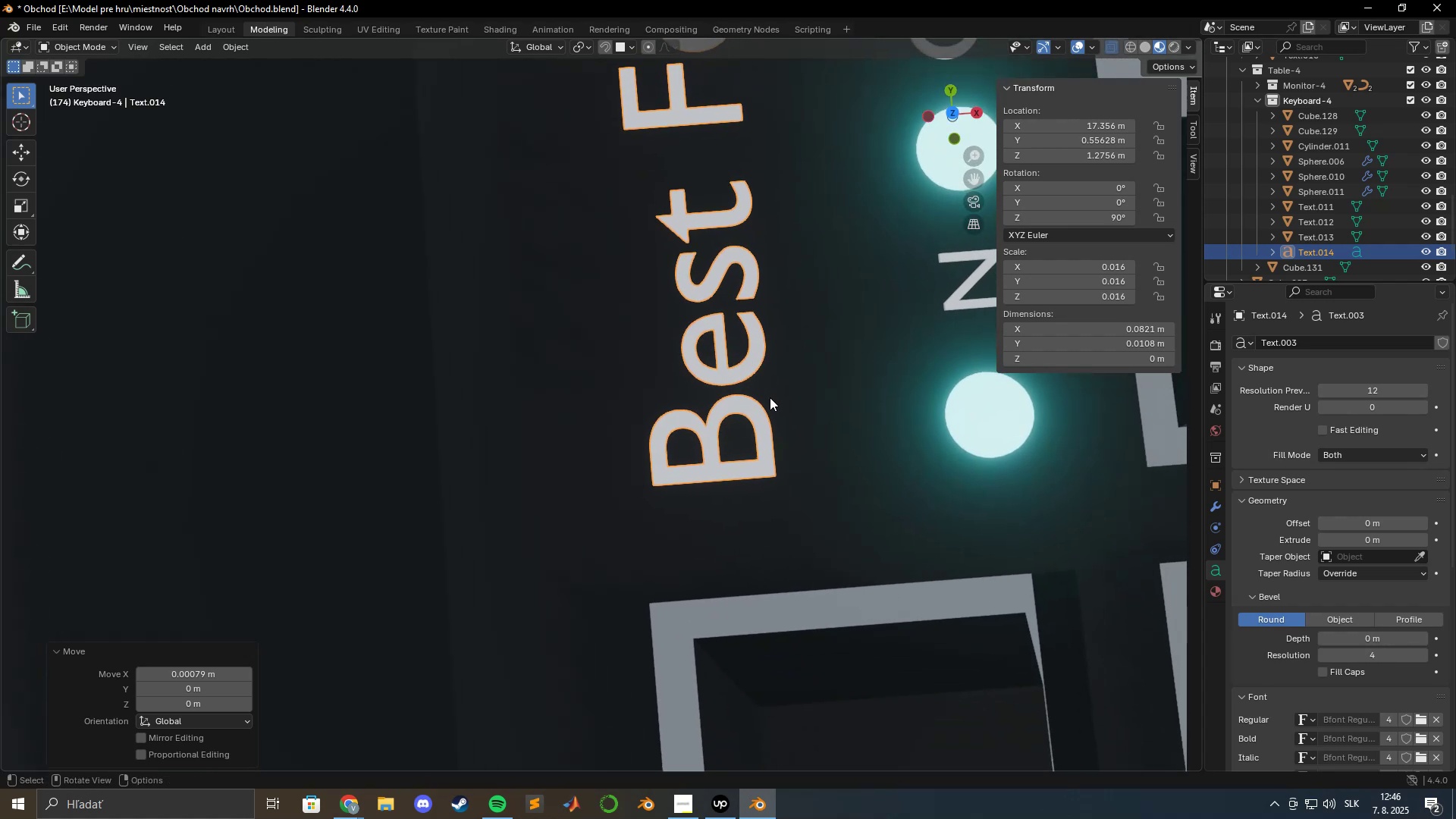 
hold_key(key=ShiftLeft, duration=0.46)
 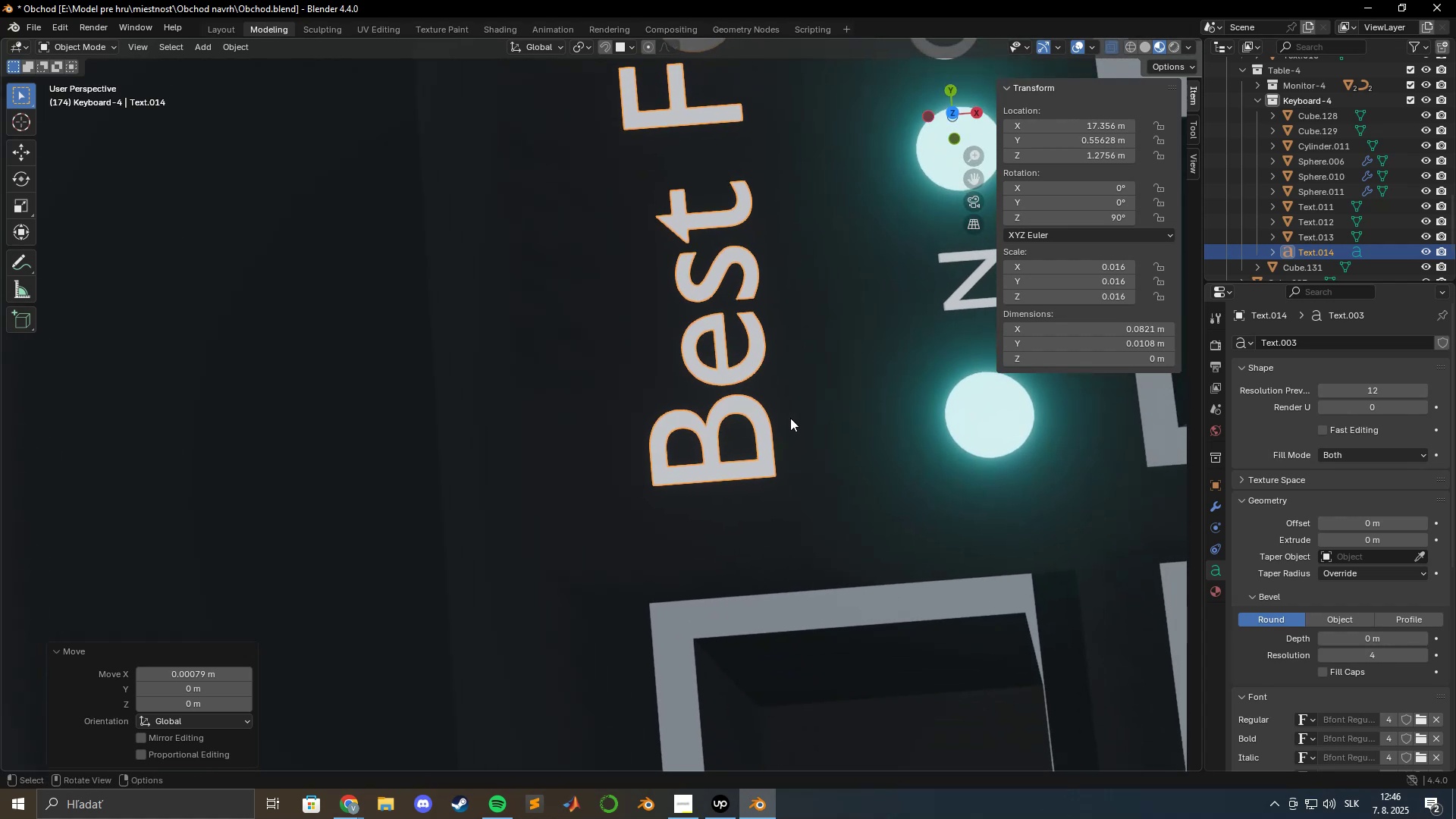 
scroll: coordinate [795, 422], scroll_direction: up, amount: 3.0
 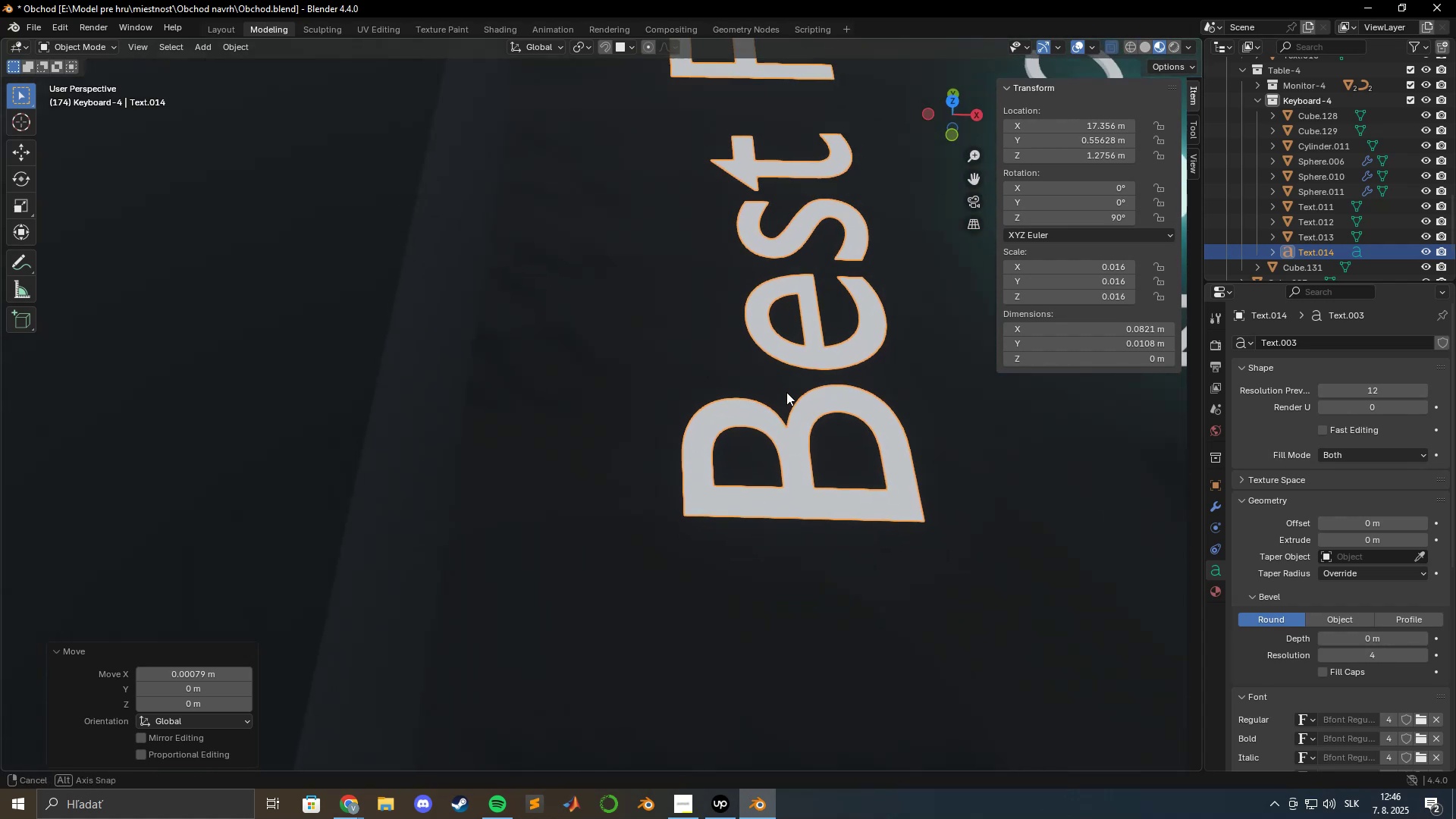 
hold_key(key=ShiftLeft, duration=0.77)
 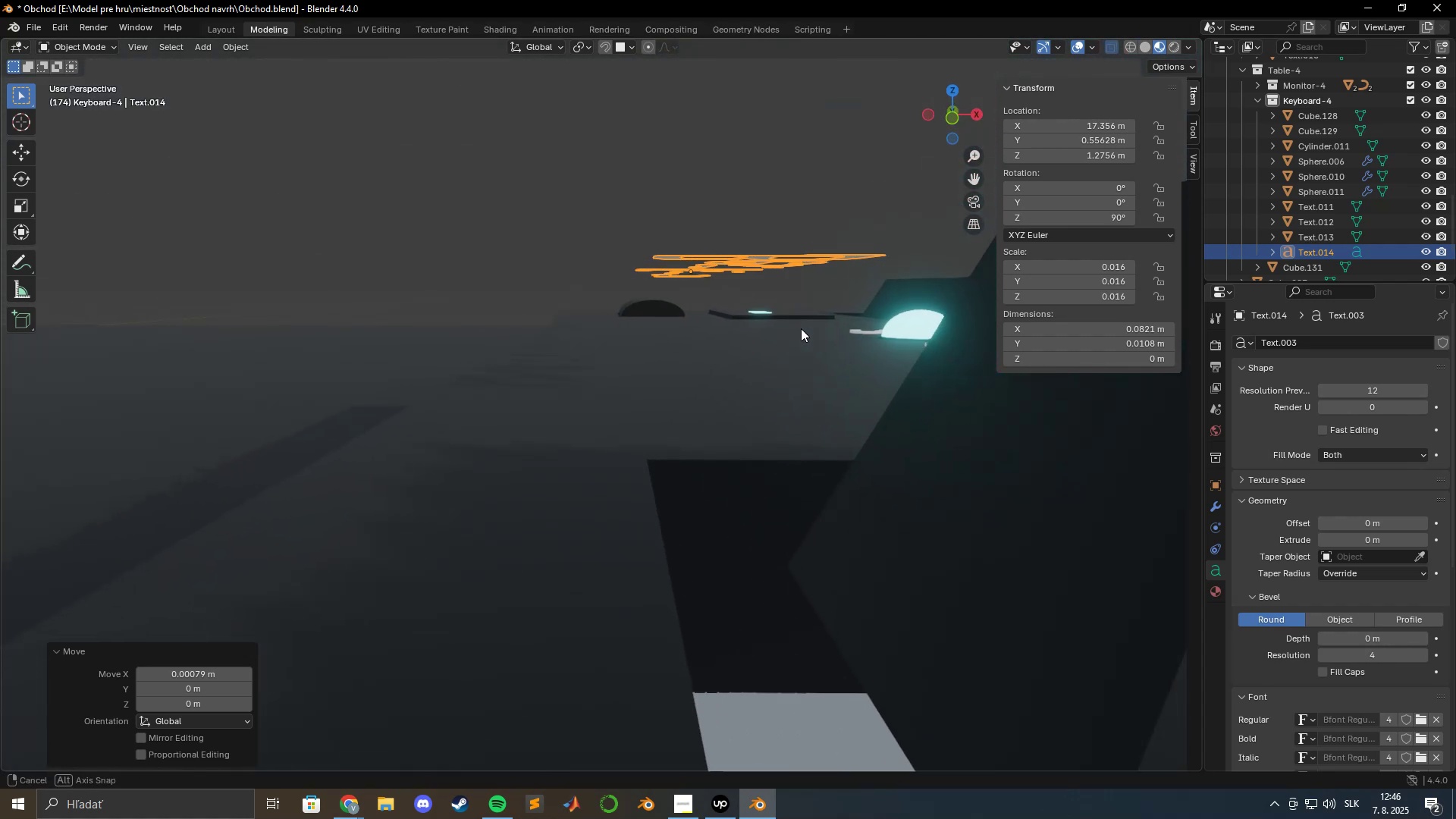 
type(gz)
 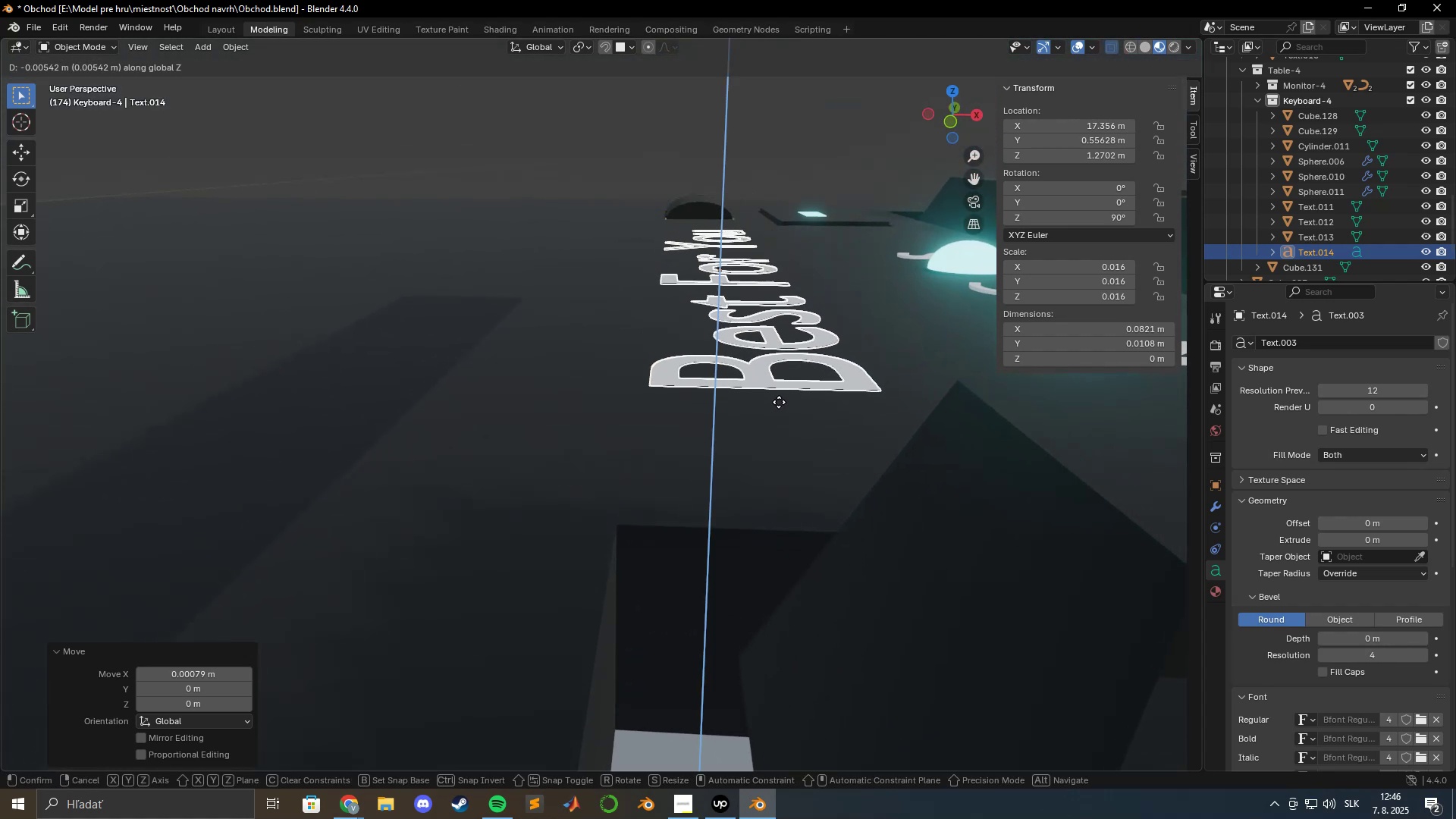 
hold_key(key=ShiftLeft, duration=1.47)
left_click([774, 457])
 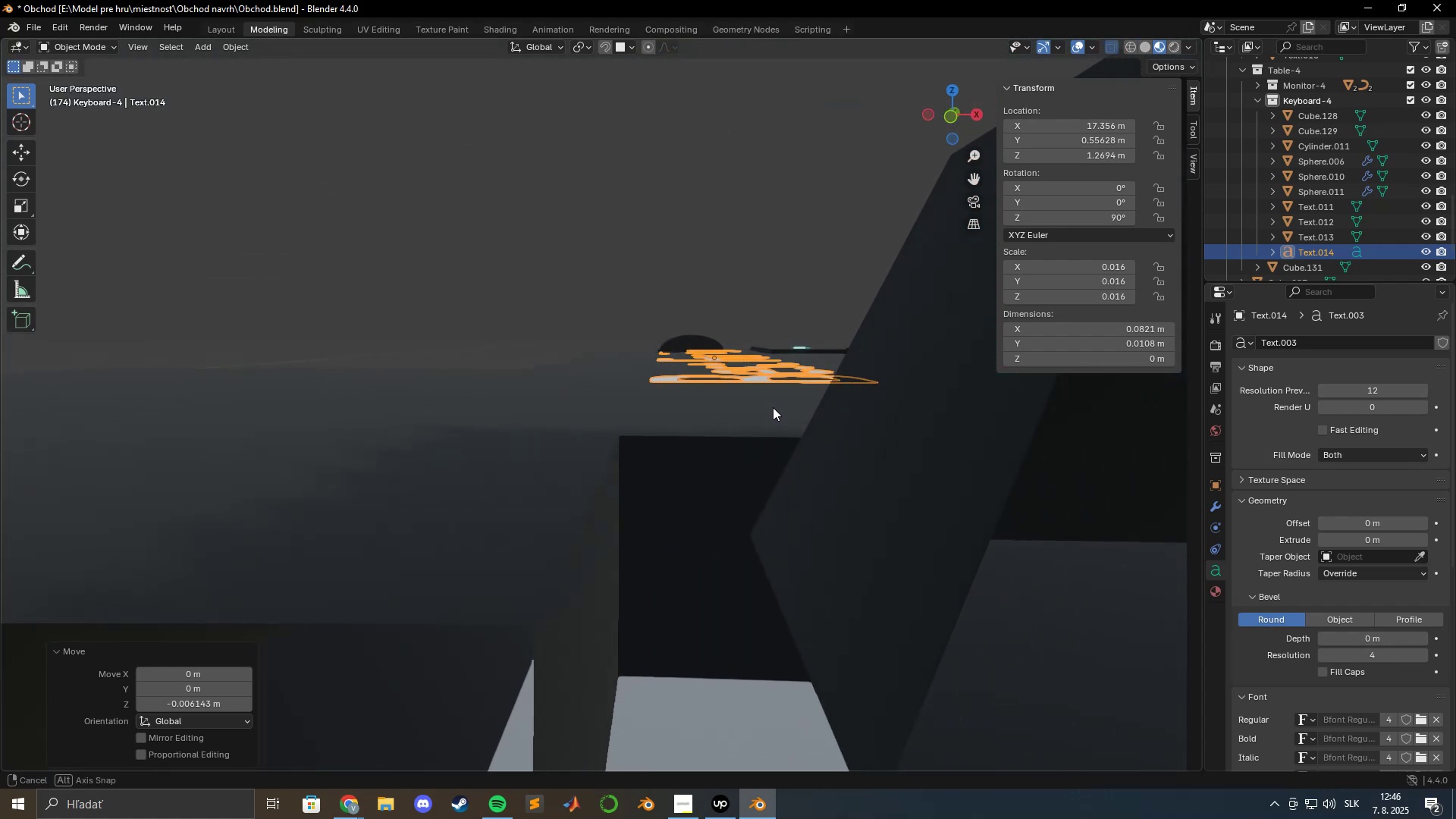 
scroll: coordinate [770, 410], scroll_direction: up, amount: 2.0
 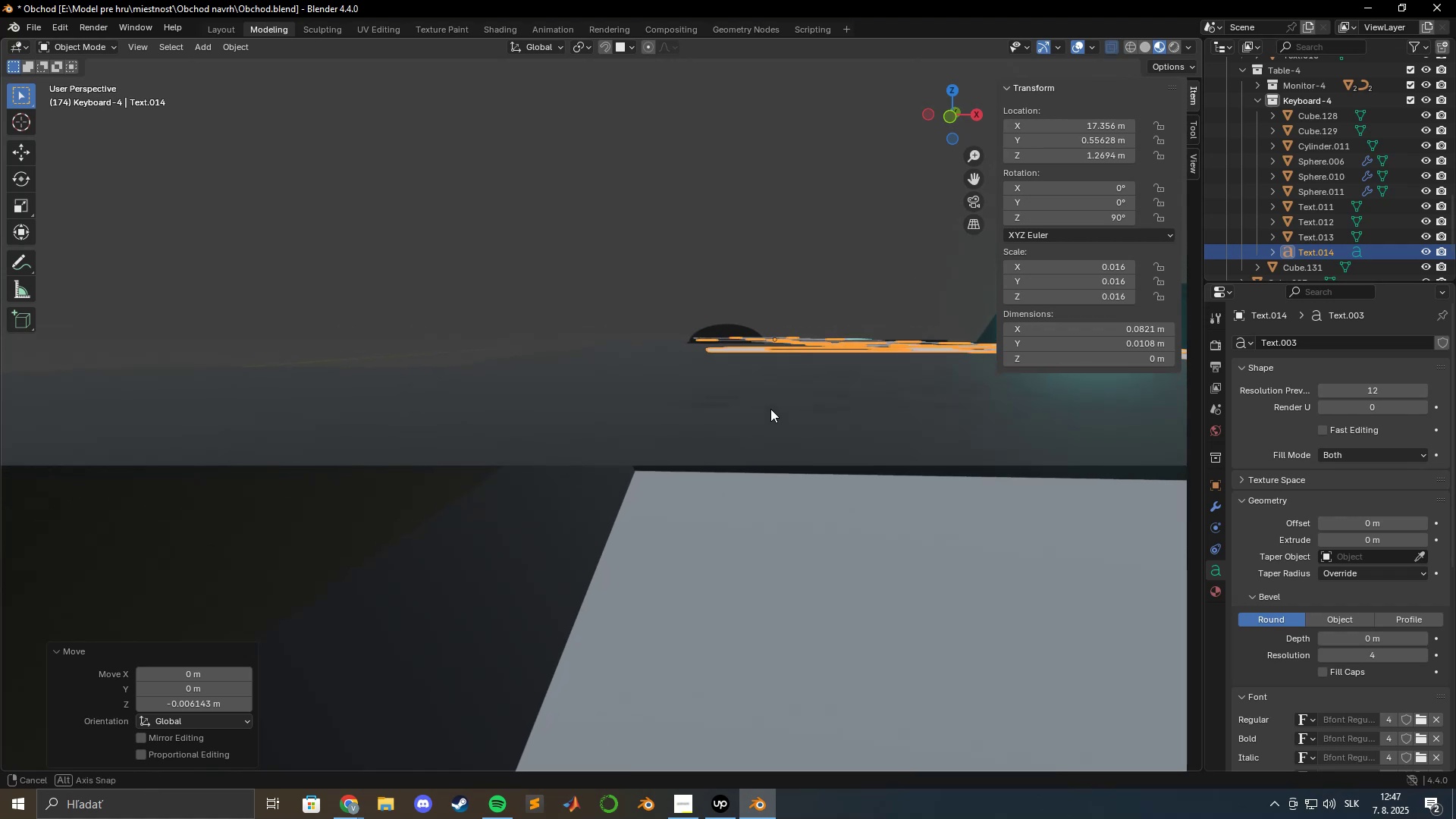 
scroll: coordinate [776, 408], scroll_direction: down, amount: 4.0
 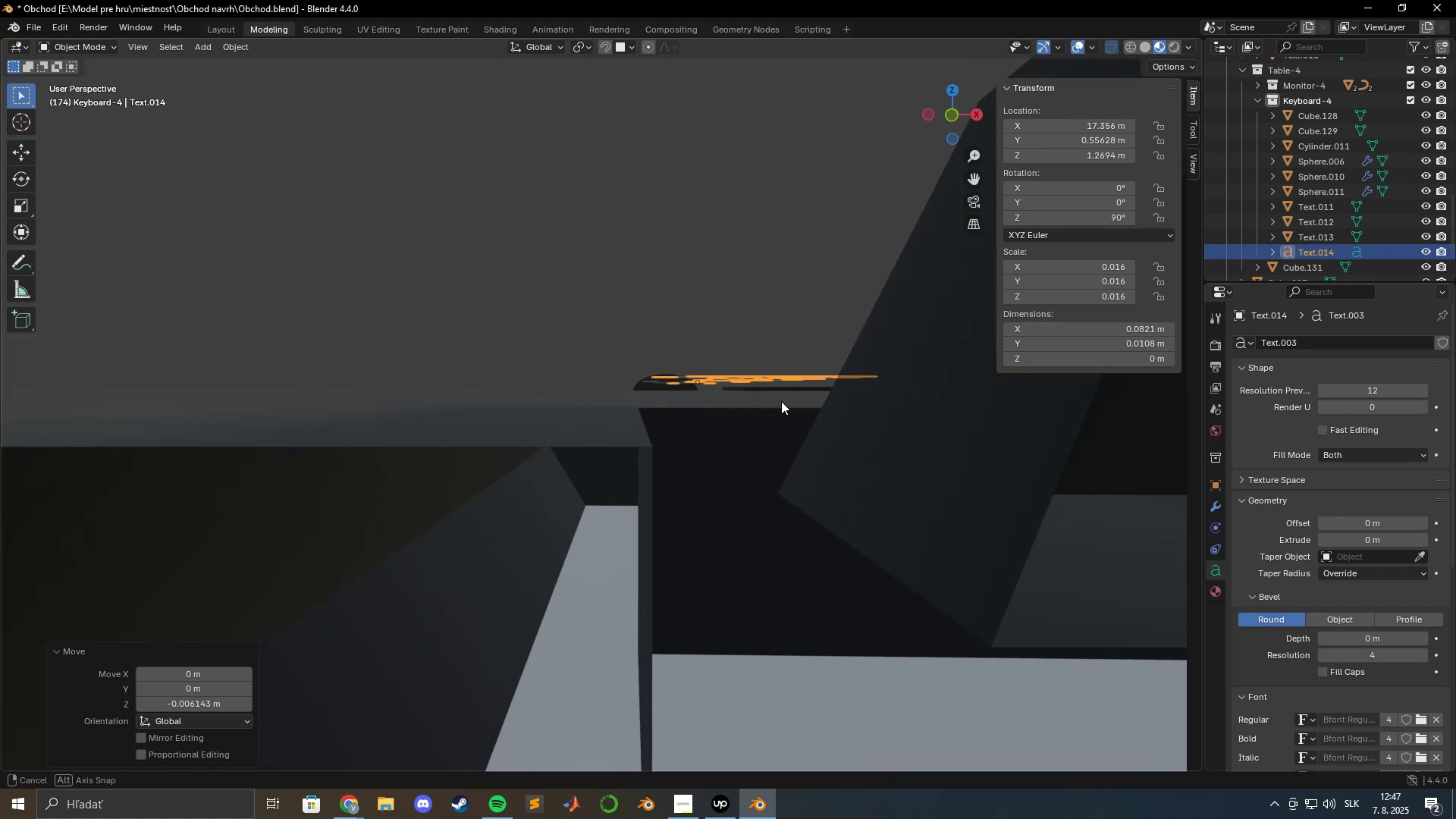 
type(gzgyx)
 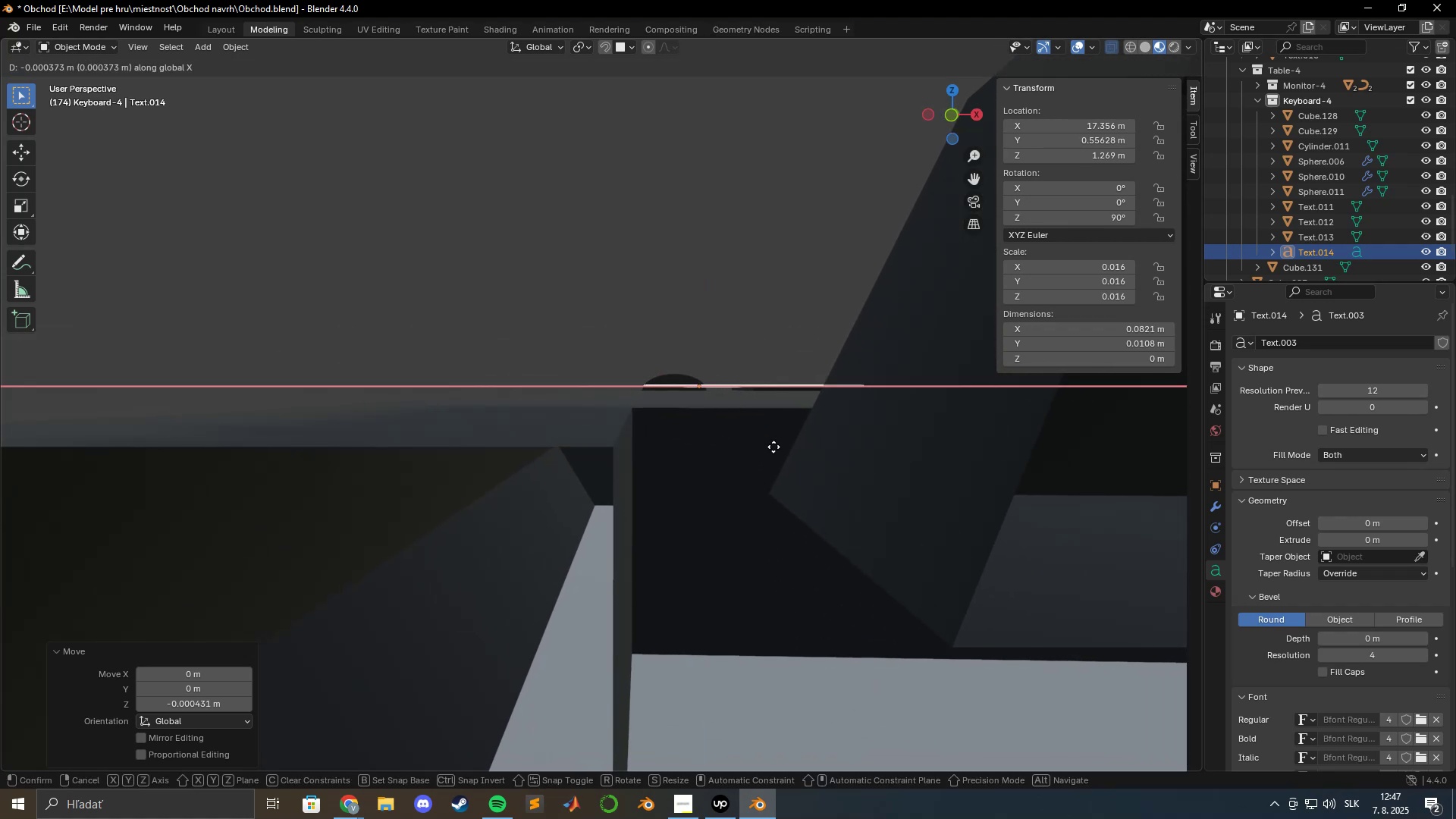 
 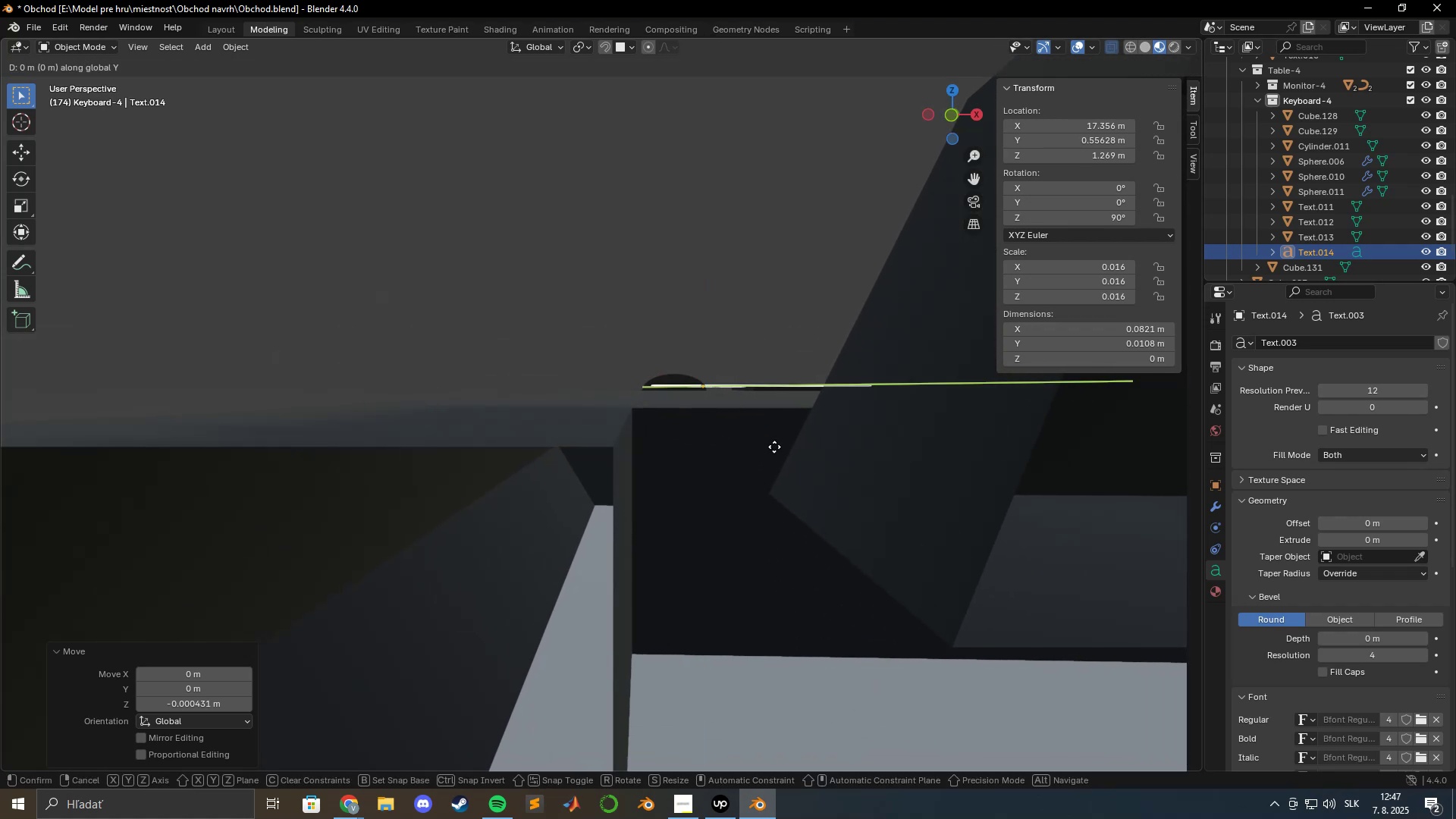 
hold_key(key=ShiftLeft, duration=1.53)
 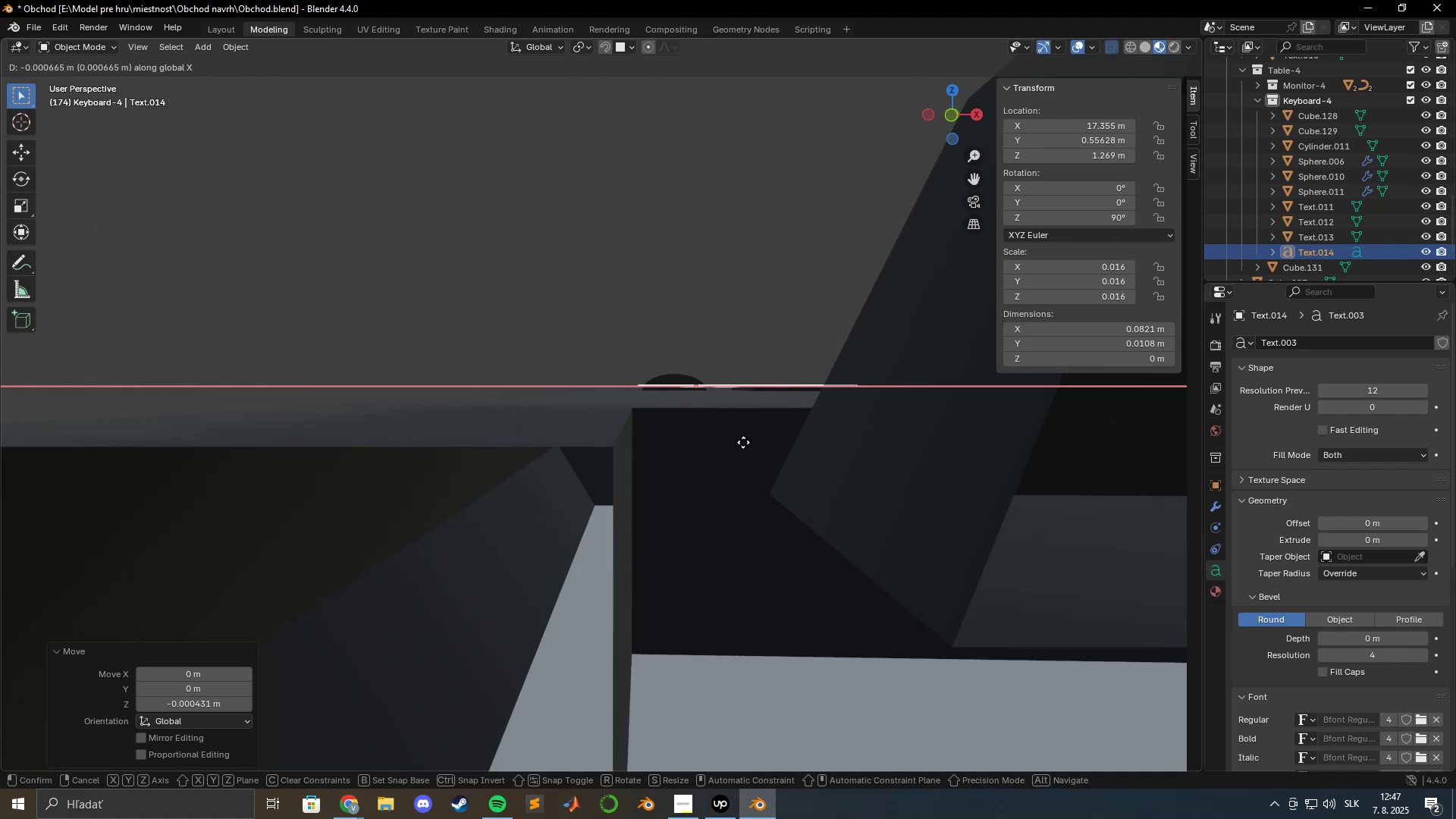 
hold_key(key=ShiftLeft, duration=1.14)
left_click([745, 442])
 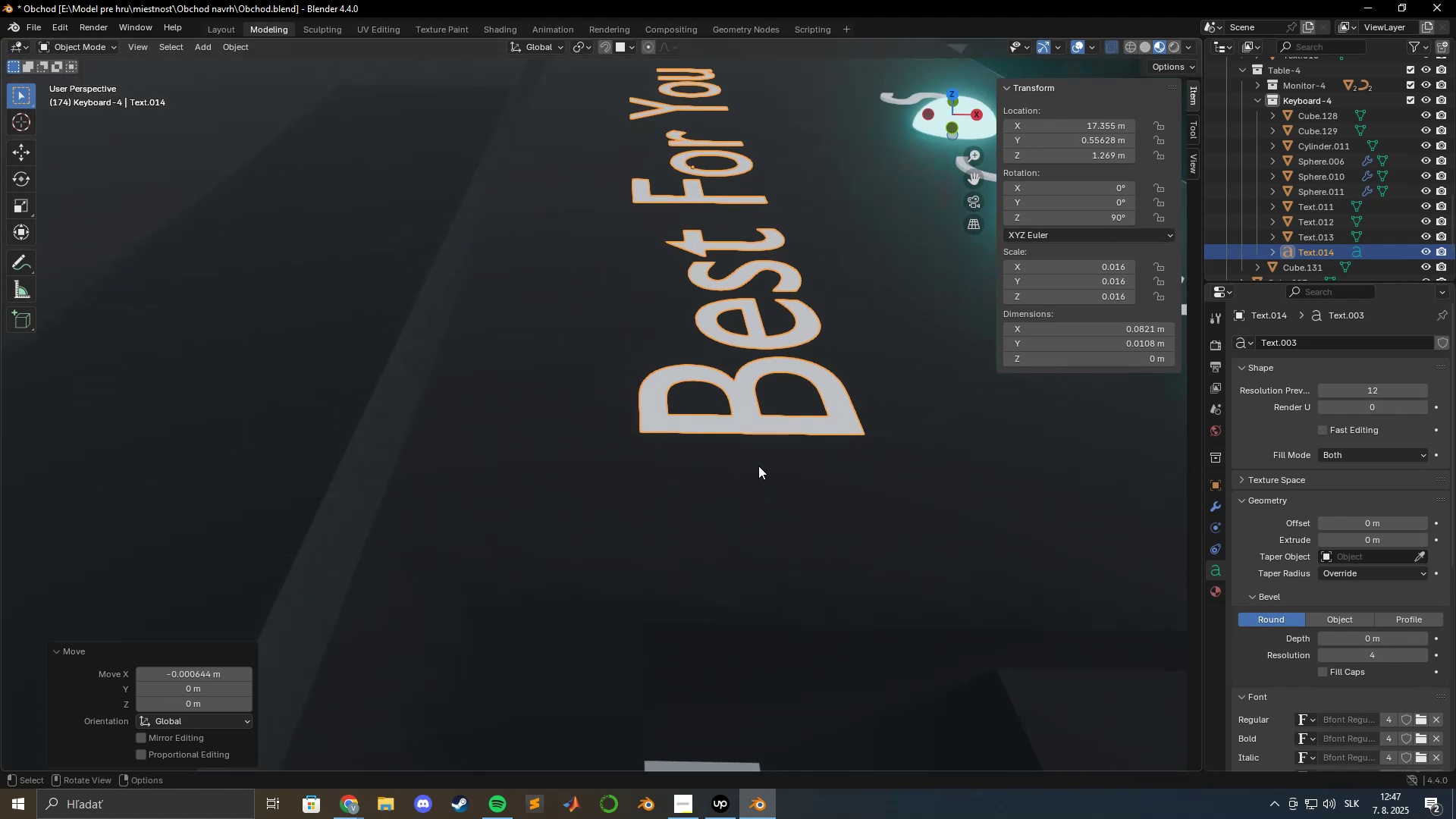 
scroll: coordinate [700, 422], scroll_direction: down, amount: 6.0
 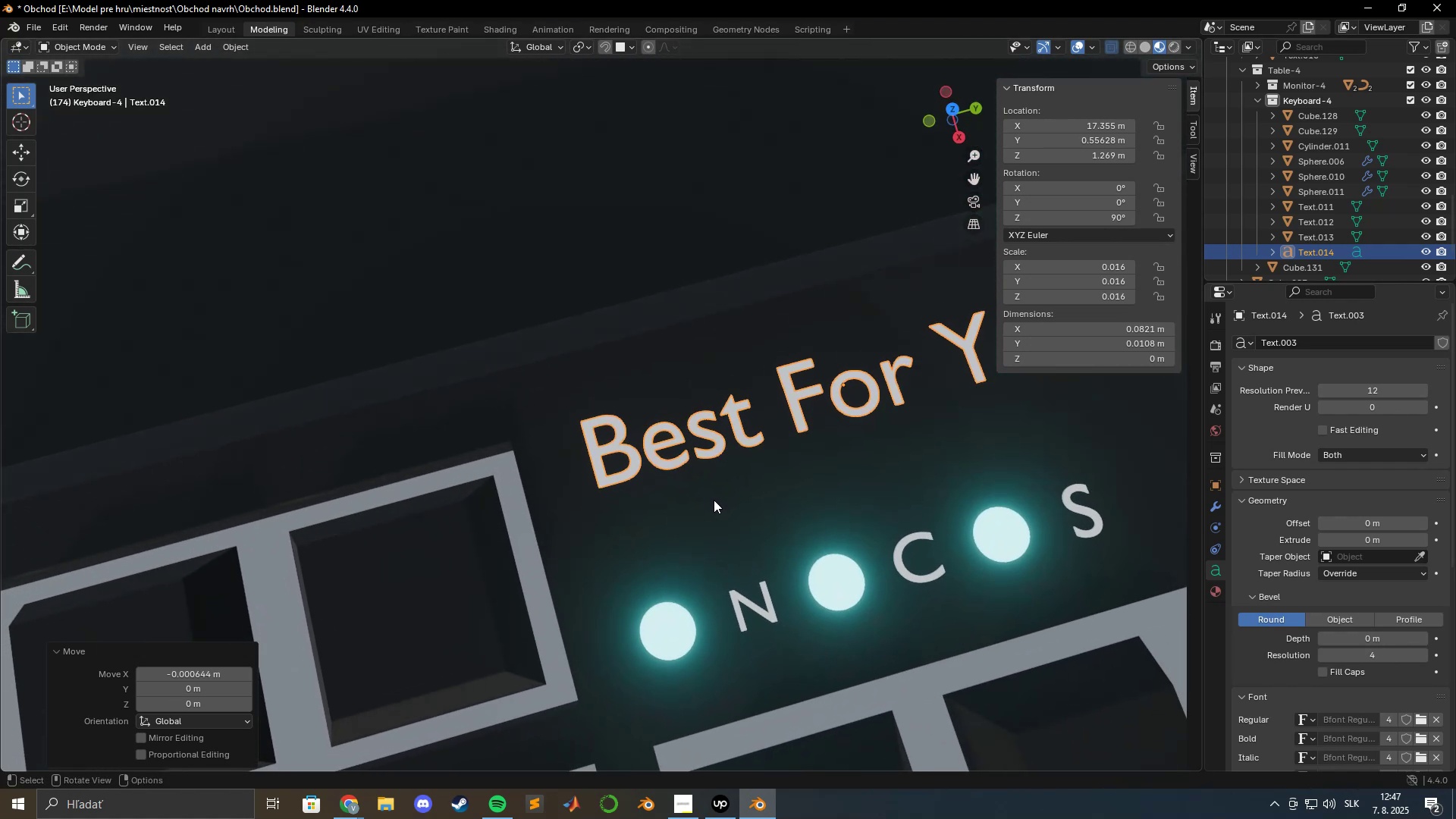 
type(gyx)
key(Tab)
key(Tab)
 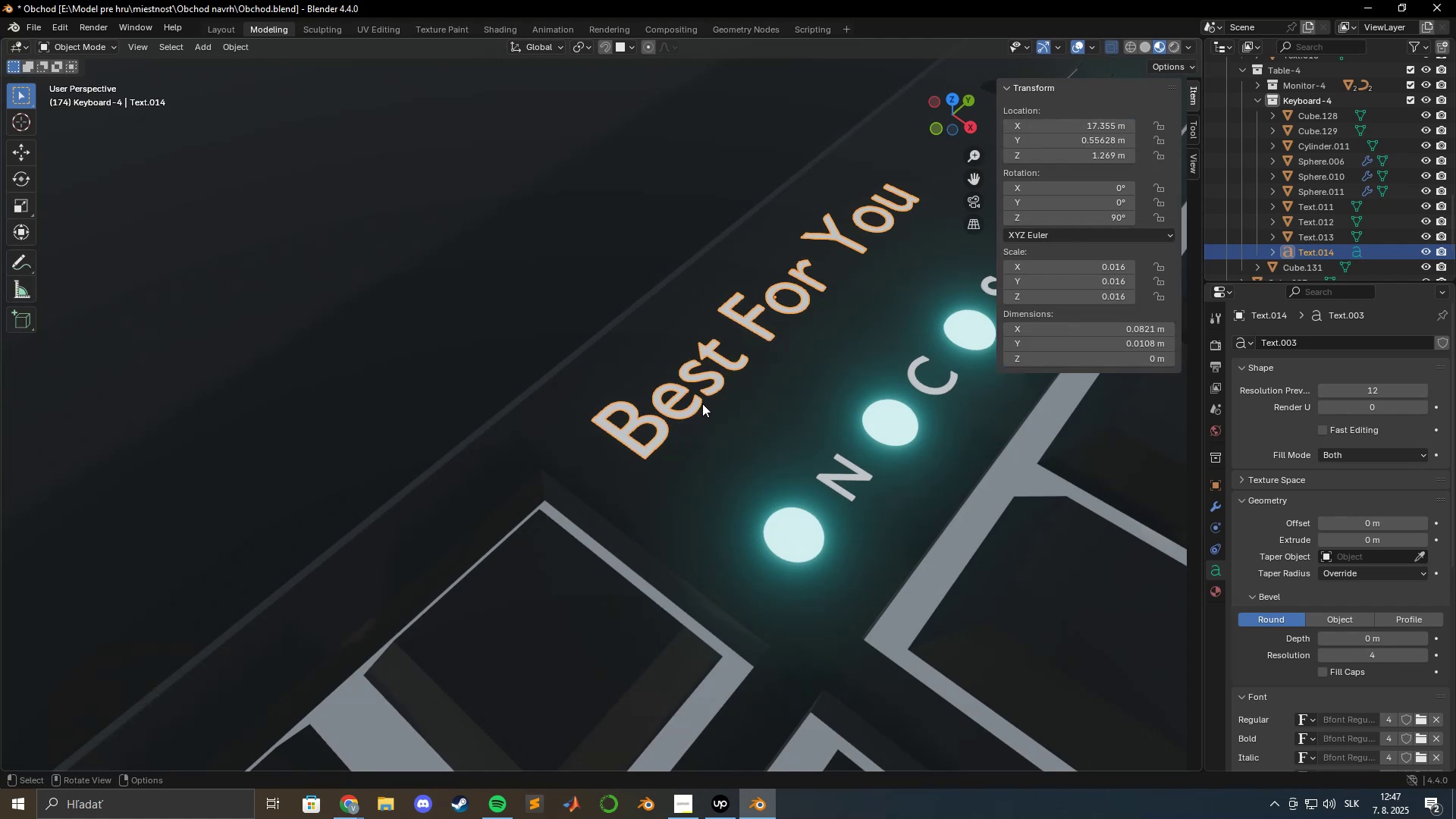 
hold_key(key=ShiftLeft, duration=0.51)
 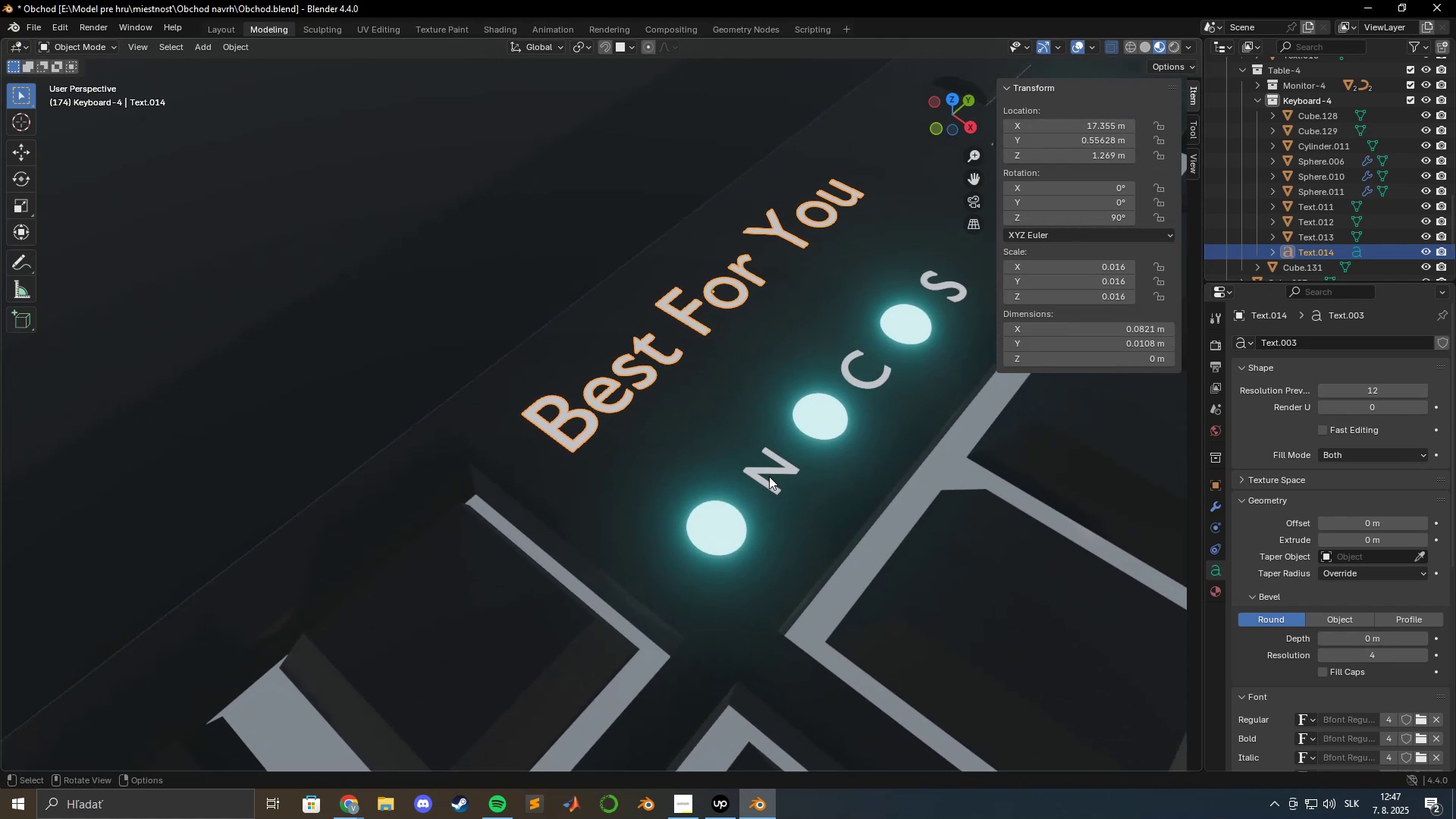 
left_click([764, 472])
 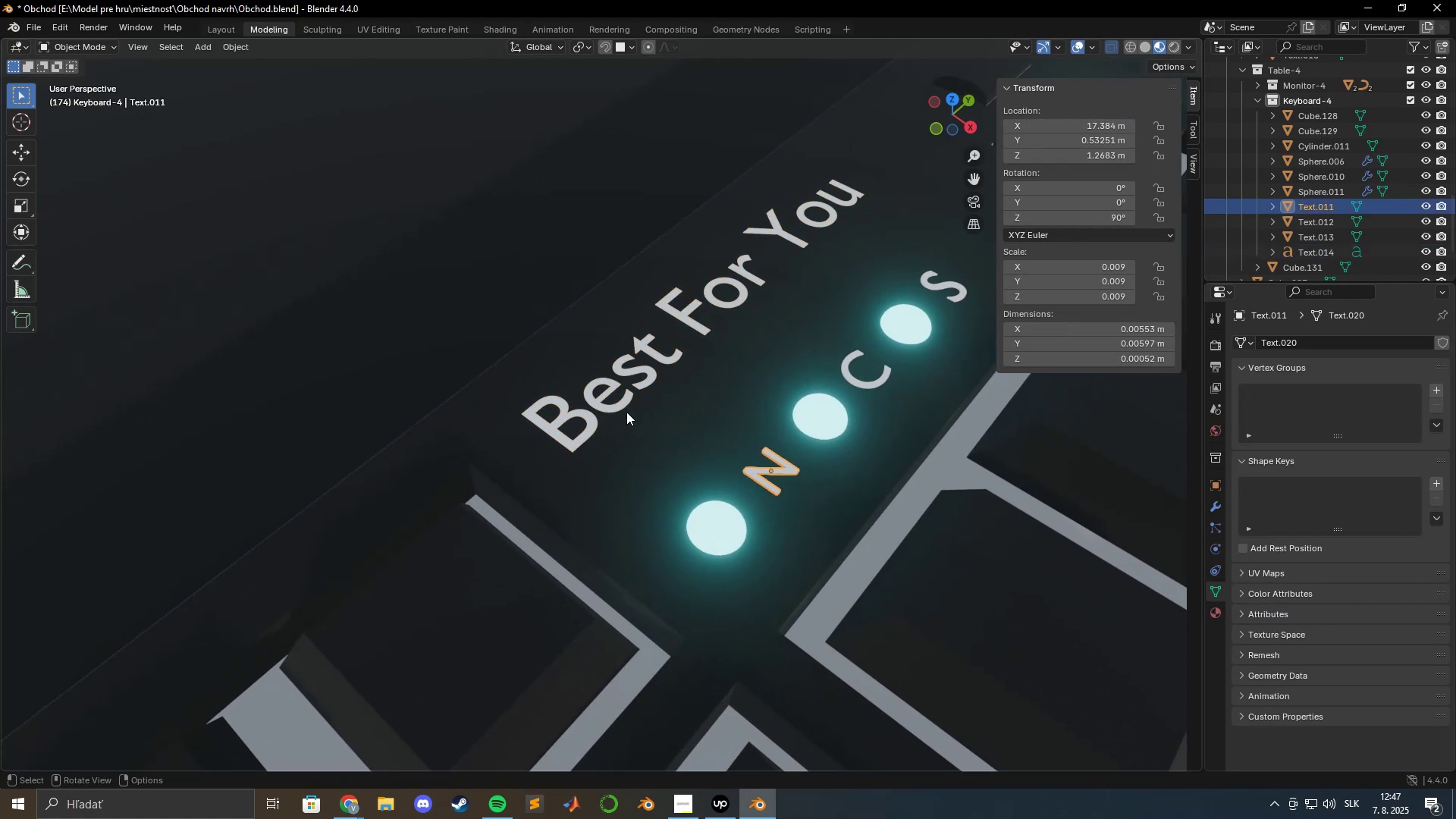 
left_click([613, 411])
 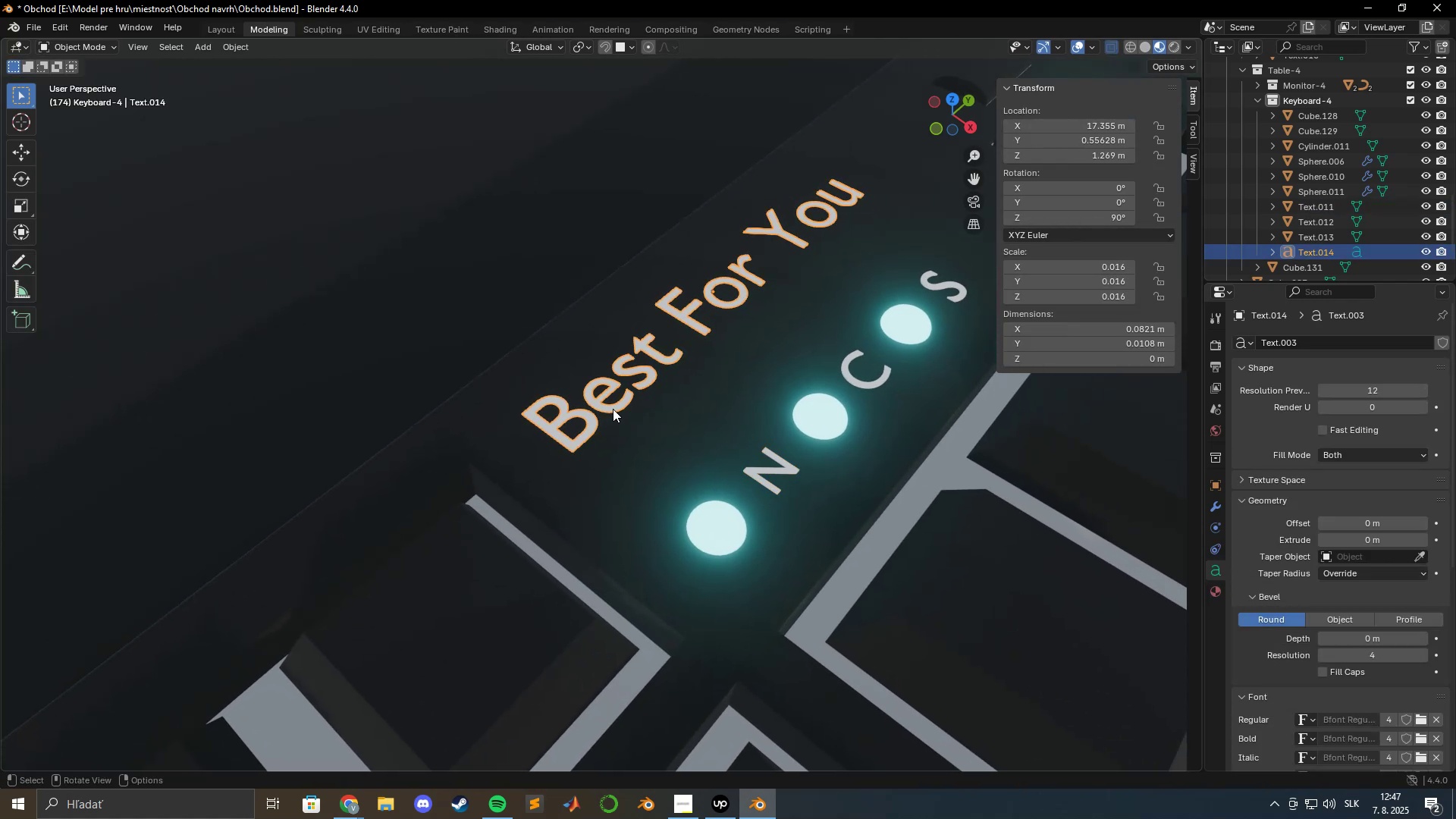 
right_click([613, 407])
 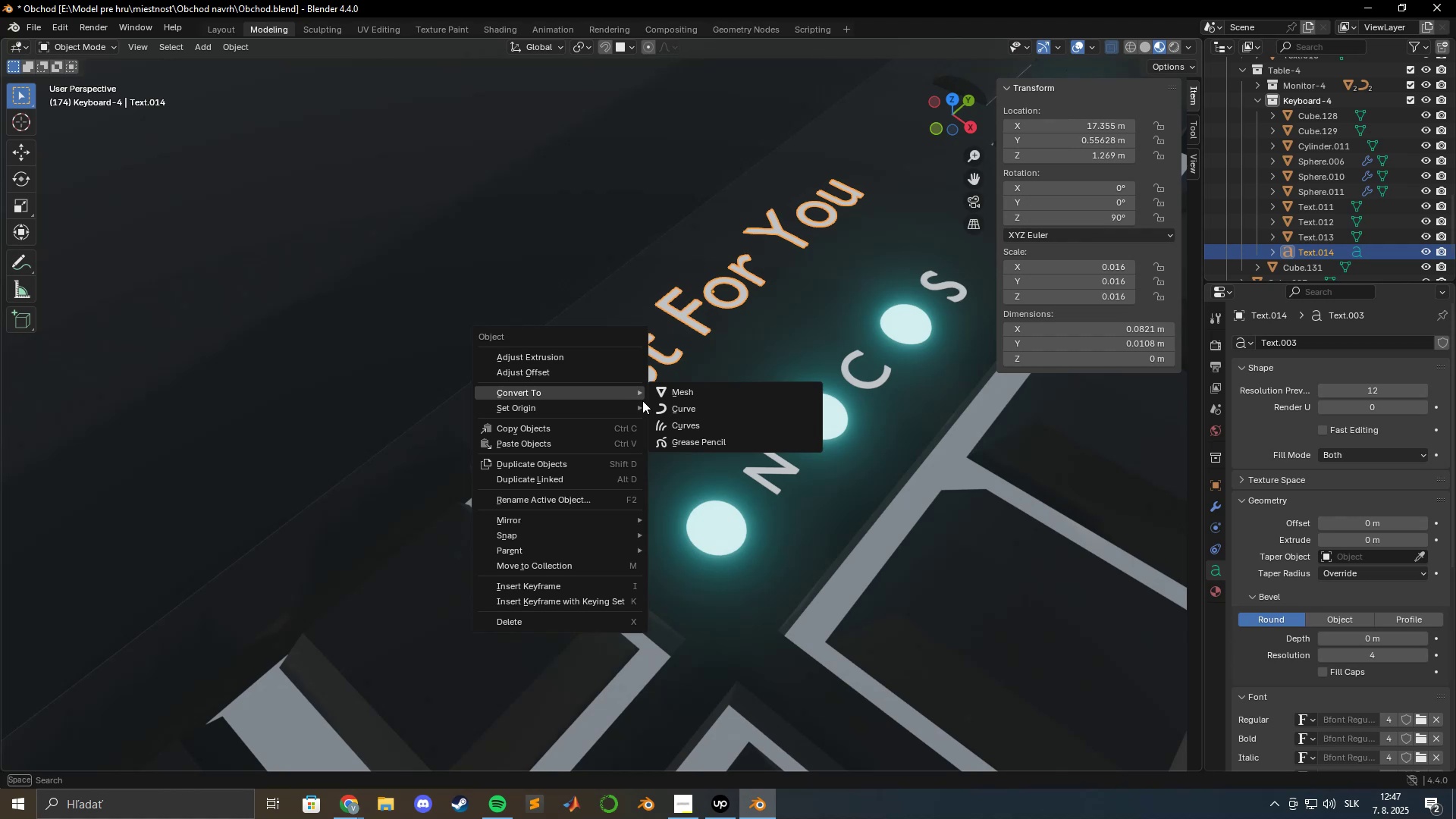 
left_click([683, 410])
 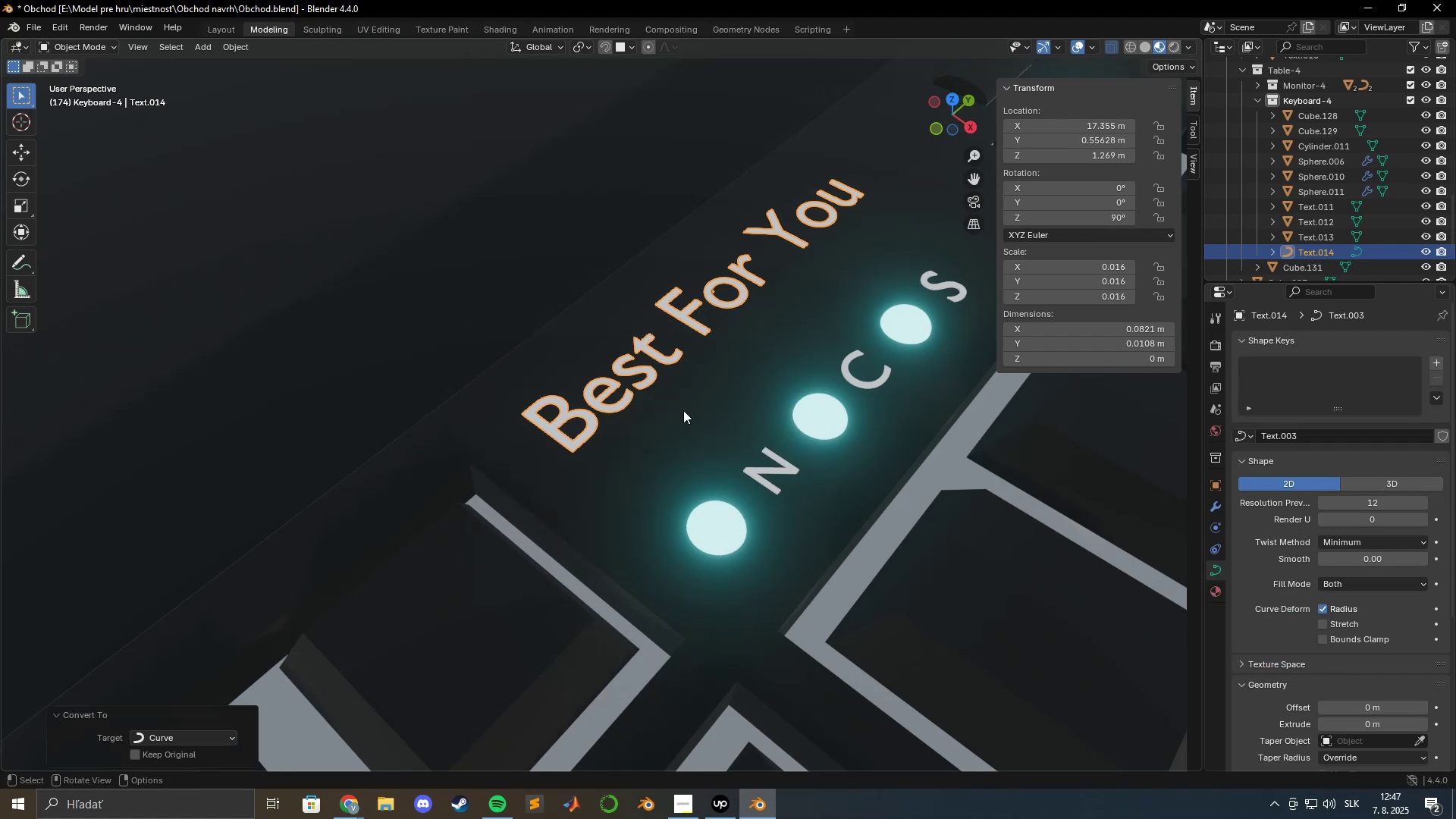 
key(Control+Z)
 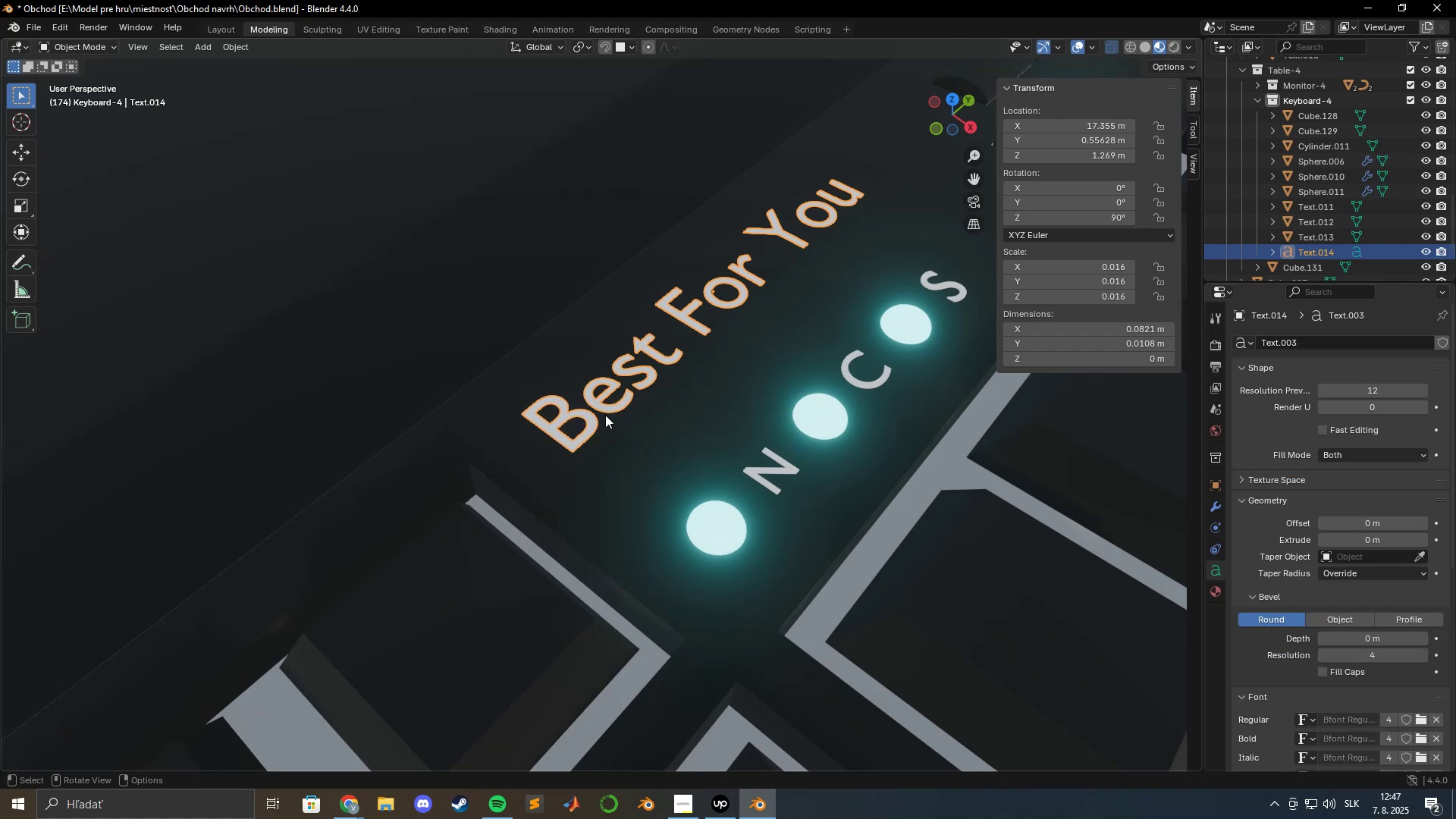 
right_click([598, 406])
 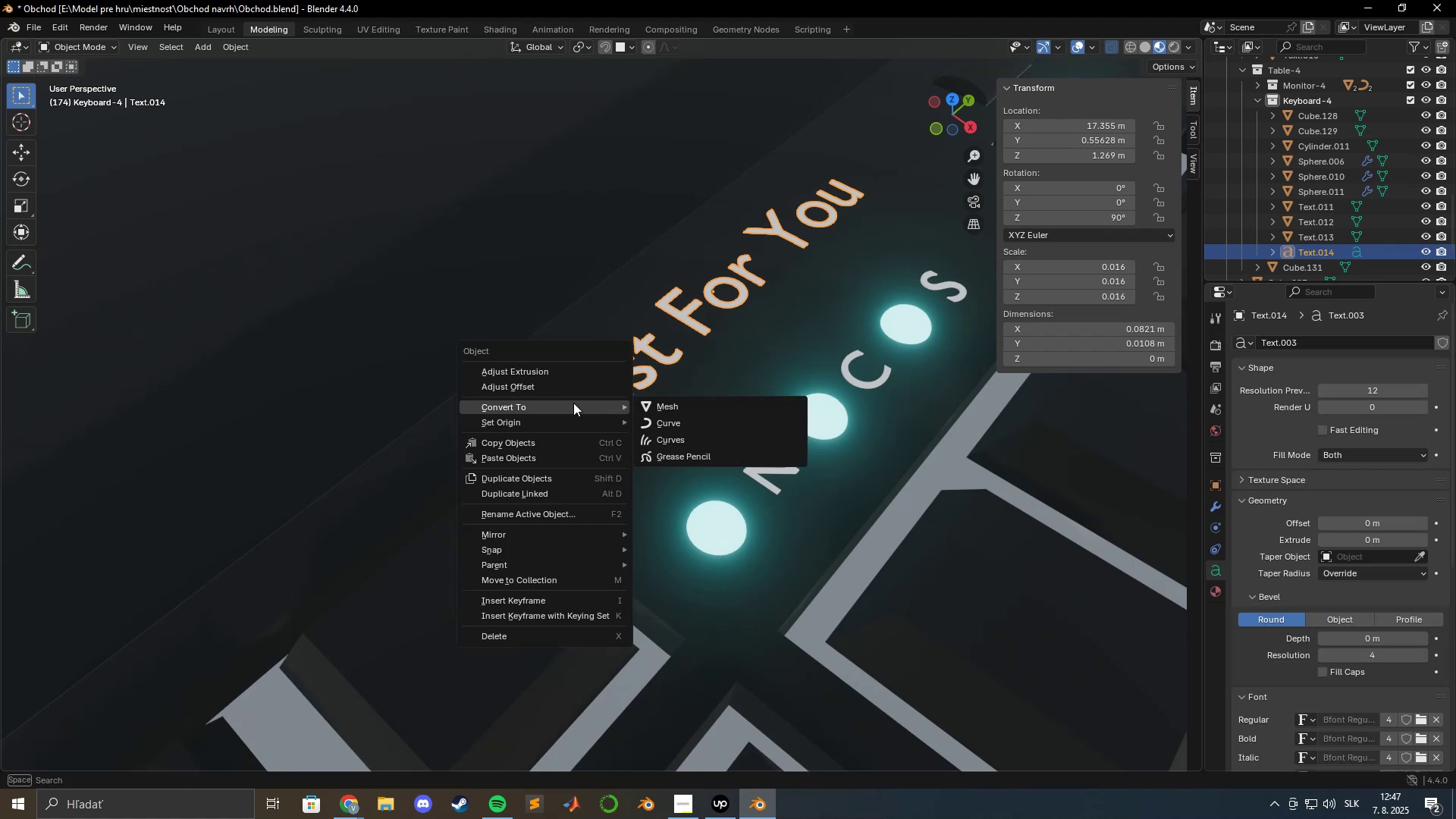 
left_click([679, 411])
 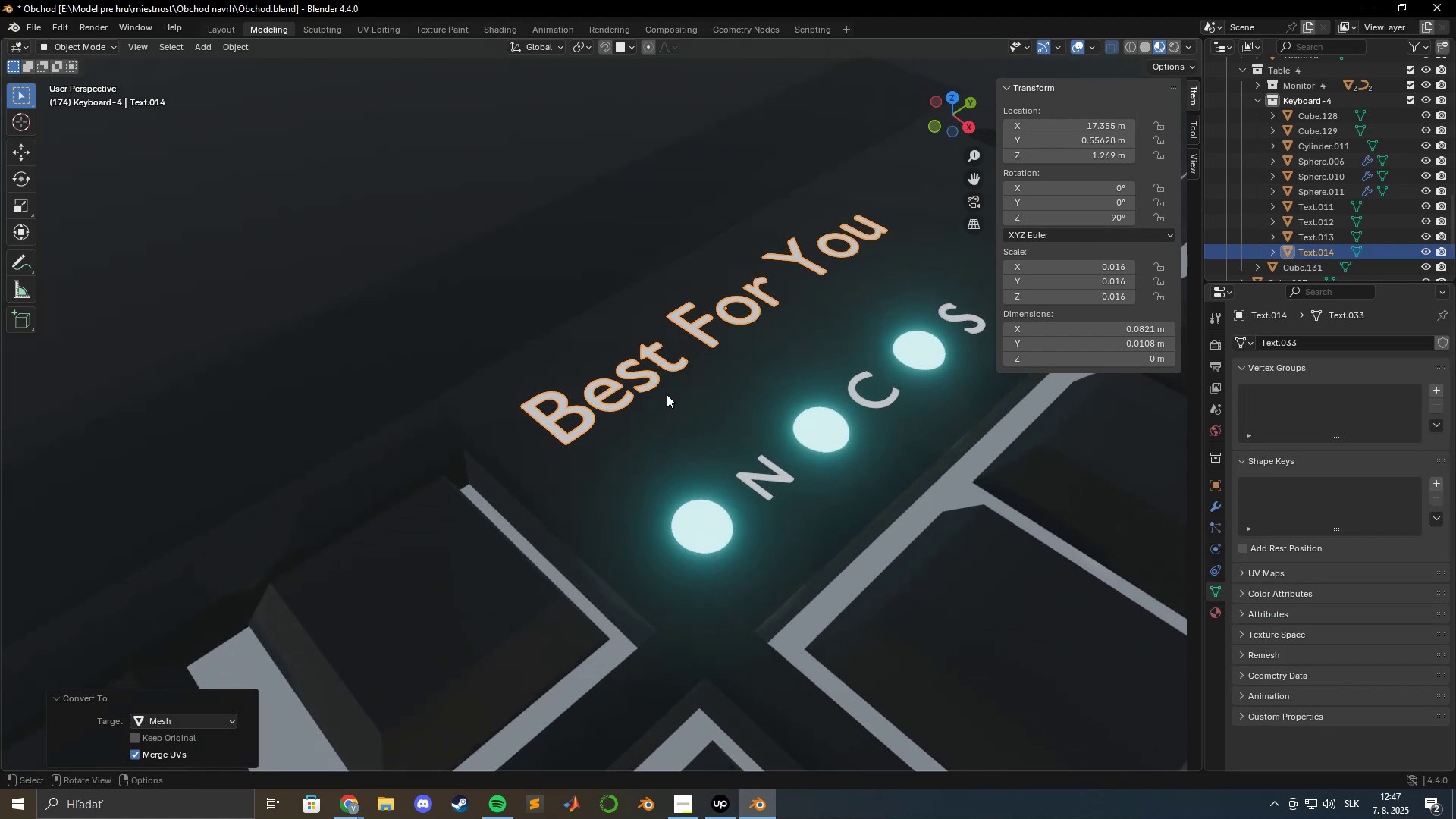 
key(Tab)
type(ae0.00052)
 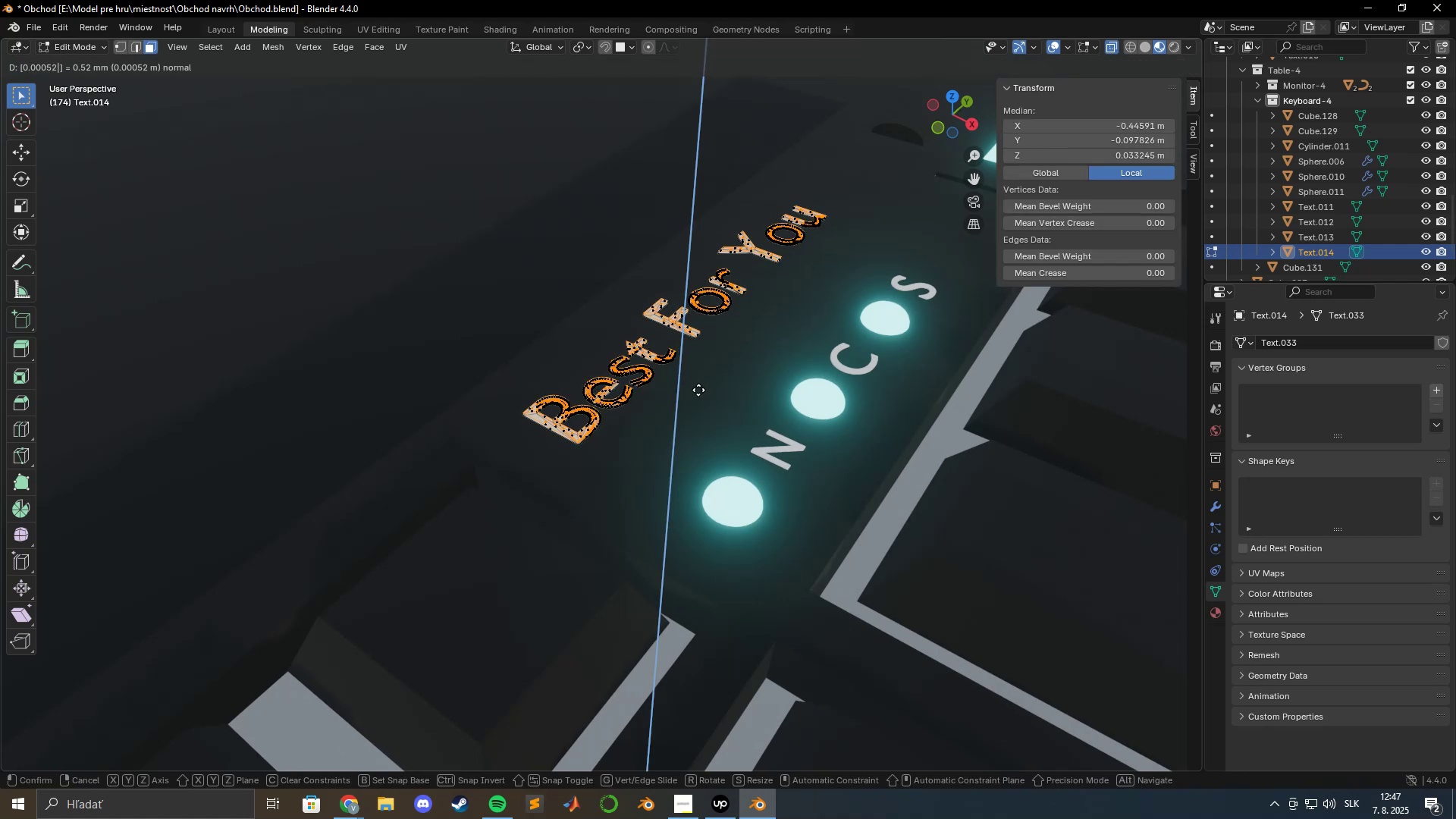 
key(Enter)
 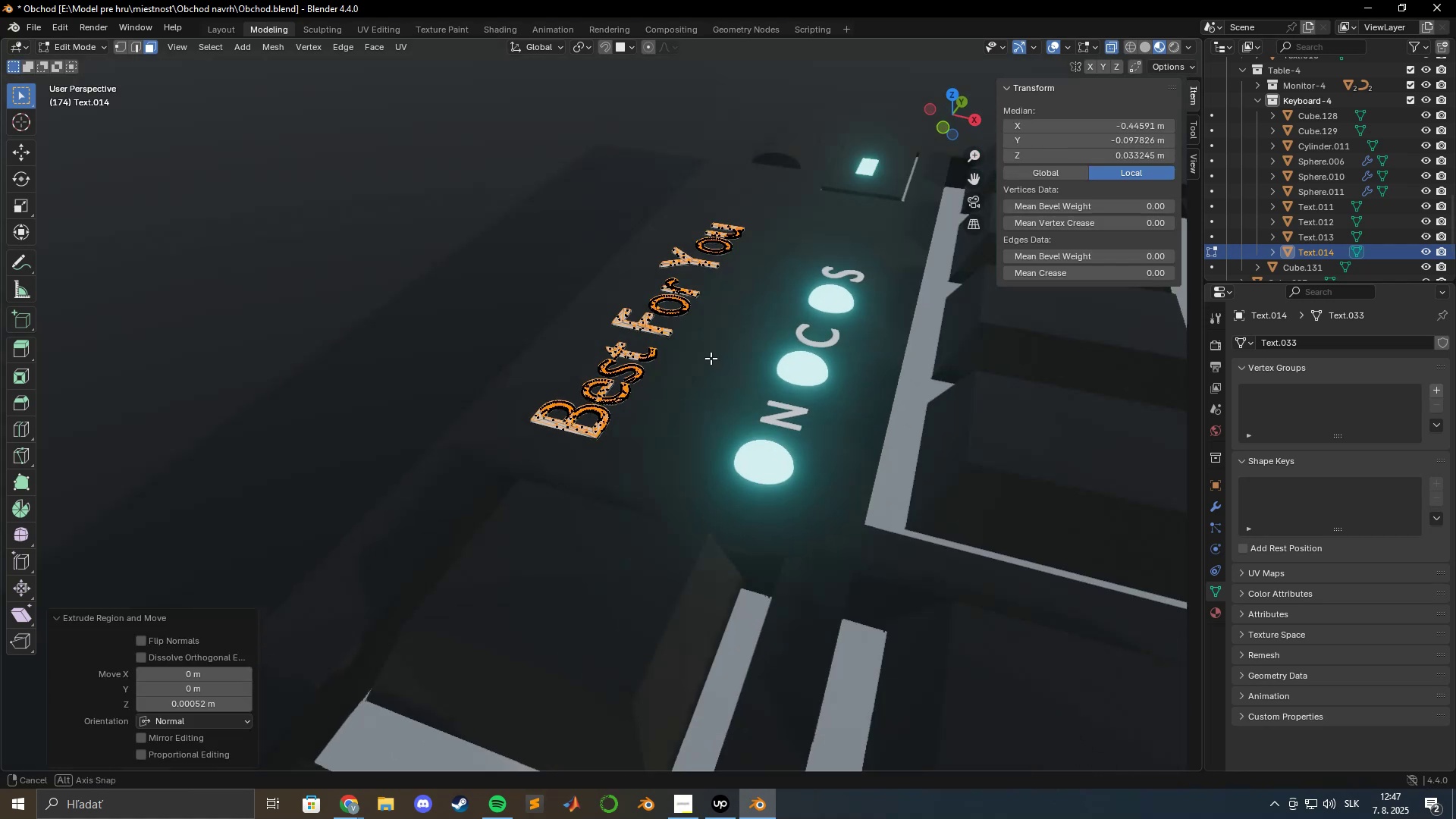 
scroll: coordinate [696, 363], scroll_direction: up, amount: 4.0
 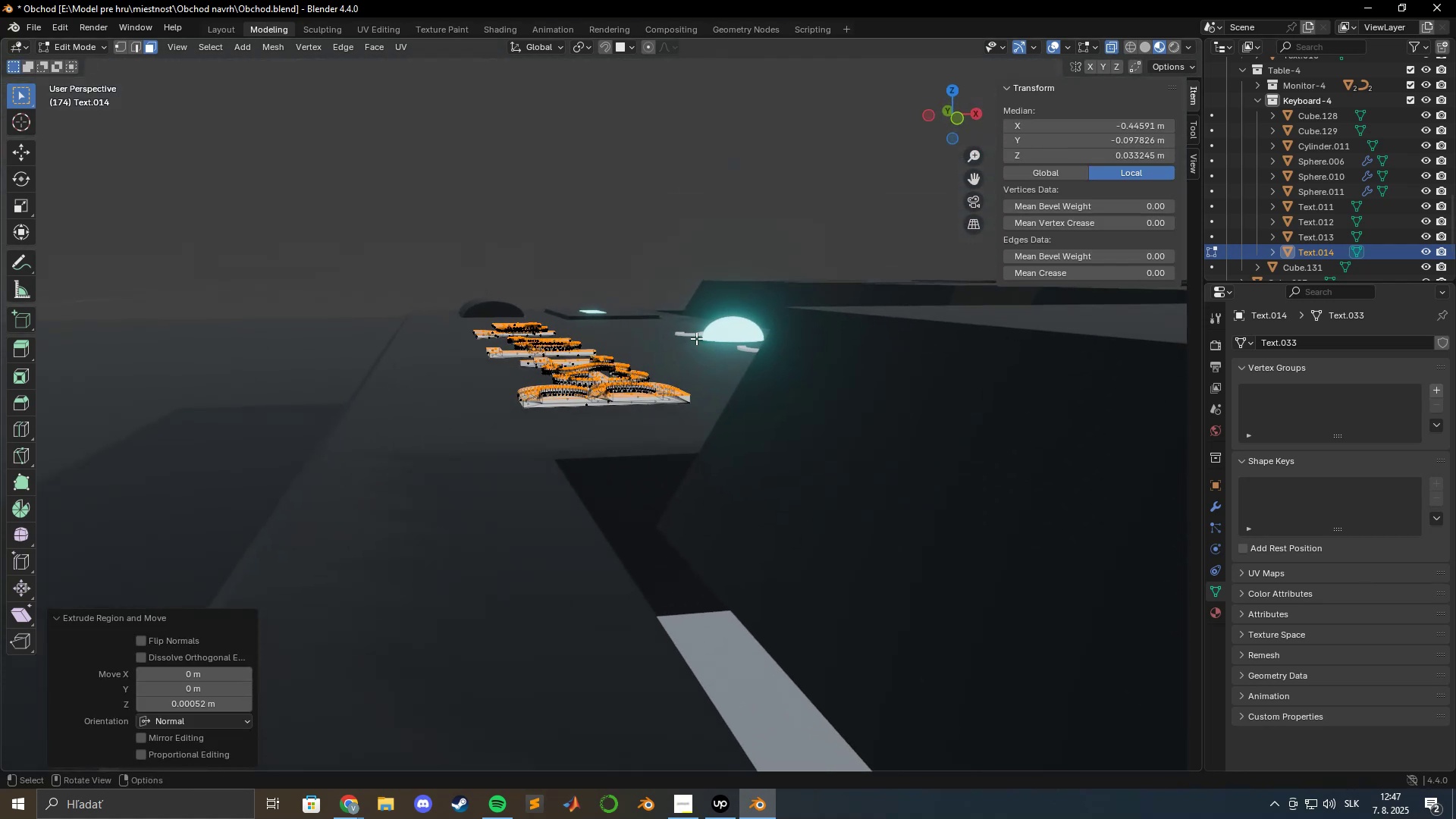 
key(Tab)
 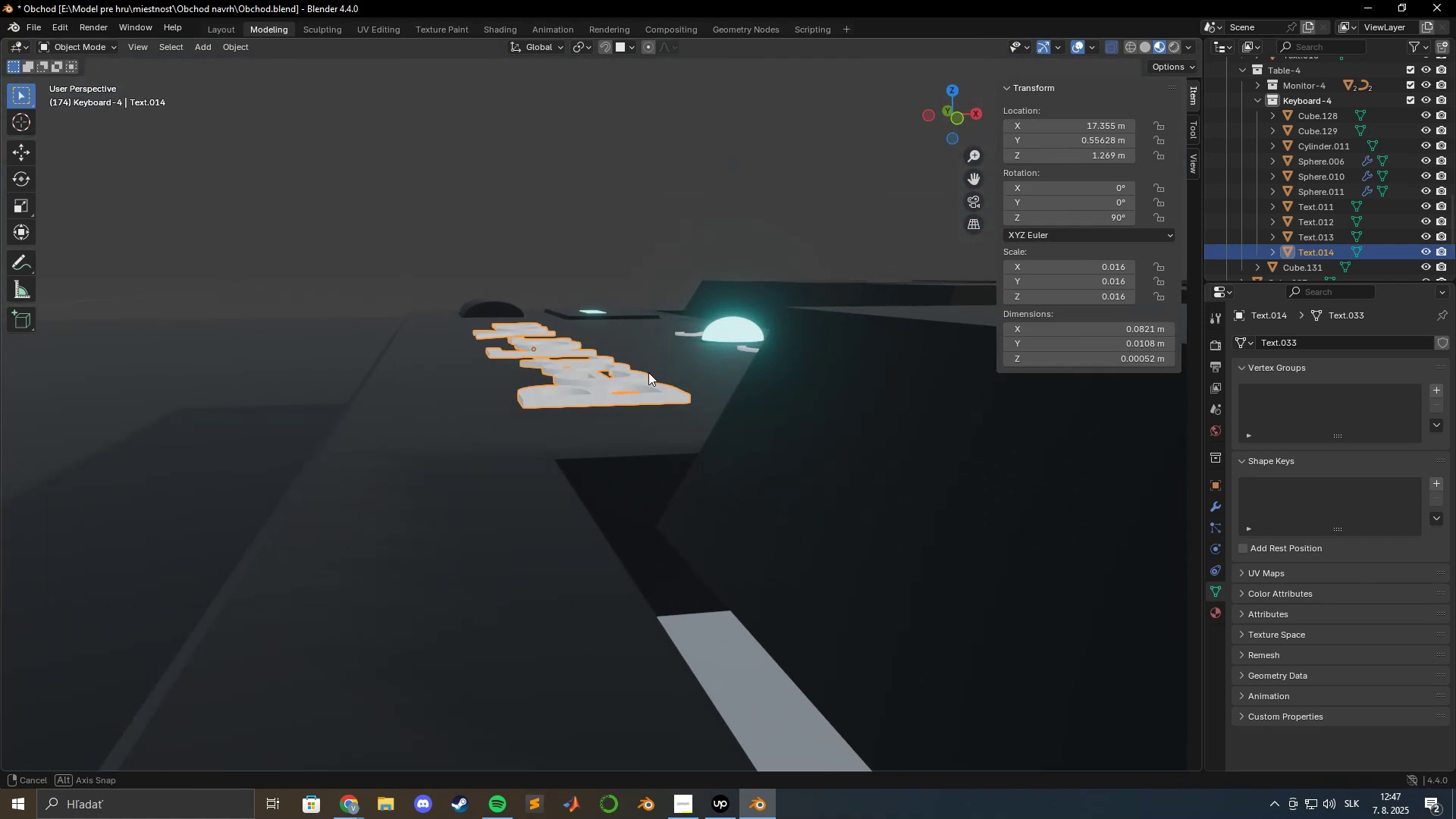 
hold_key(key=ShiftLeft, duration=0.46)
 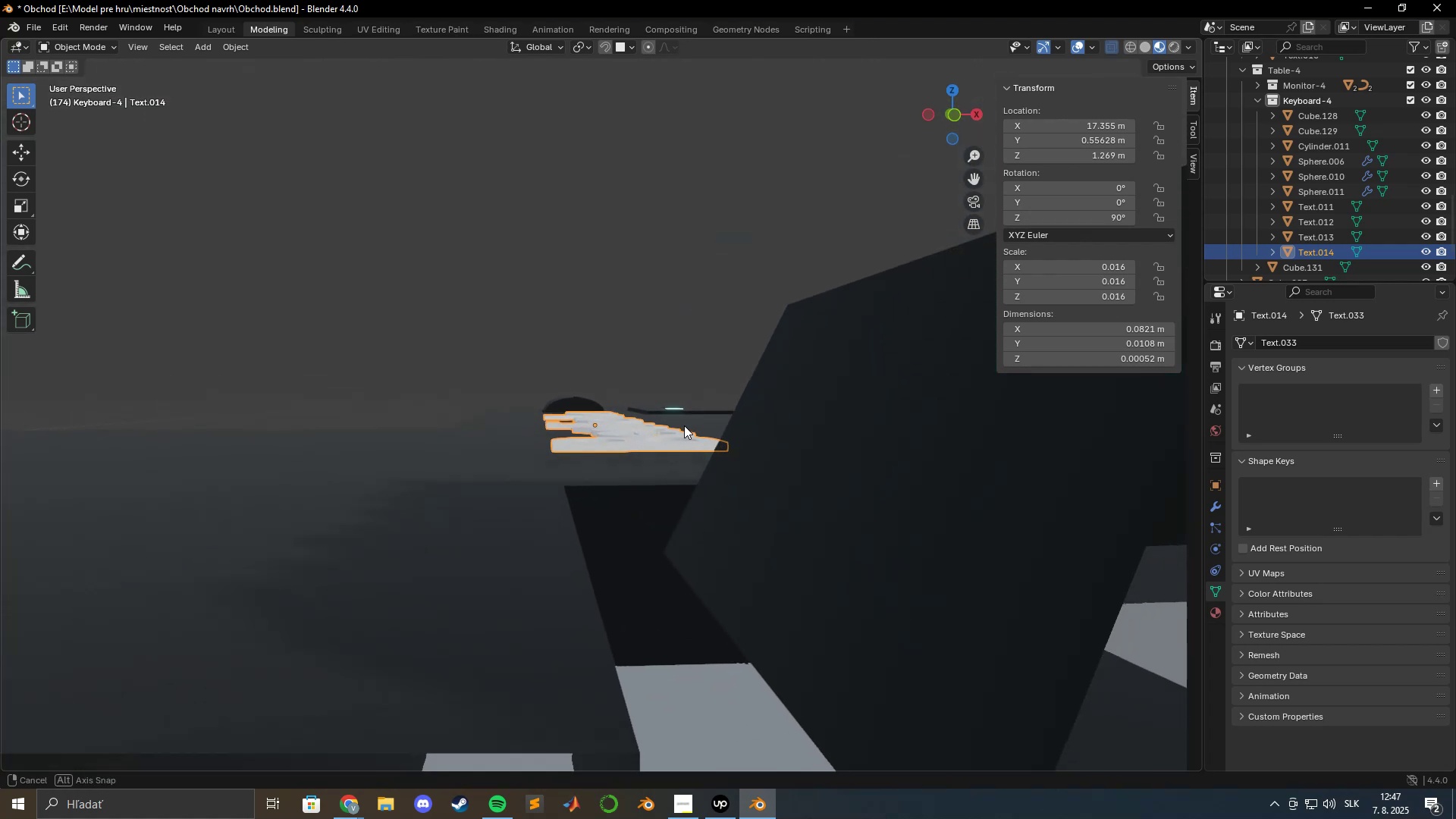 
scroll: coordinate [679, 423], scroll_direction: up, amount: 3.0
 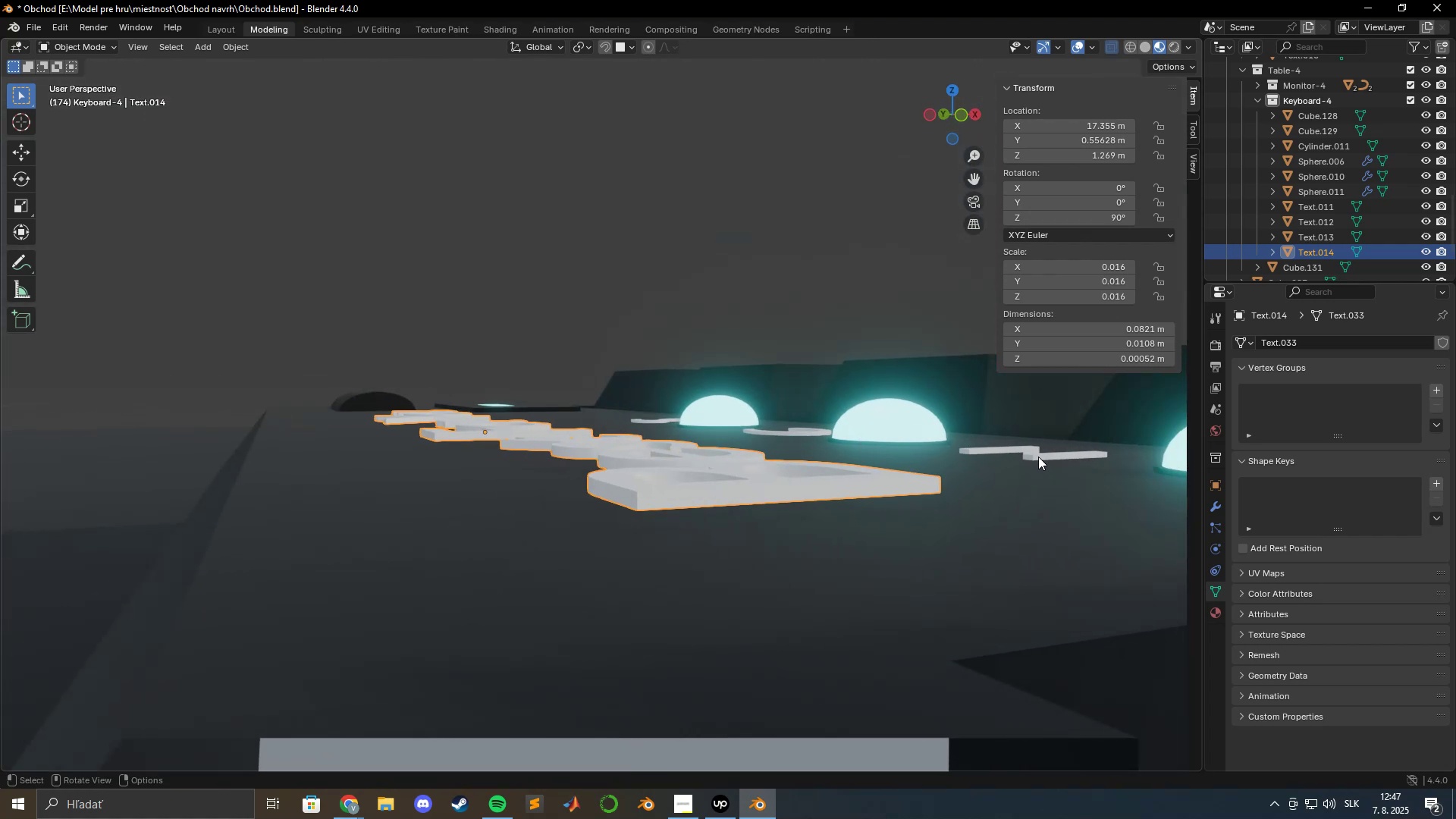 
wait(9.79)
 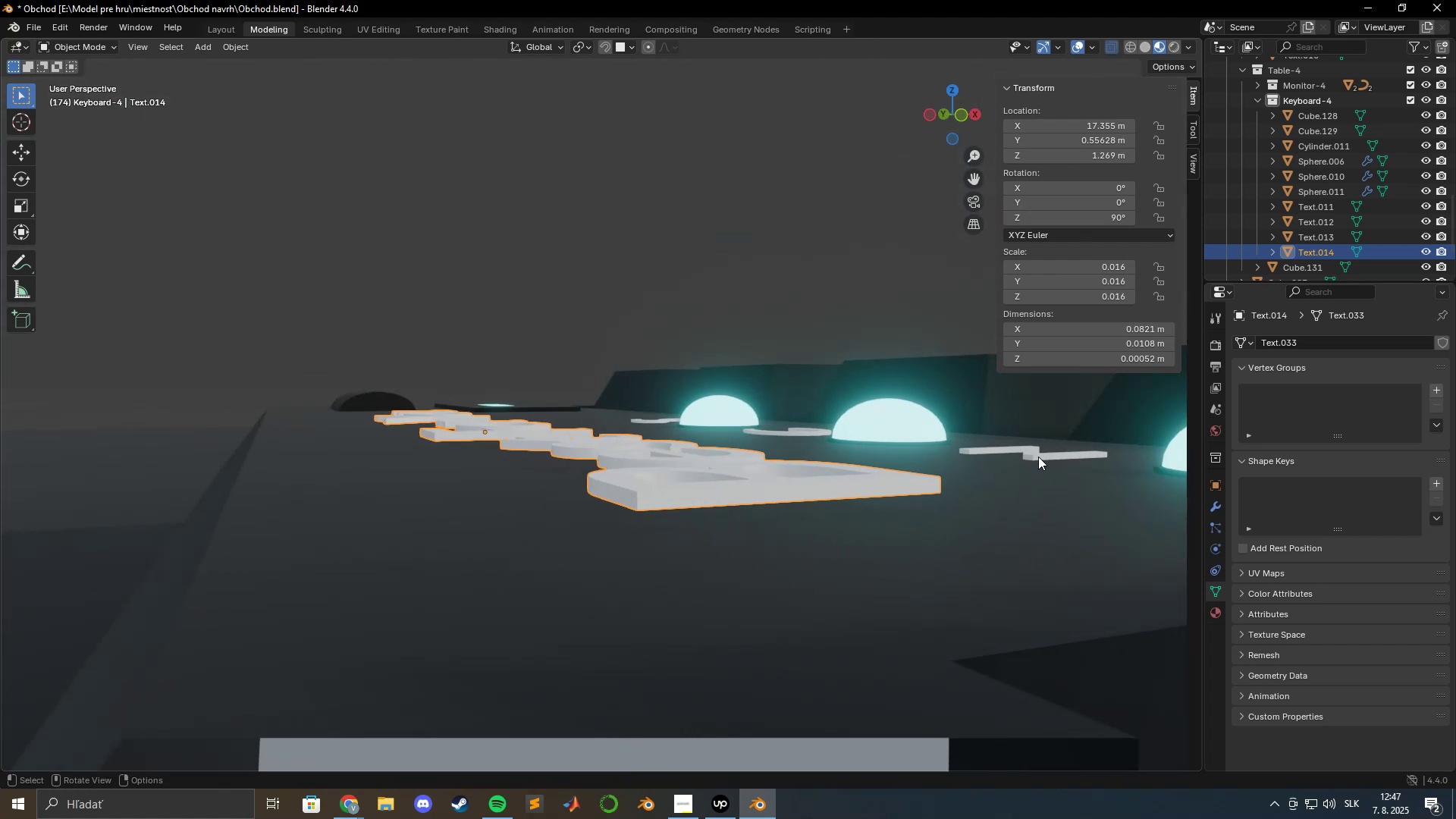 
left_click([1028, 453])
 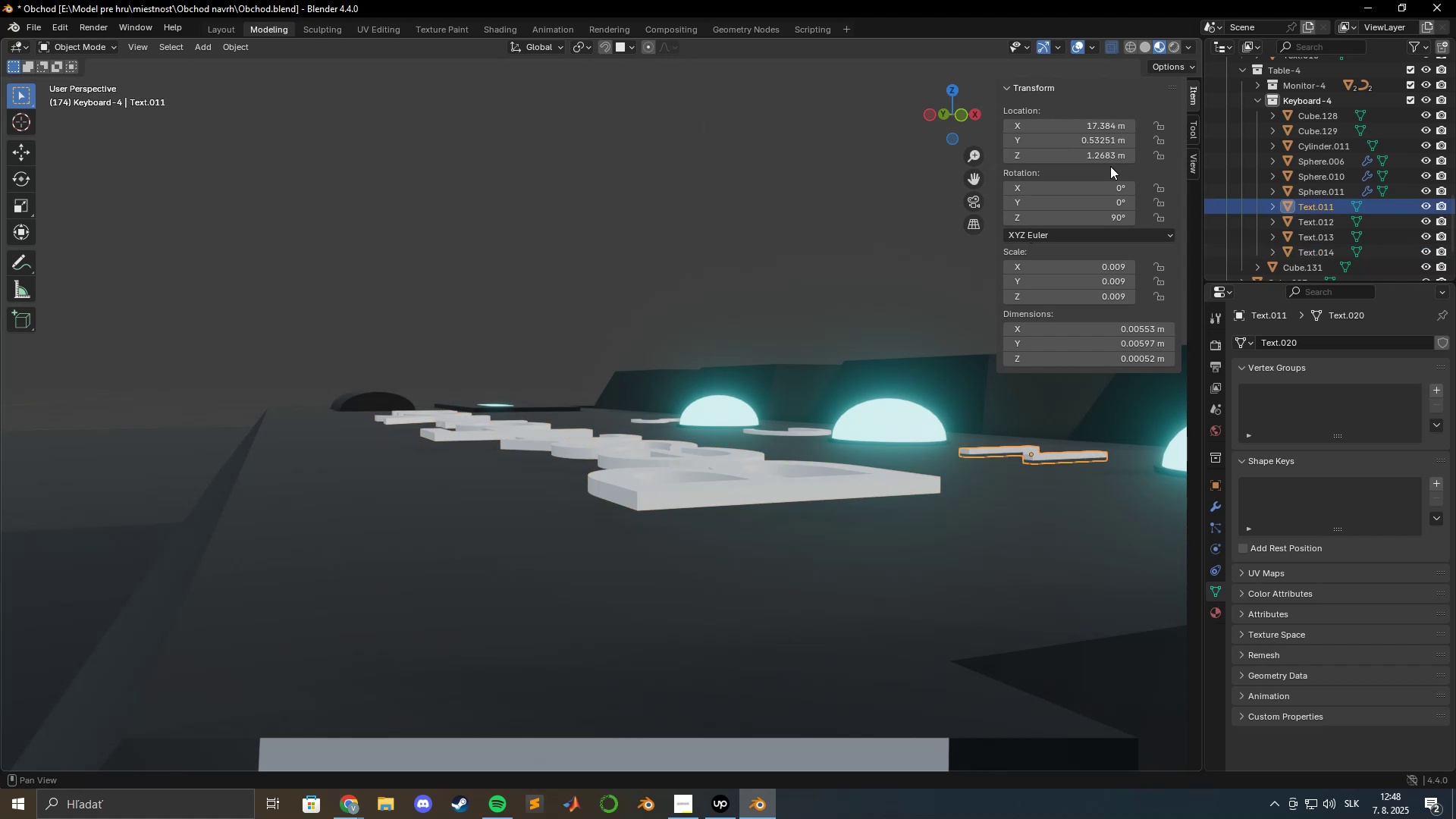 
left_click([1099, 158])
 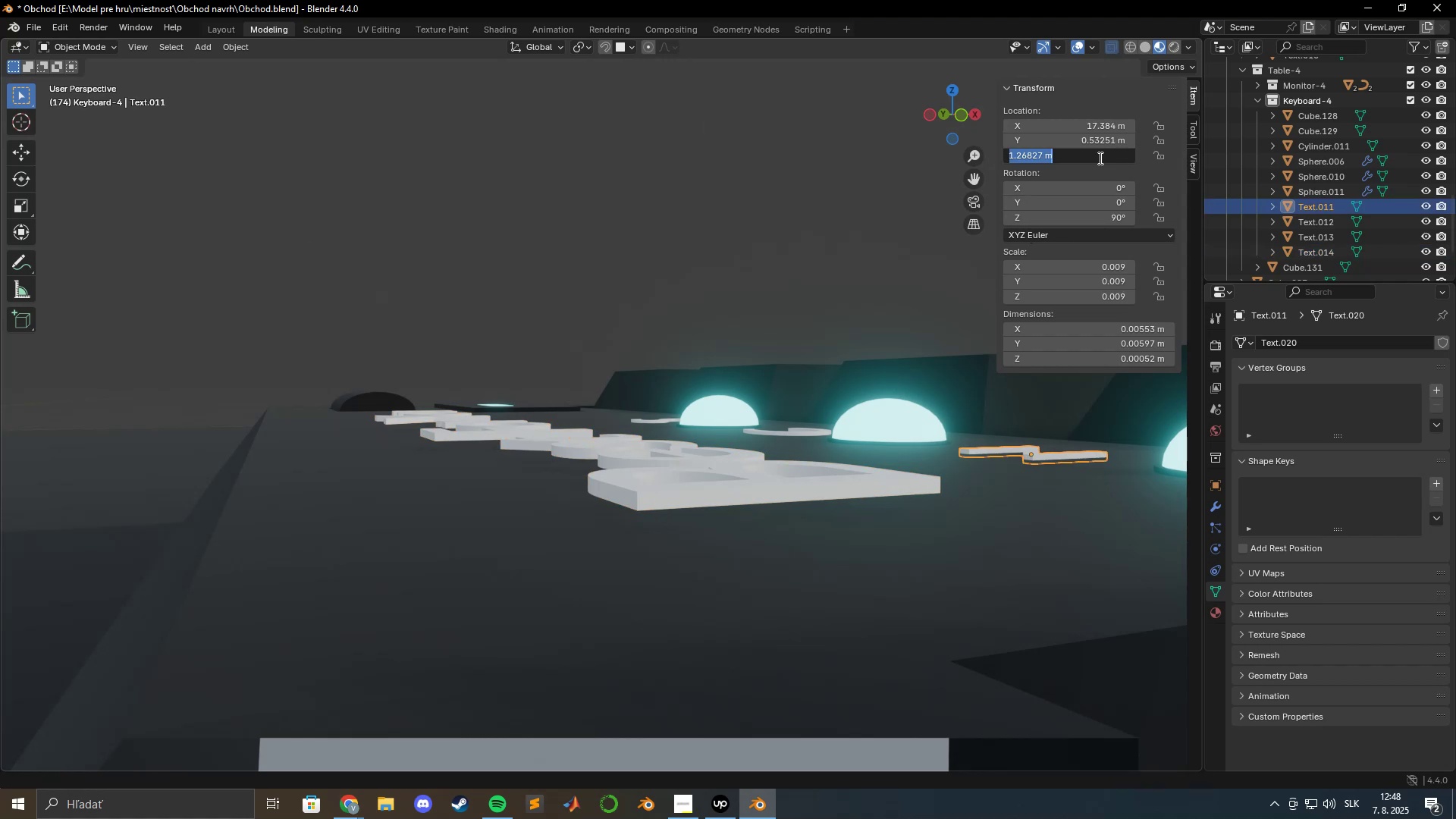 
key(Control+C)
 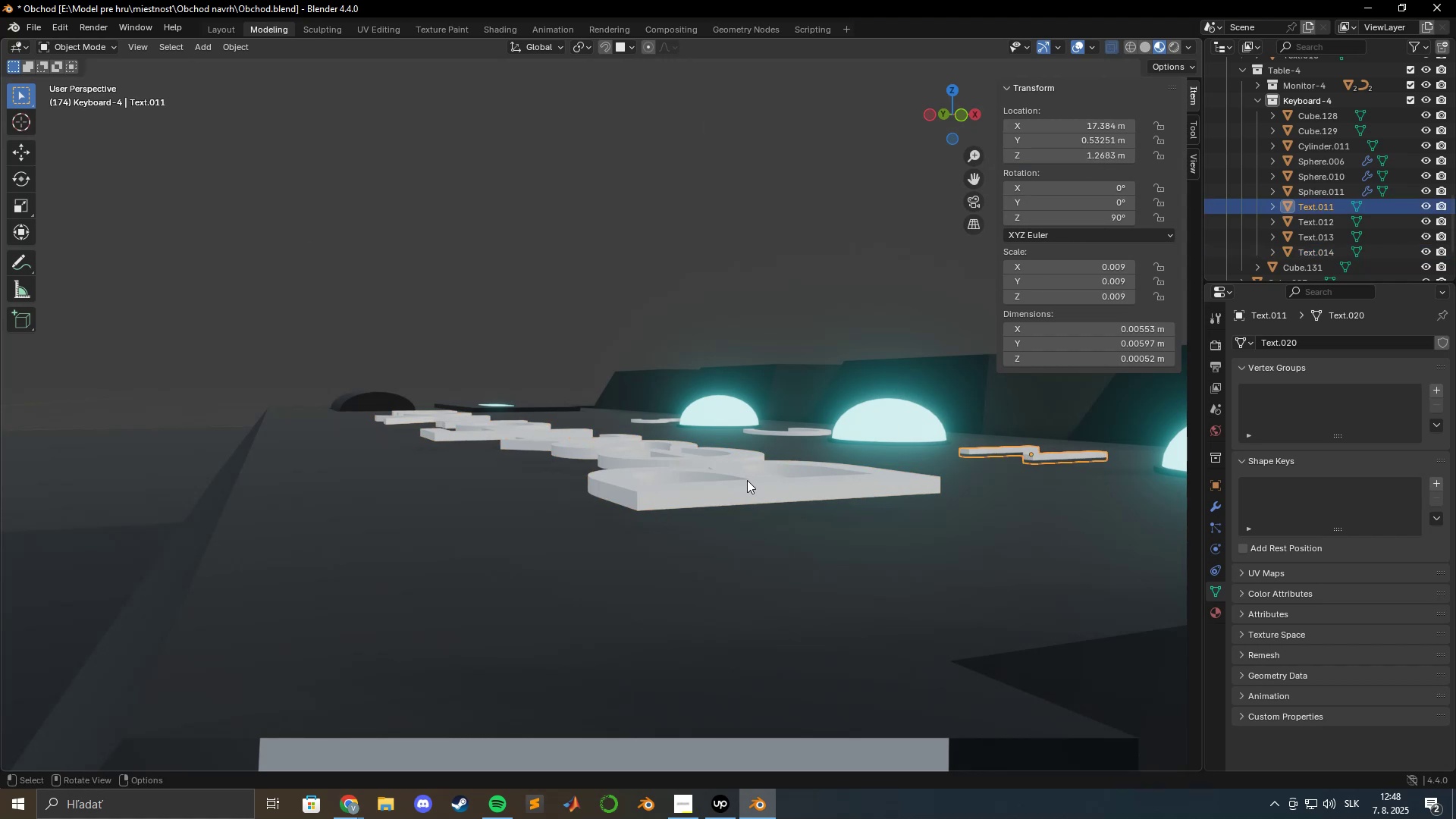 
double_click([747, 485])
 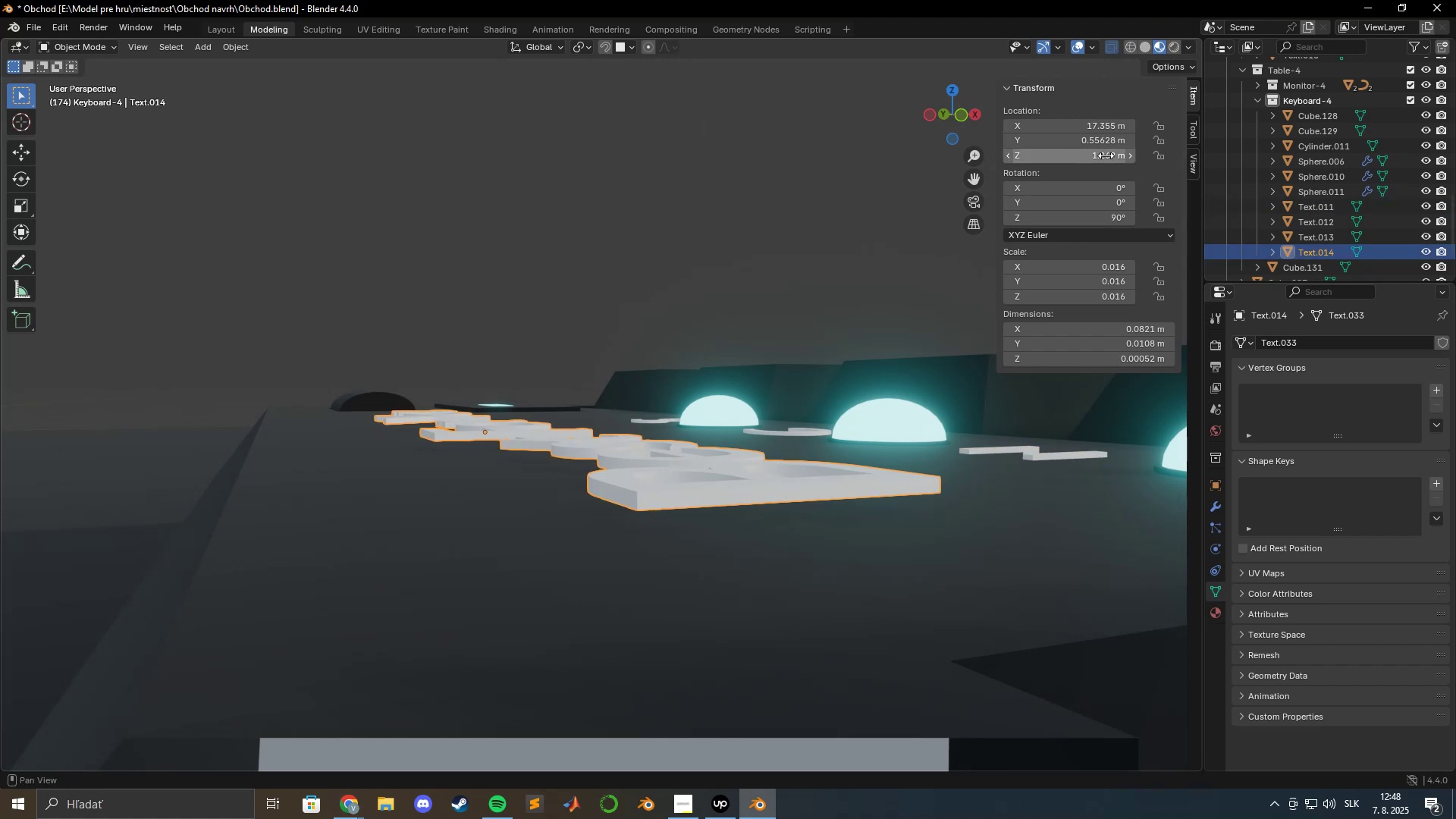 
left_click([1105, 152])
 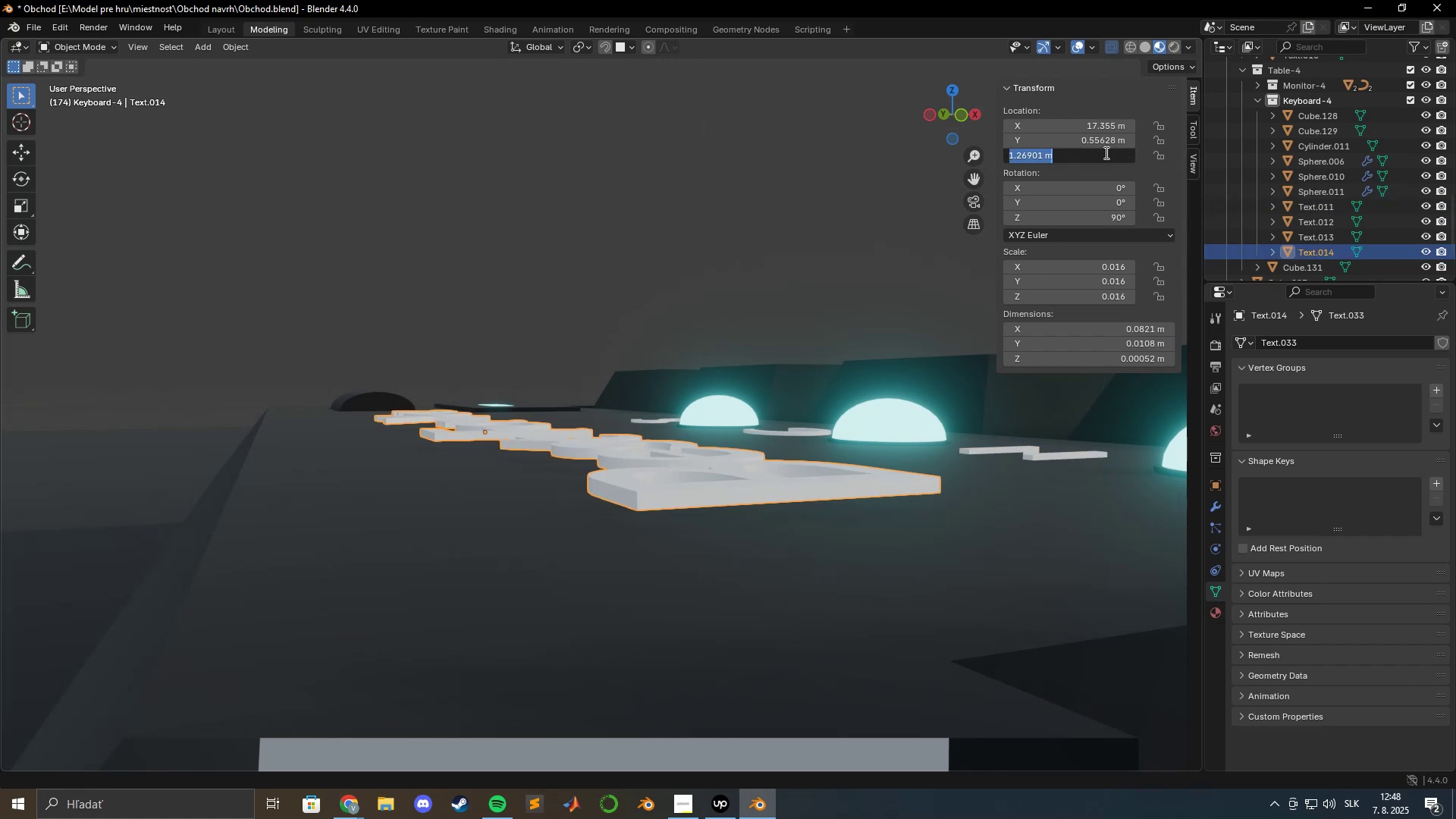 
key(Control+ControlLeft)
 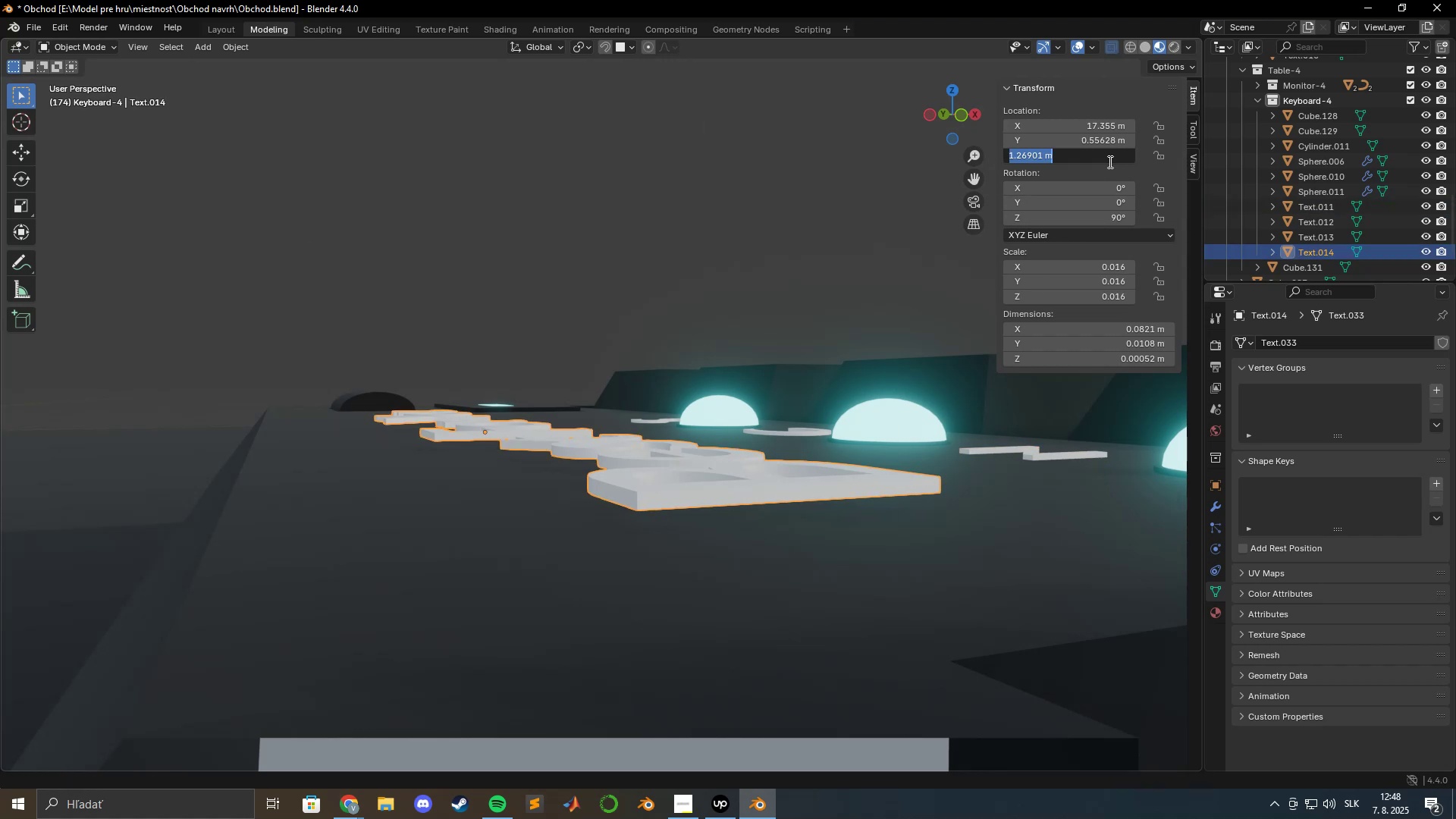 
key(Control+V)
 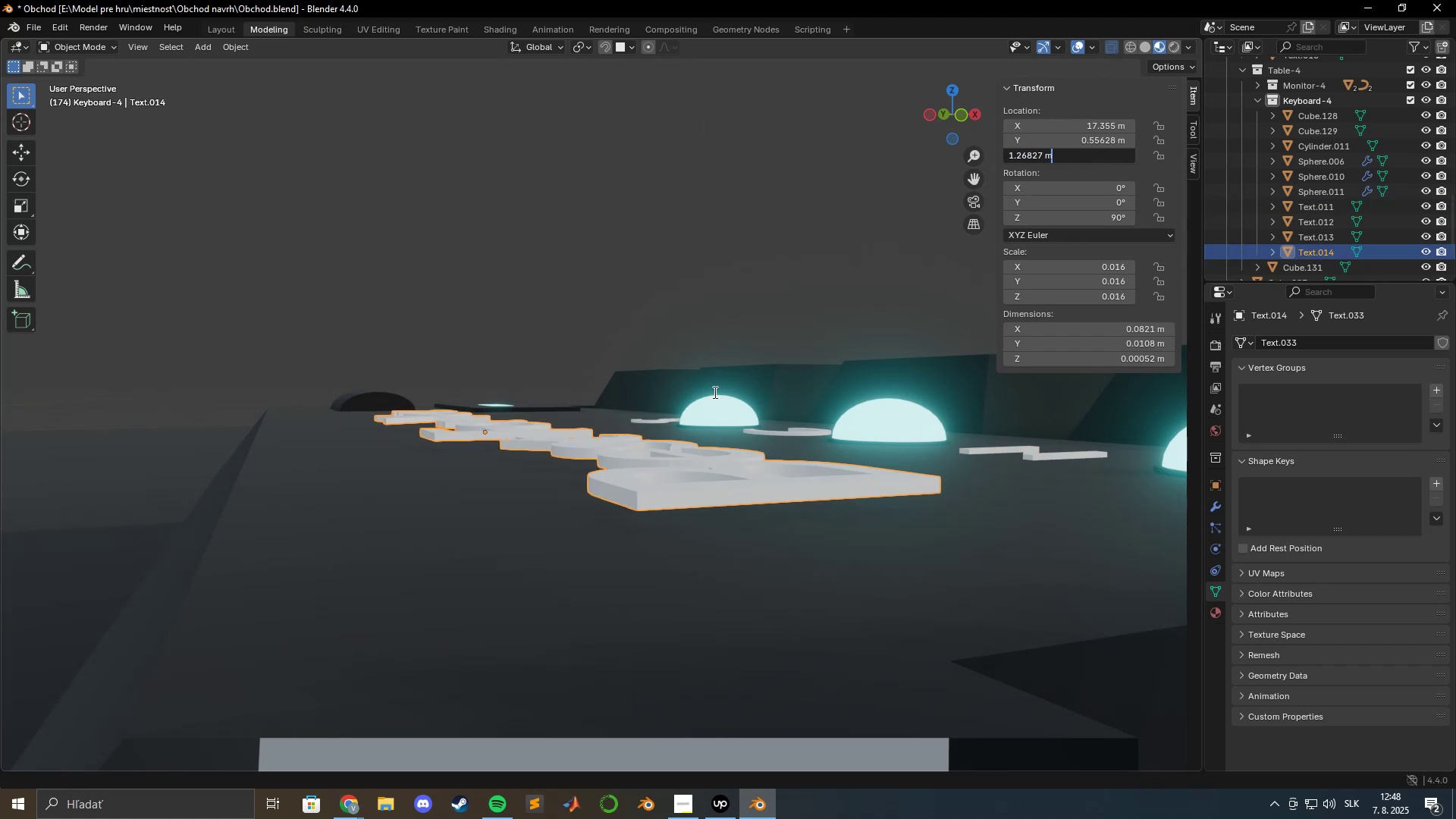 
key(Enter)
 